 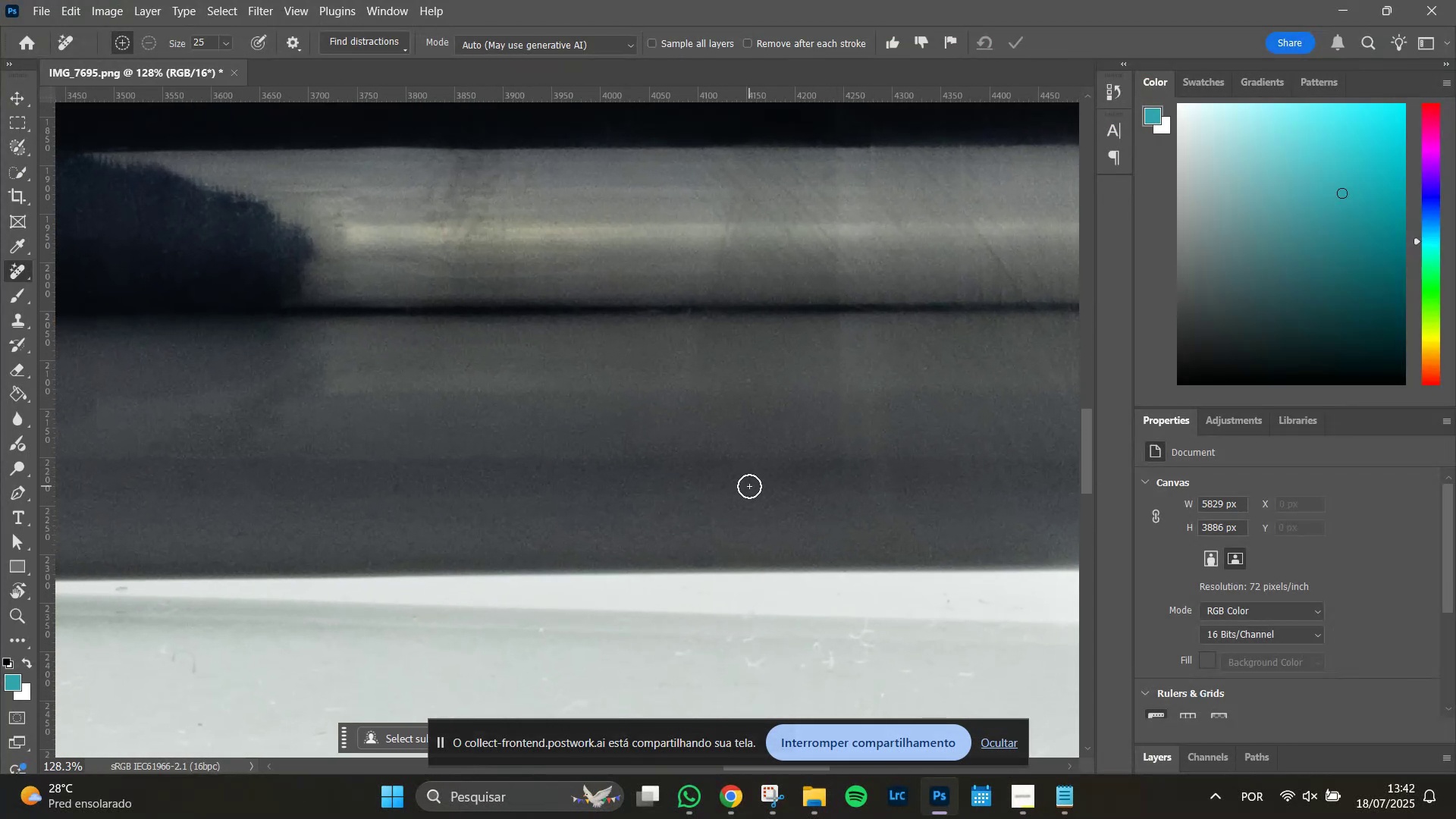 
hold_key(key=AltLeft, duration=0.5)
 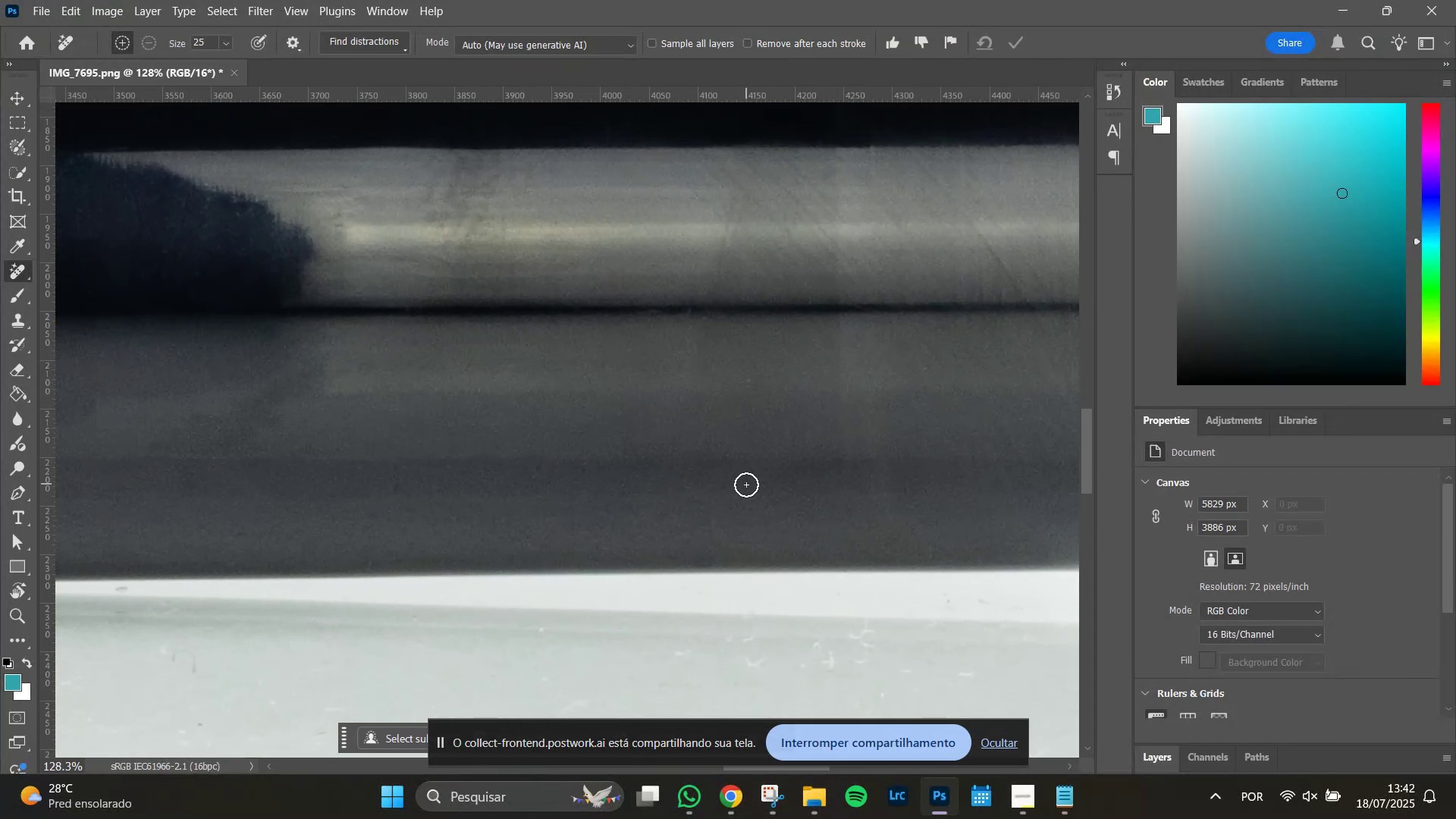 
hold_key(key=Space, duration=1.51)
 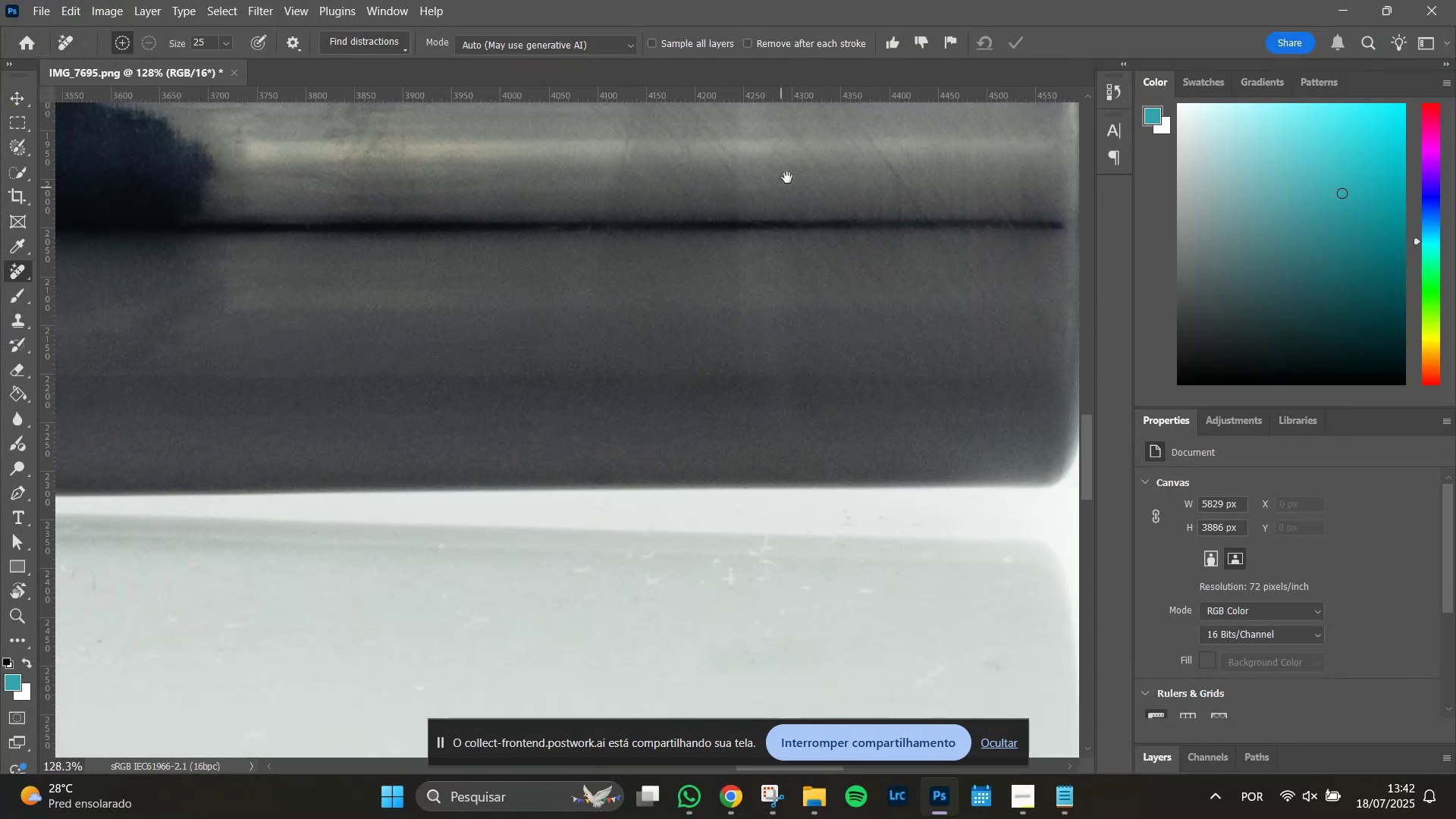 
left_click_drag(start_coordinate=[878, 275], to_coordinate=[791, 170])
 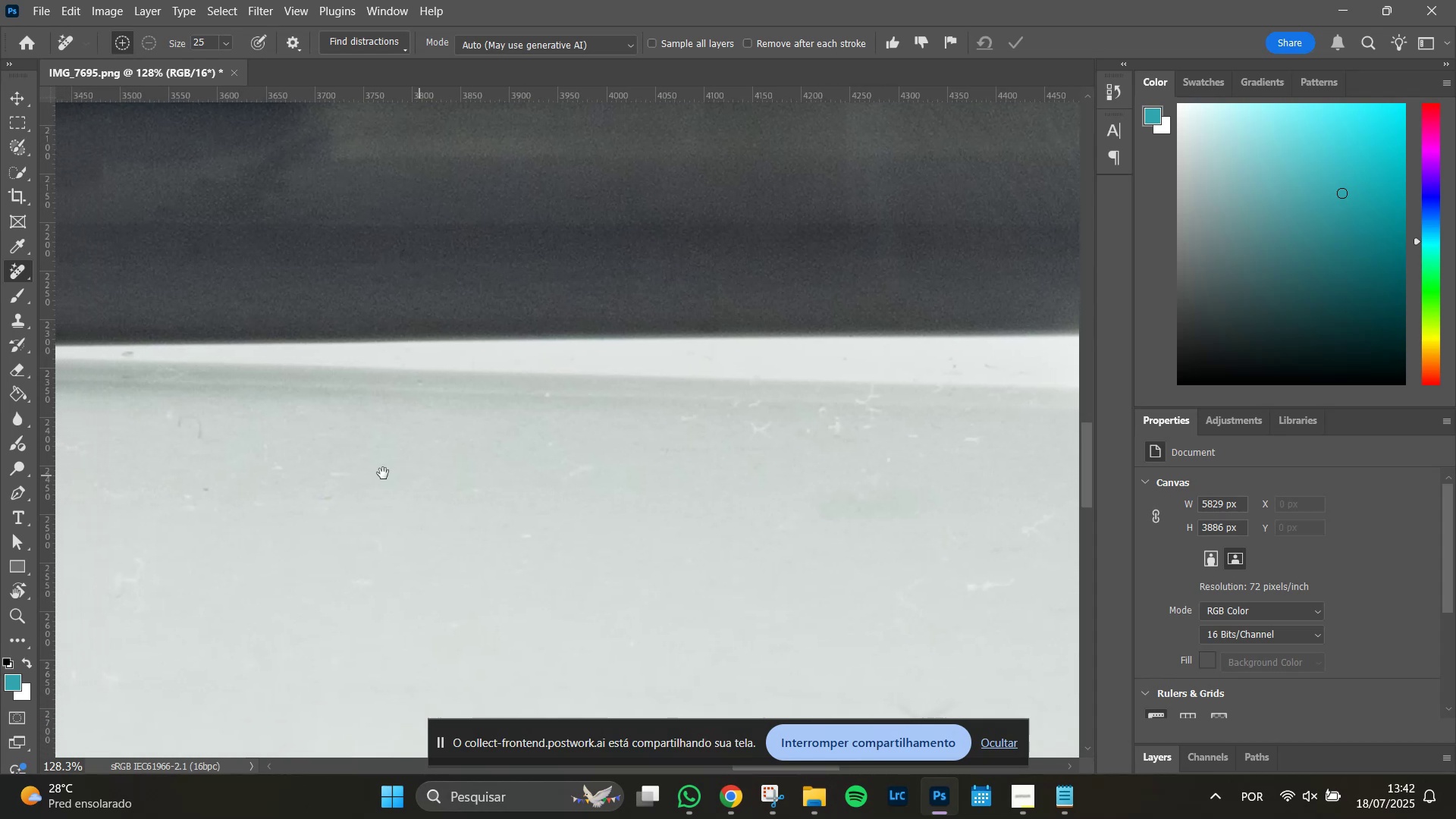 
hold_key(key=Space, duration=1.51)
 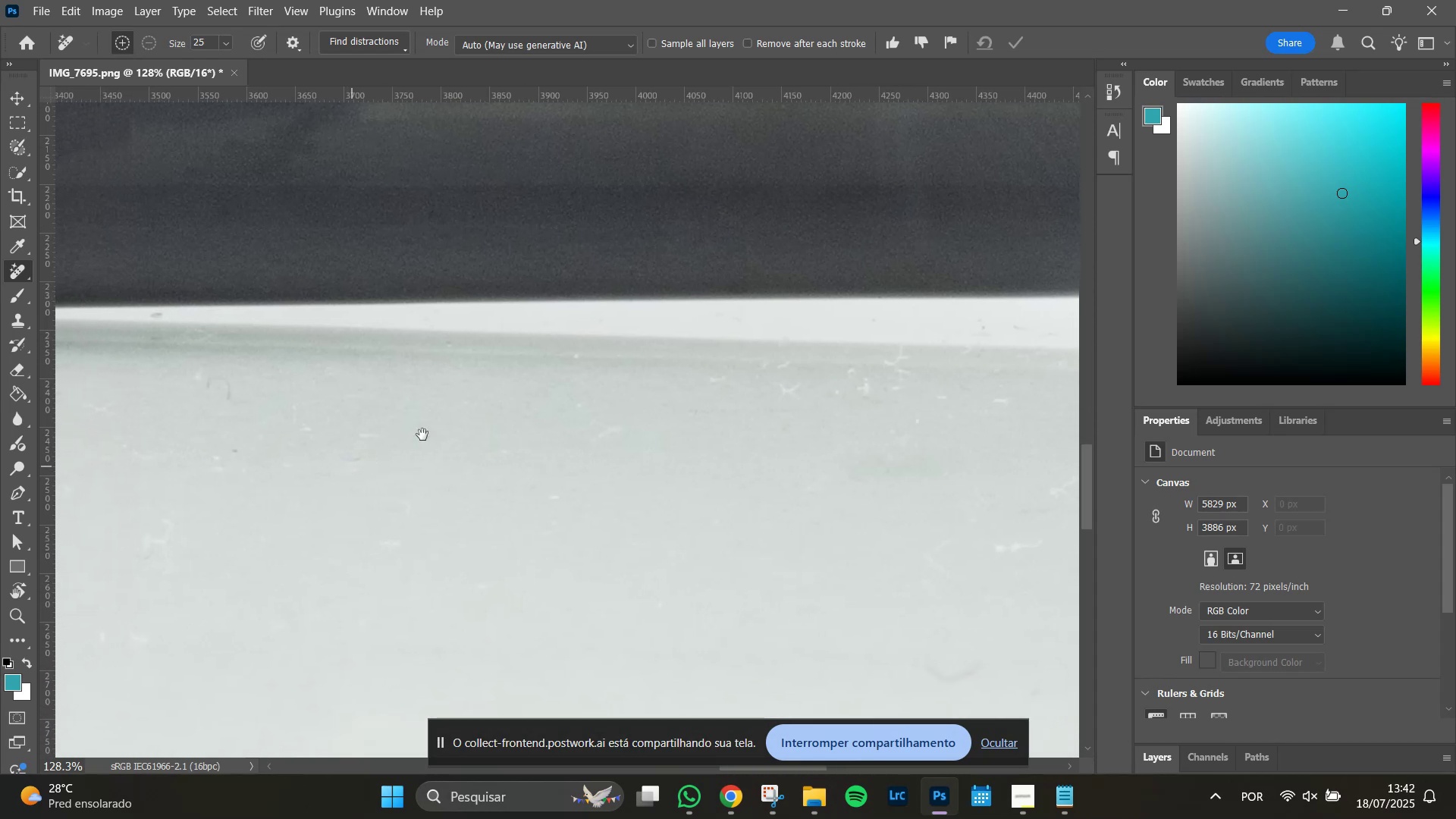 
hold_key(key=Space, duration=1.51)
 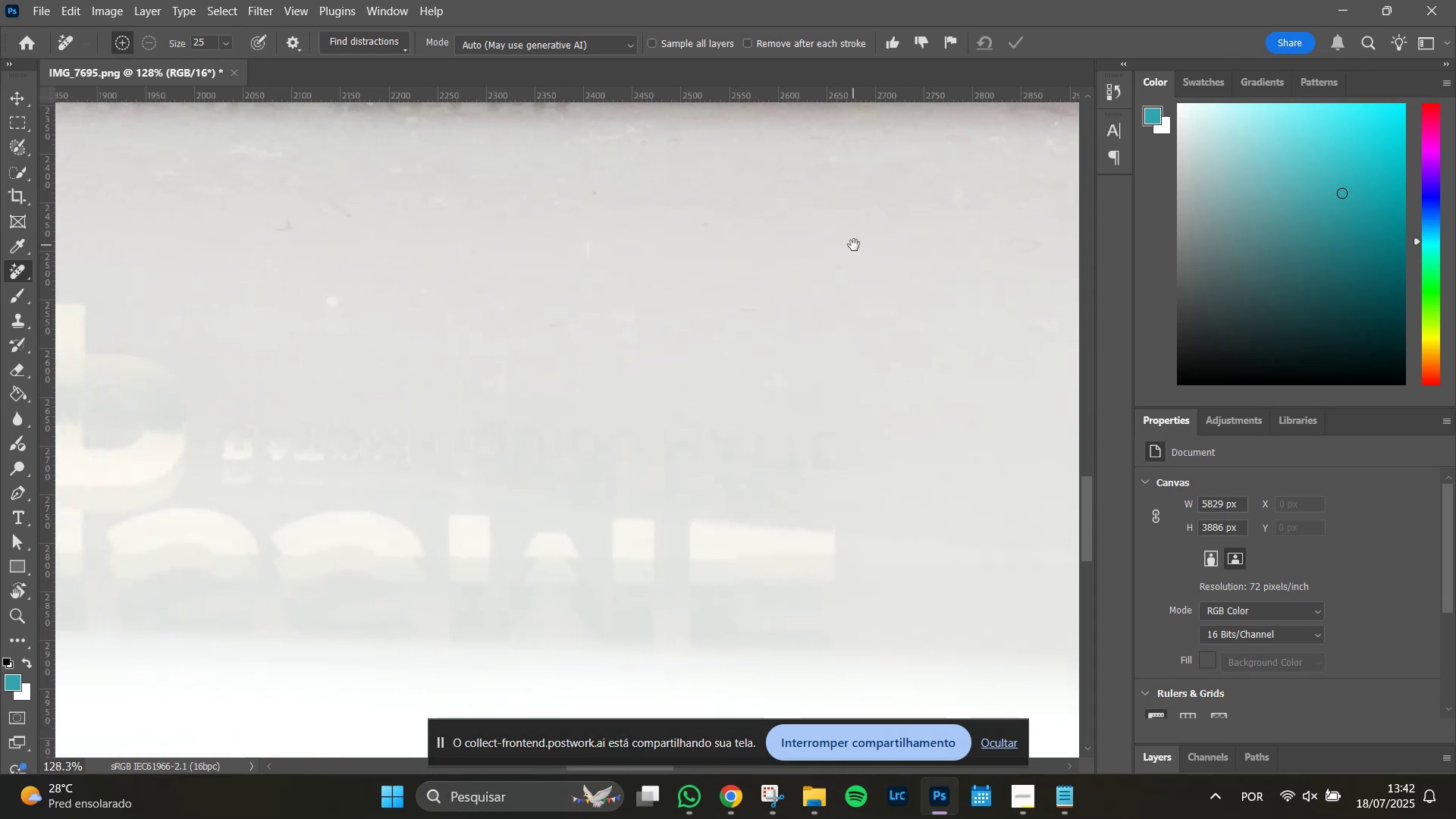 
left_click_drag(start_coordinate=[347, 469], to_coordinate=[983, 365])
 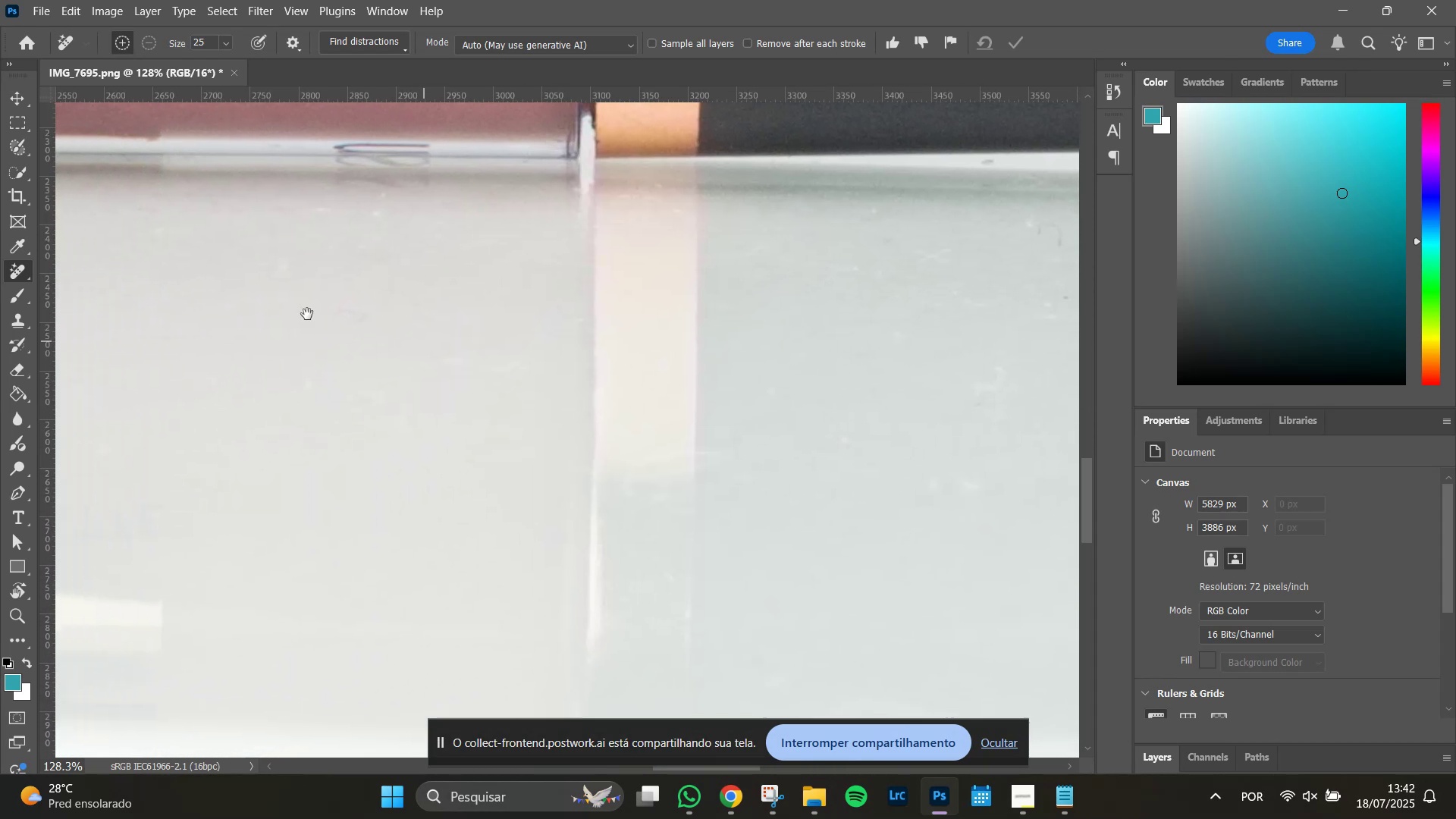 
left_click_drag(start_coordinate=[295, 312], to_coordinate=[853, 243])
 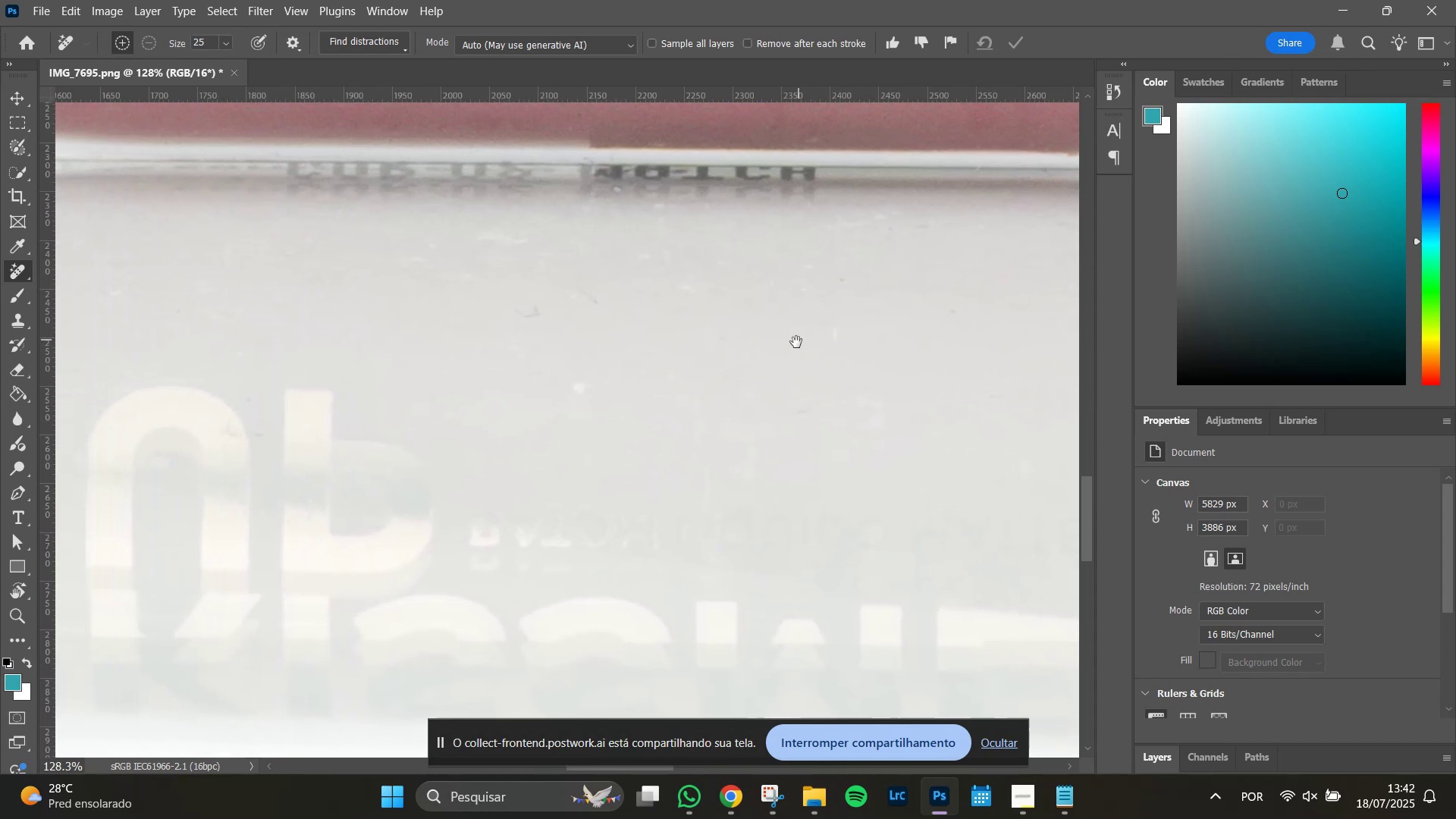 
hold_key(key=Space, duration=0.52)
 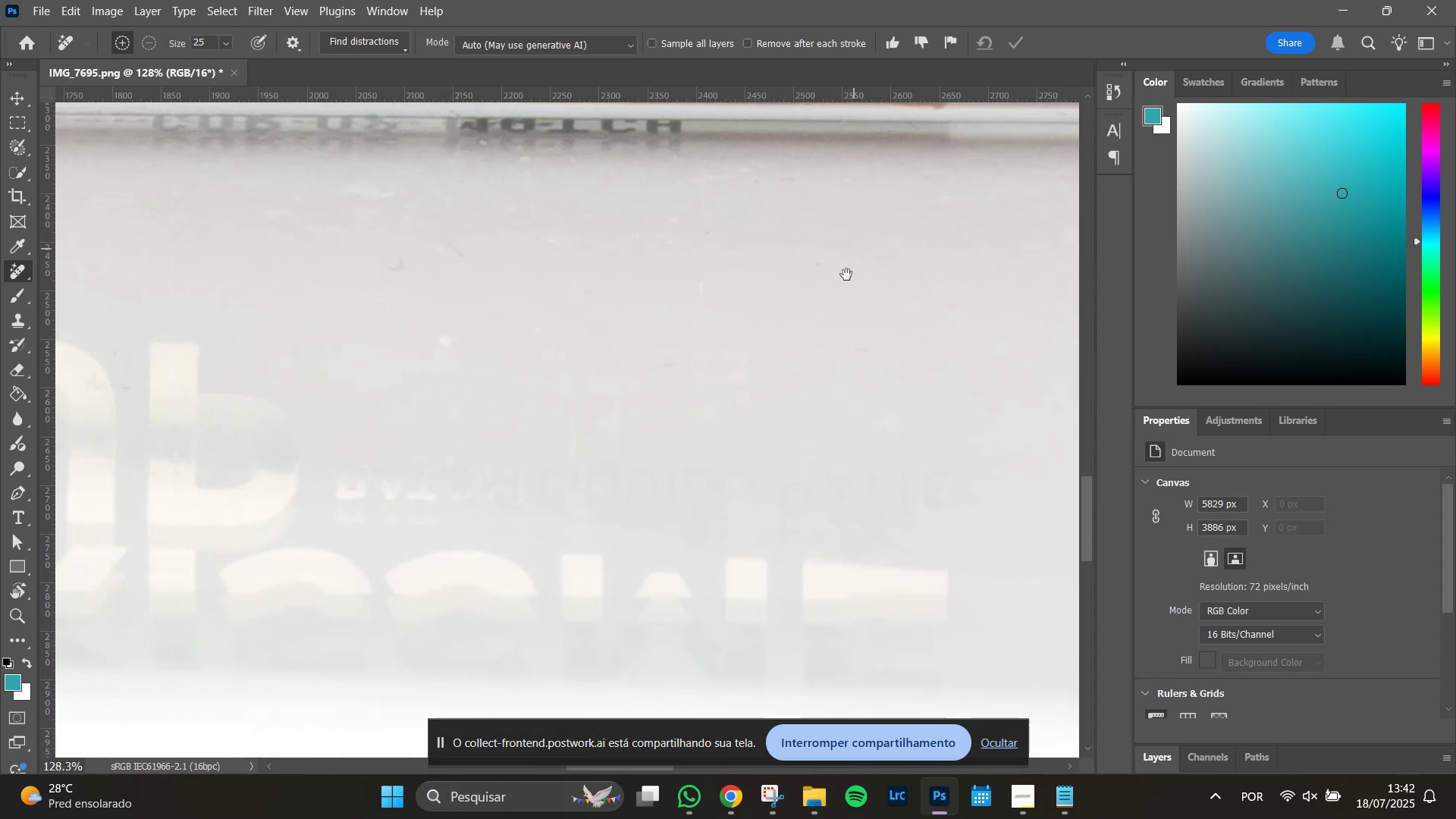 
hold_key(key=AltLeft, duration=0.61)
scroll: coordinate [796, 342], scroll_direction: down, amount: 2.0
 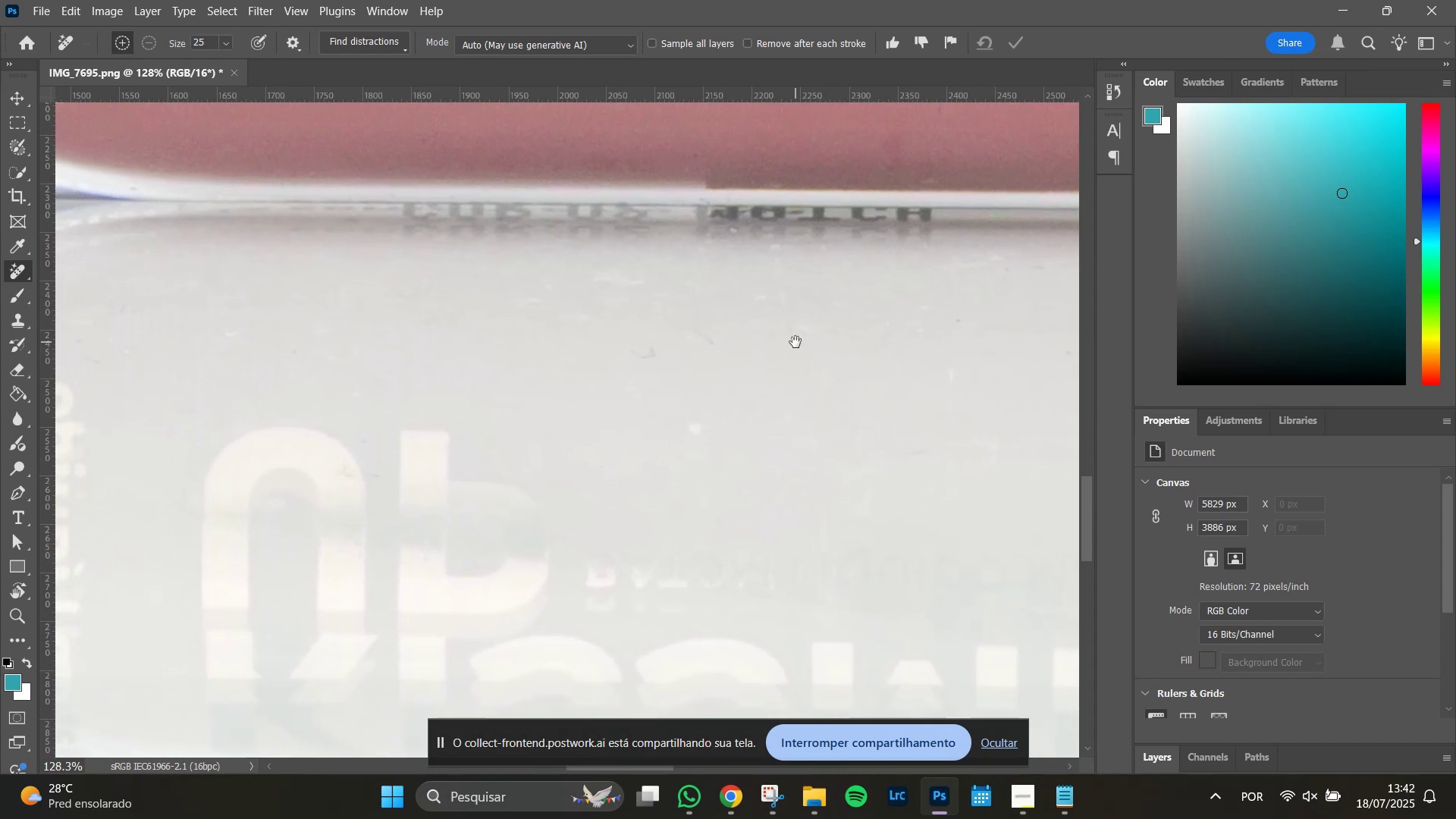 
hold_key(key=AltLeft, duration=0.58)
scroll: coordinate [768, 375], scroll_direction: down, amount: 2.0
 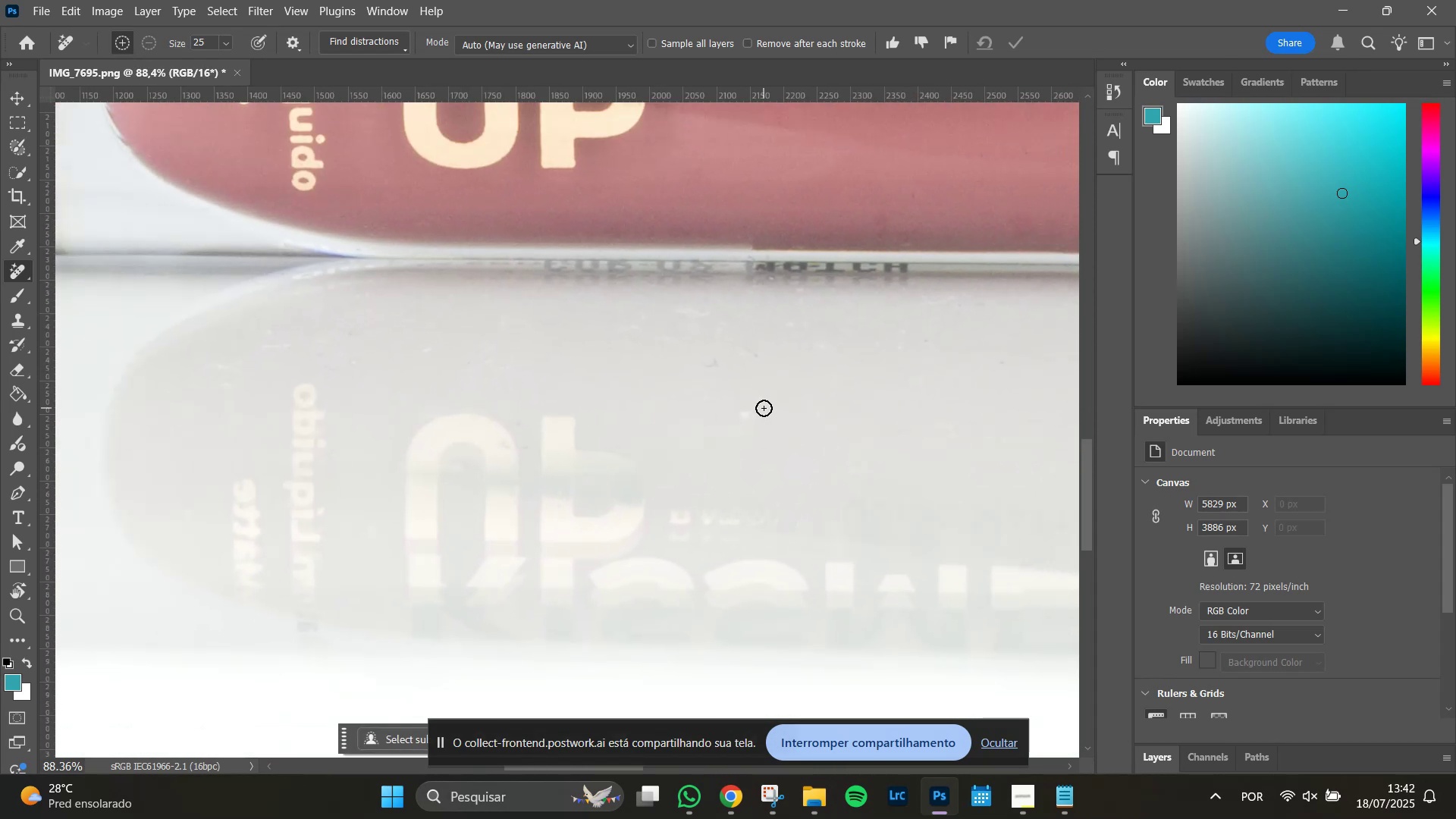 
hold_key(key=AltLeft, duration=1.0)
scroll: coordinate [799, 417], scroll_direction: down, amount: 5.0
 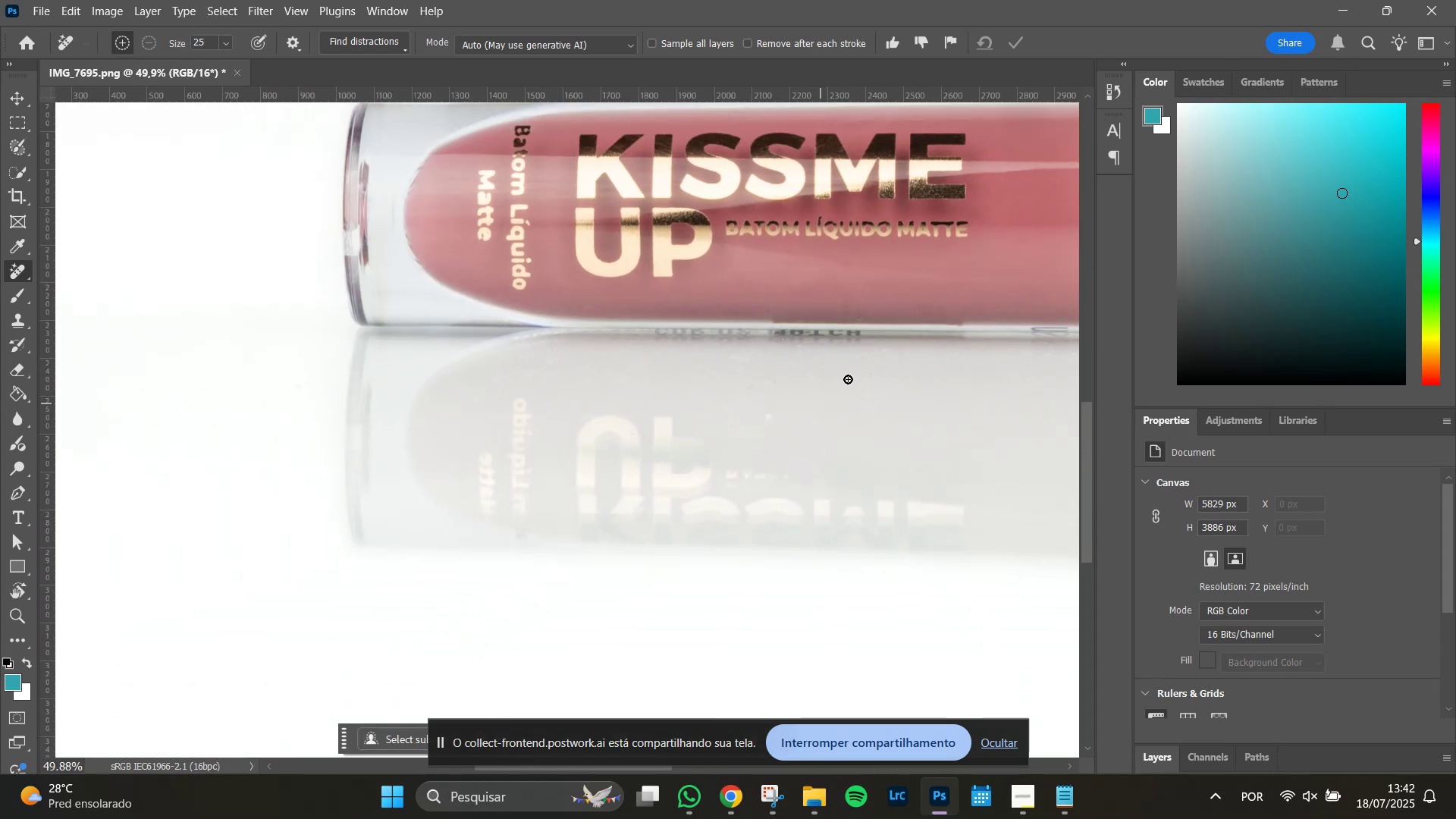 
hold_key(key=Space, duration=0.78)
 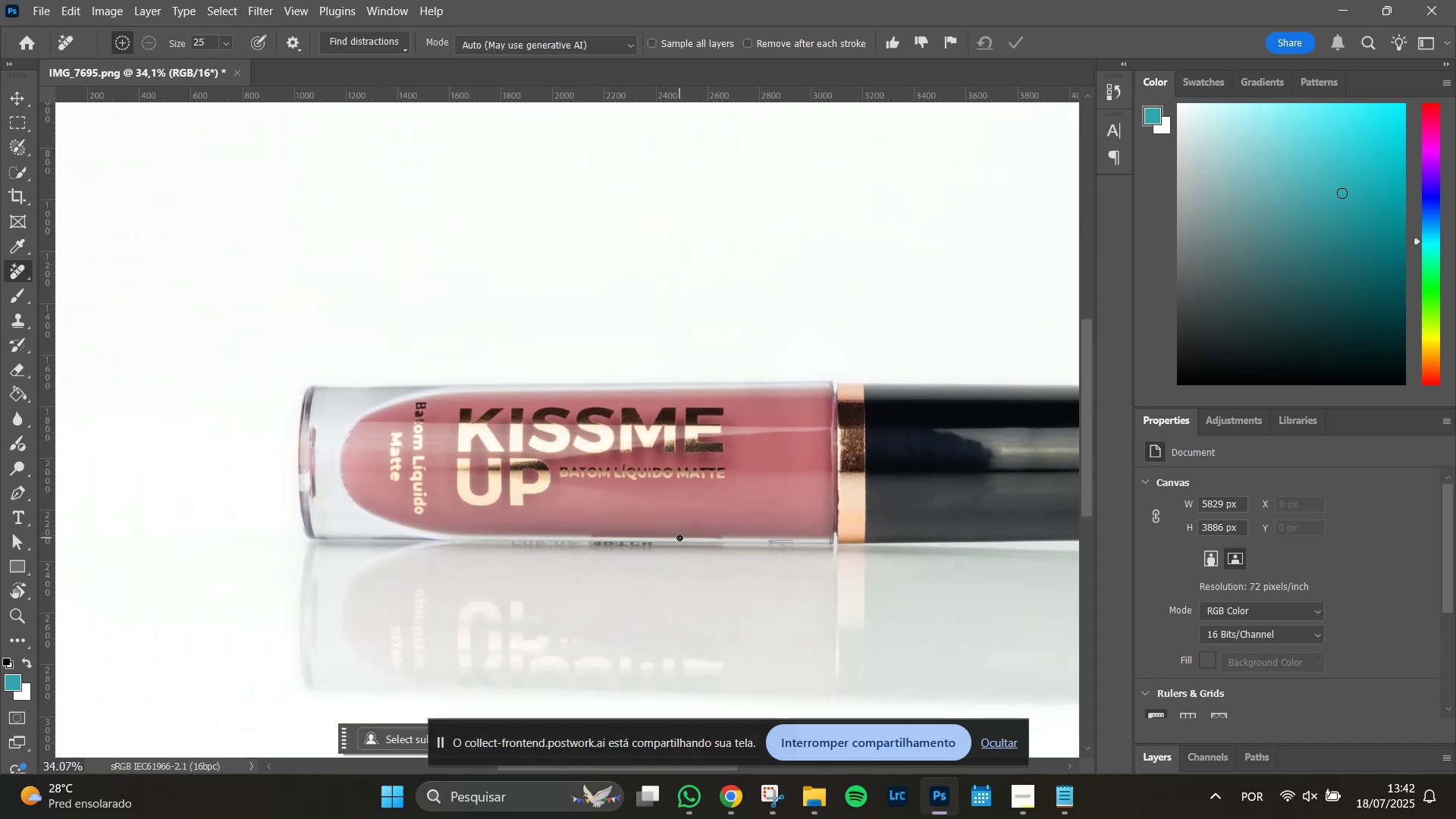 
left_click_drag(start_coordinate=[899, 339], to_coordinate=[679, 552])
 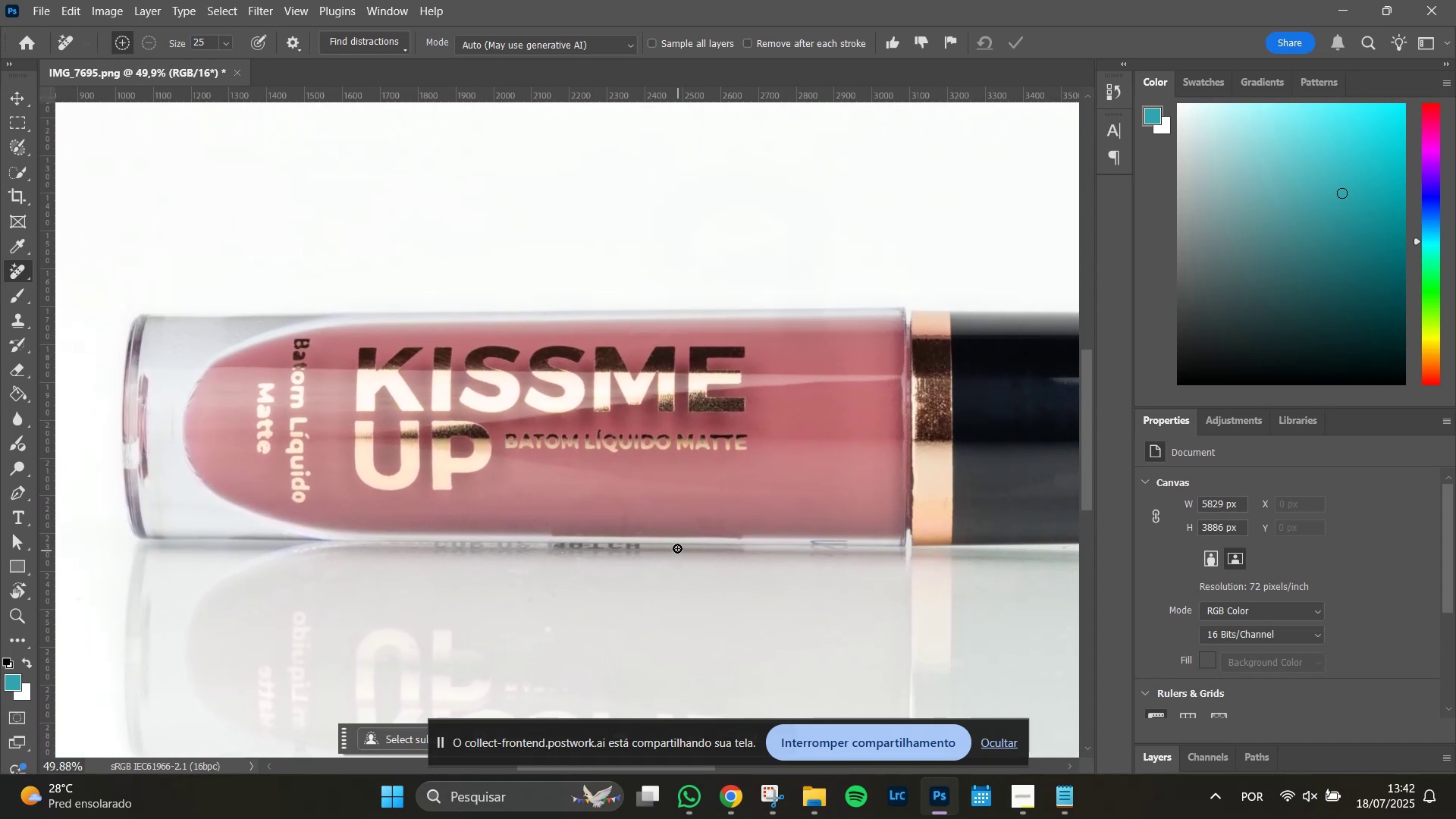 
hold_key(key=AltLeft, duration=0.71)
scroll: coordinate [679, 538], scroll_direction: down, amount: 6.0
 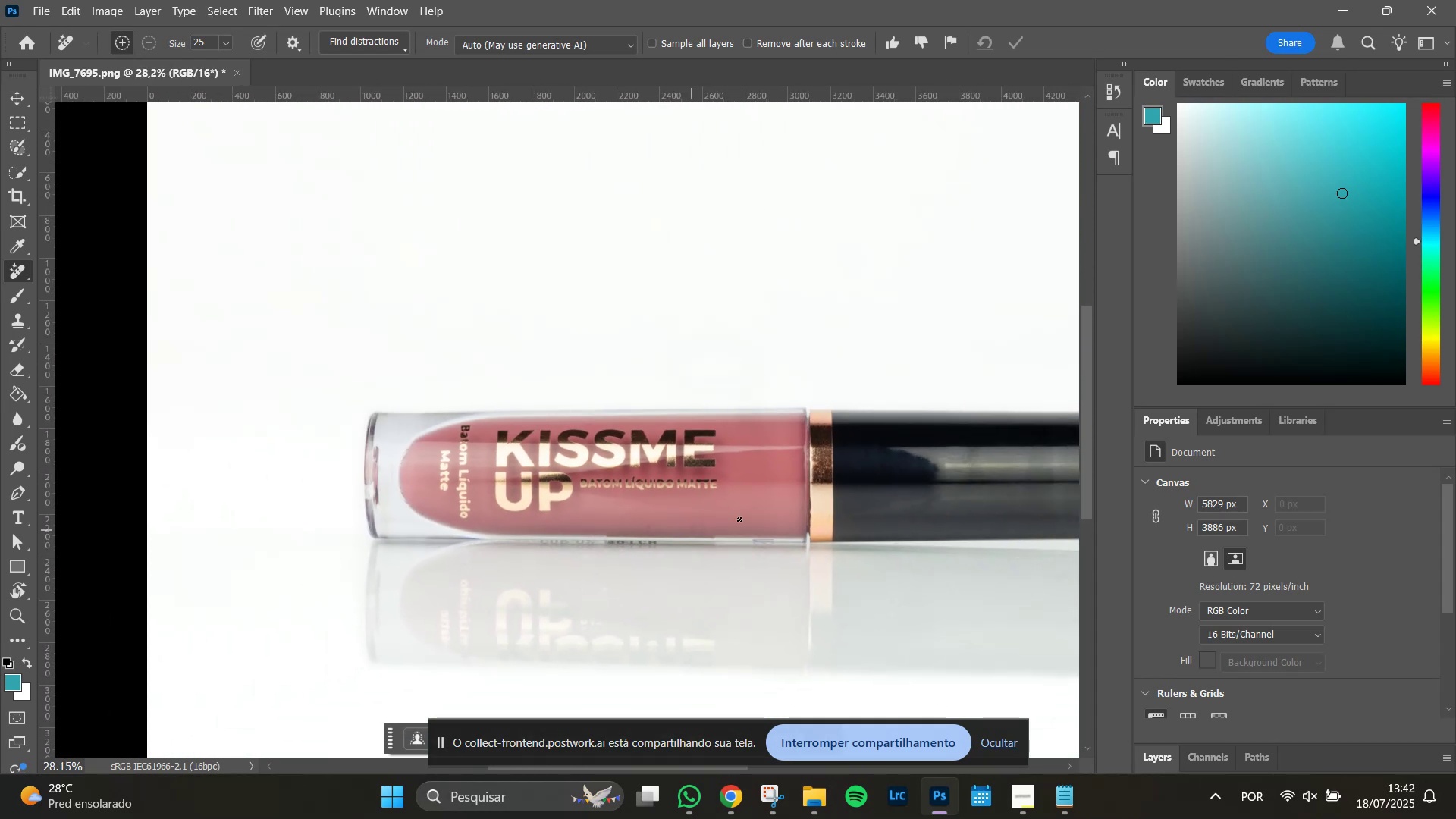 
hold_key(key=Space, duration=0.68)
 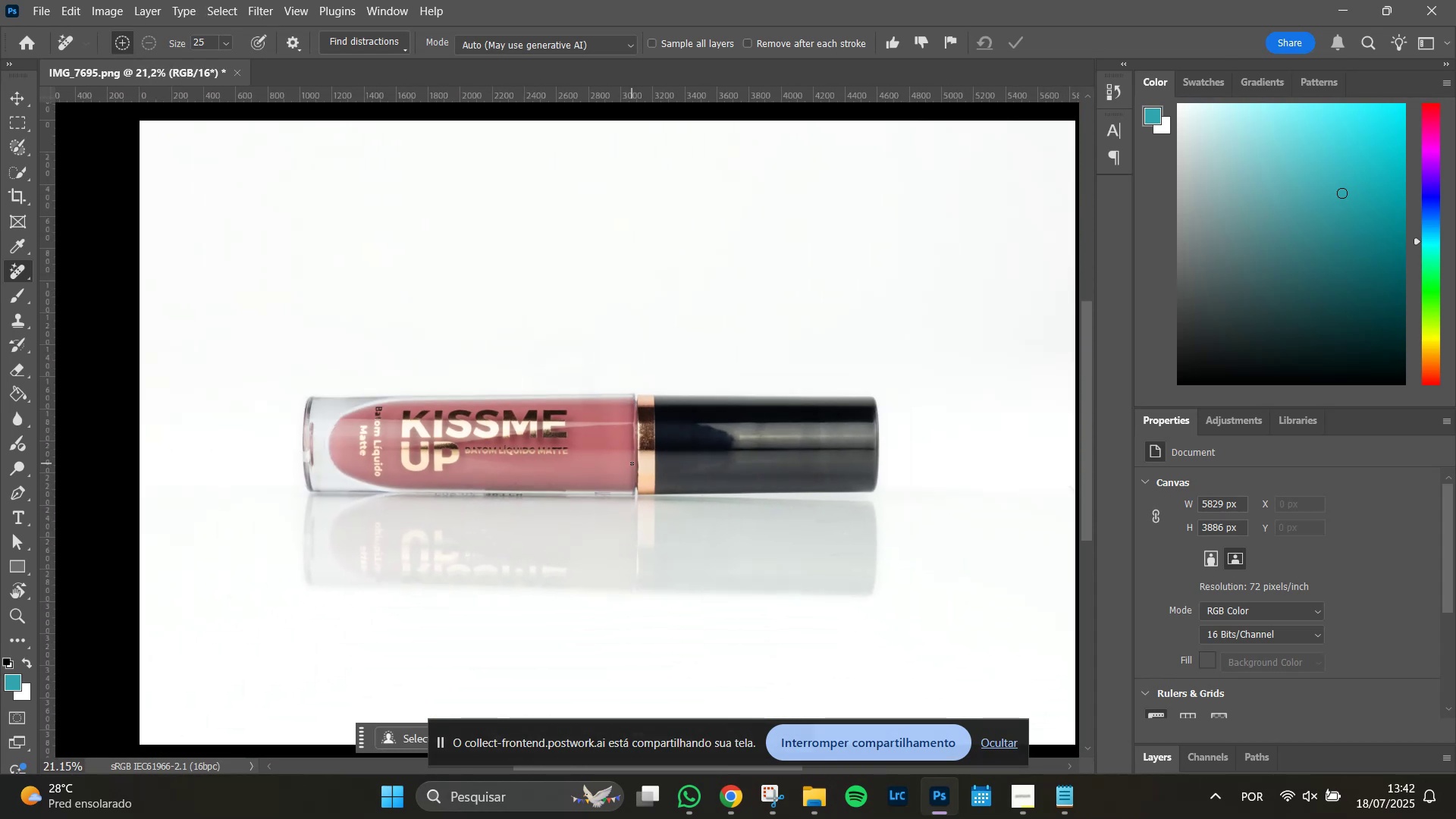 
left_click_drag(start_coordinate=[802, 501], to_coordinate=[632, 463])
 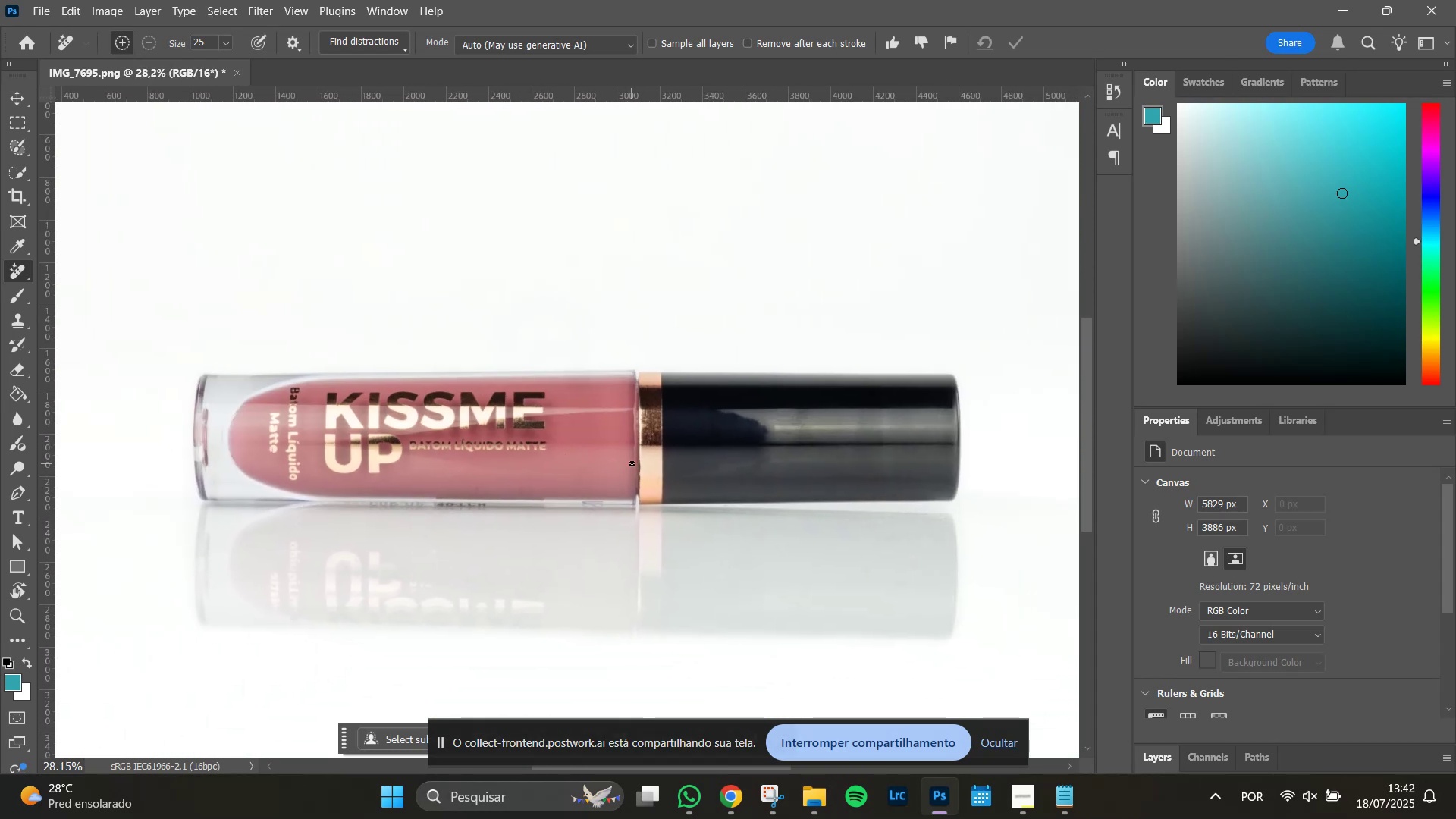 
scroll: coordinate [632, 463], scroll_direction: down, amount: 3.0
 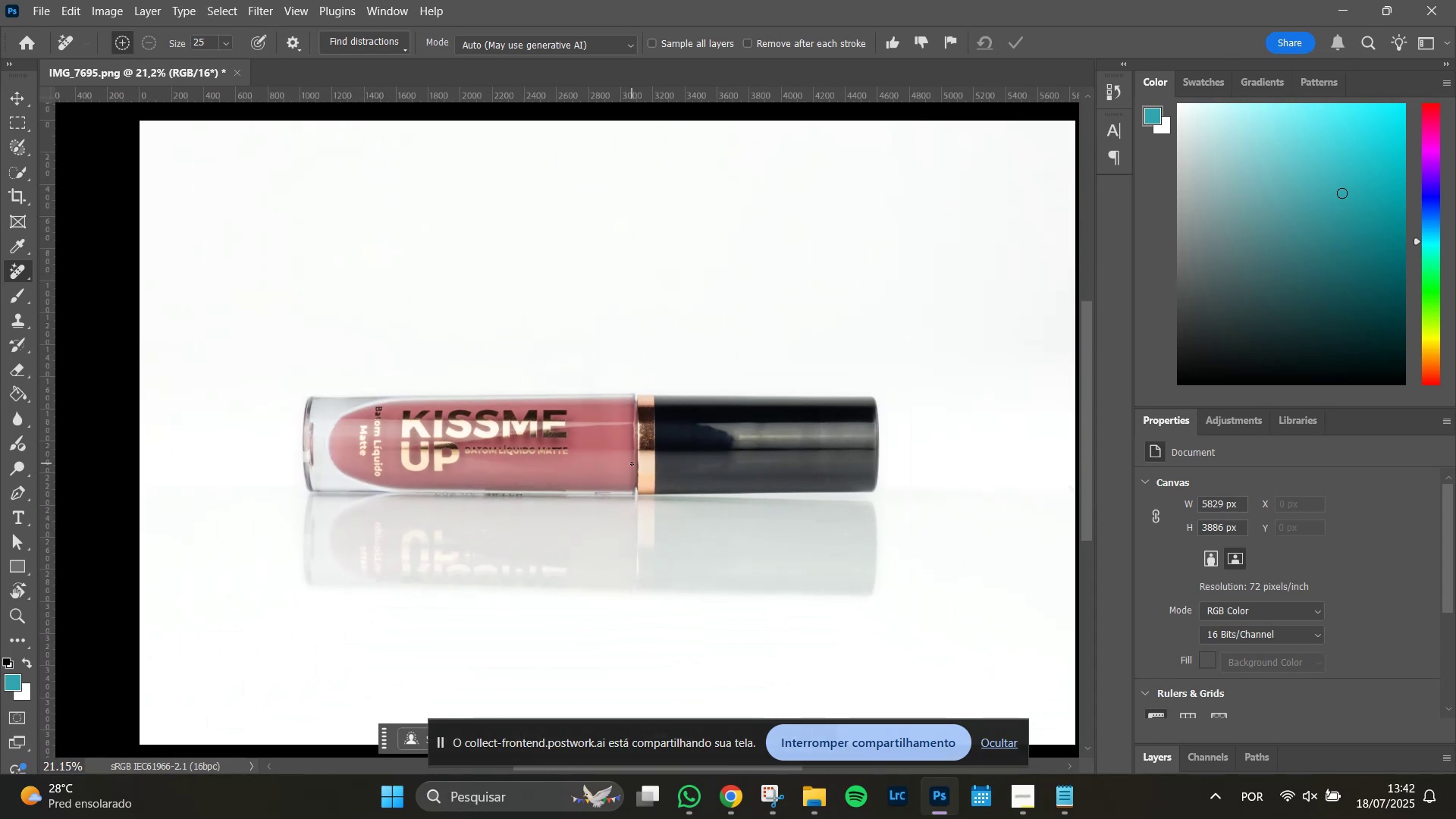 
key(Alt+Tab)
 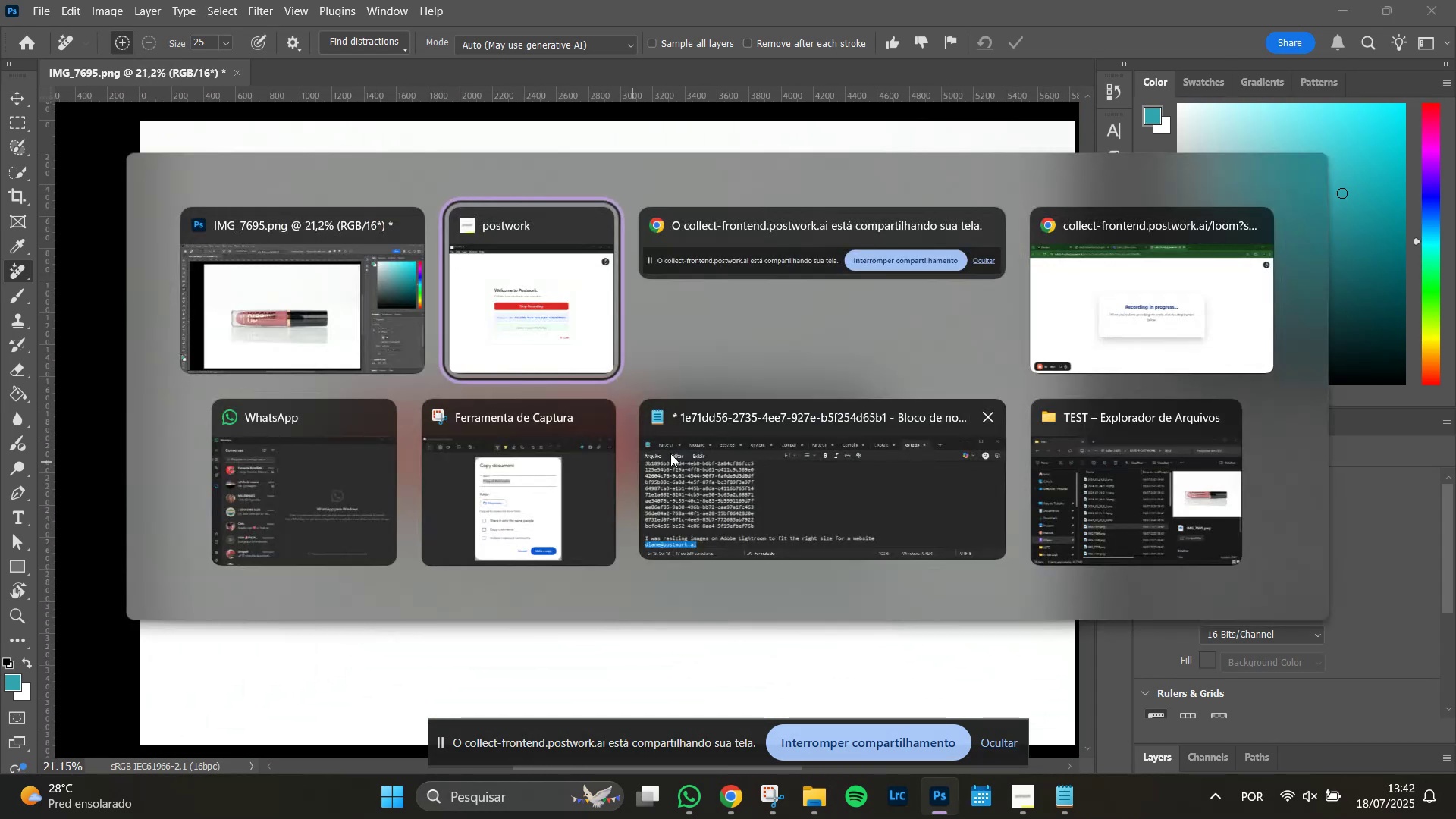 
key(Alt+Tab)
 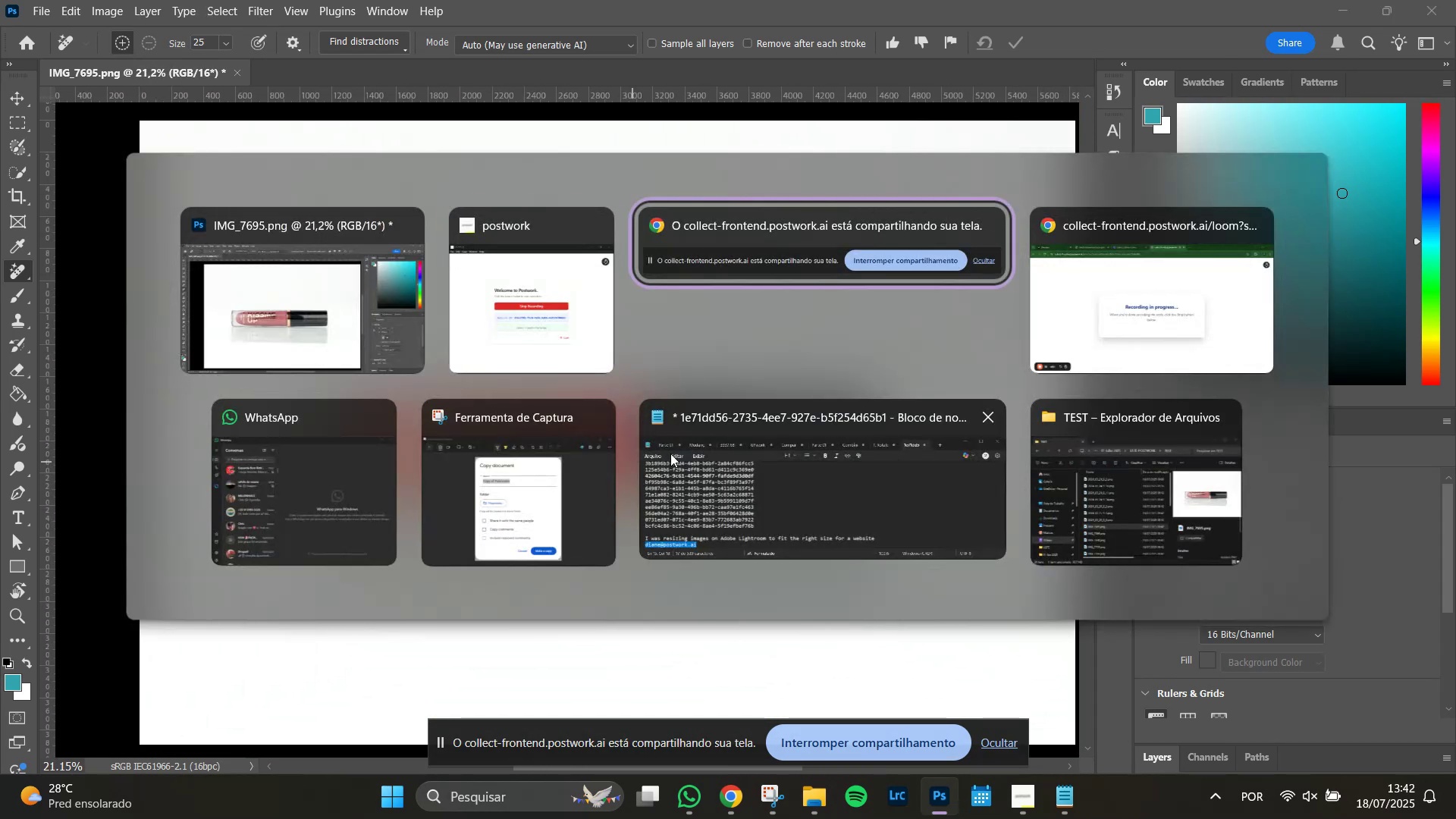 
key(Alt+Tab)
 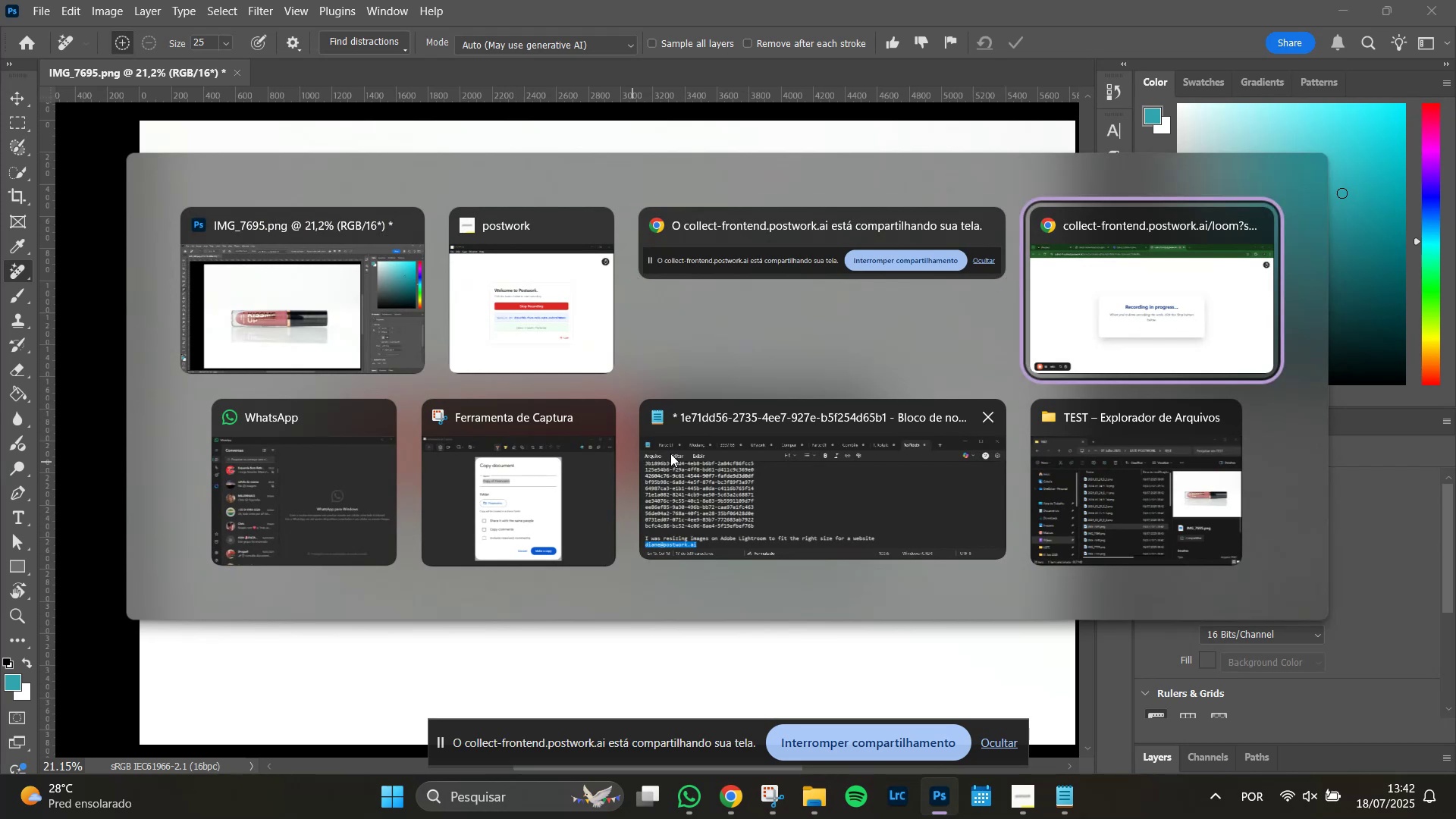 
key(Alt+Tab)
 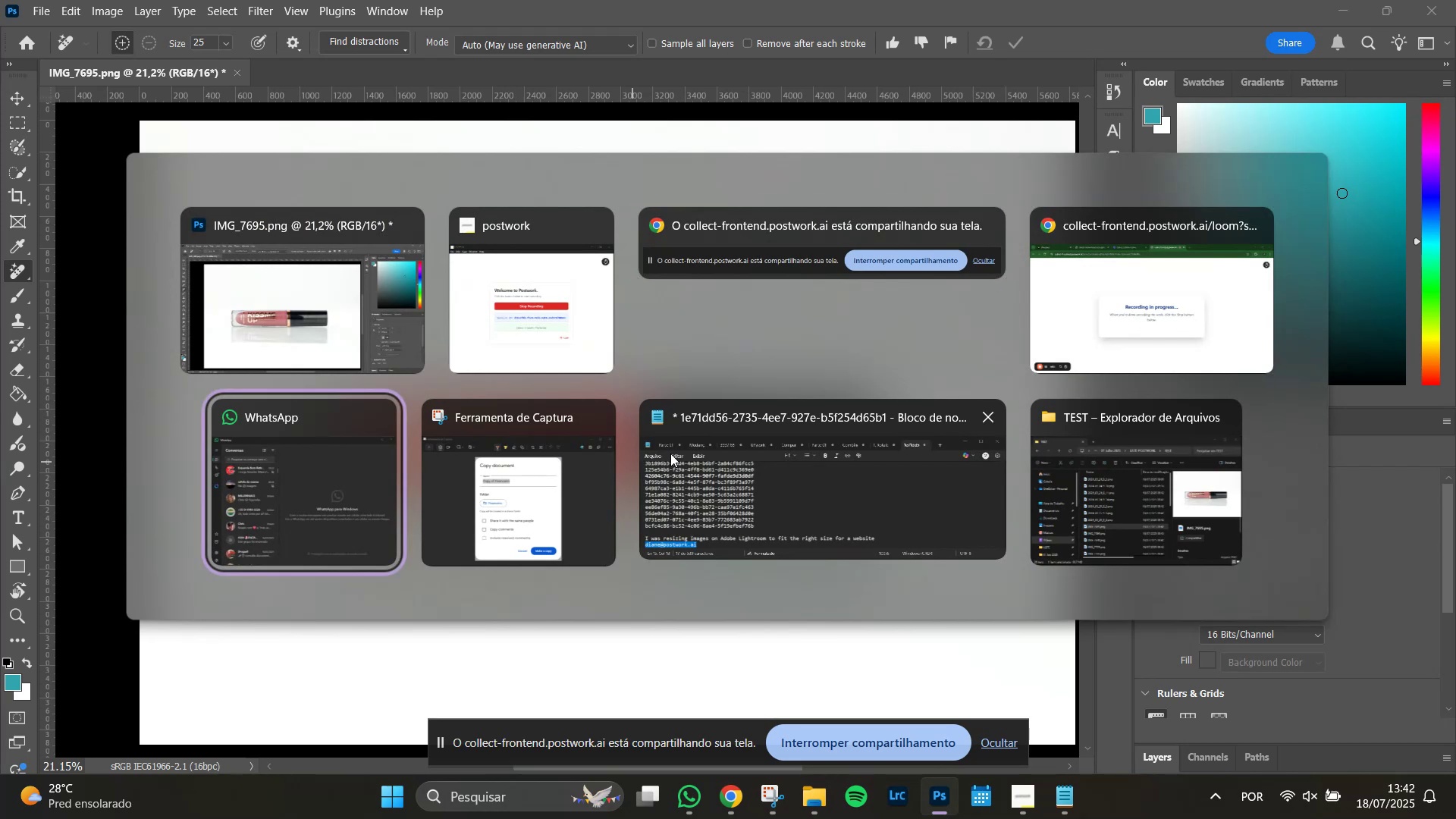 
key(Alt+Tab)
 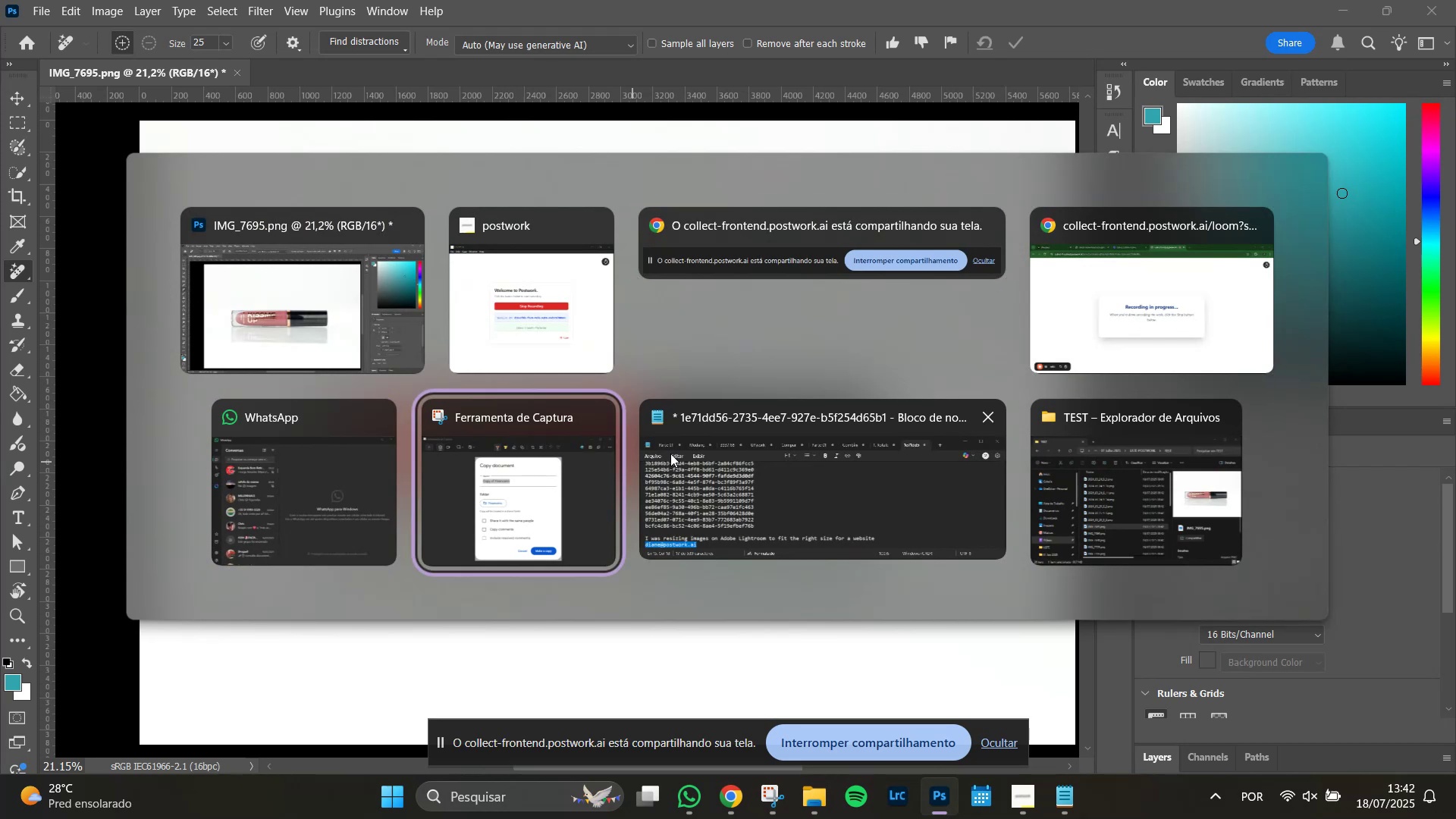 
key(Alt+Tab)
 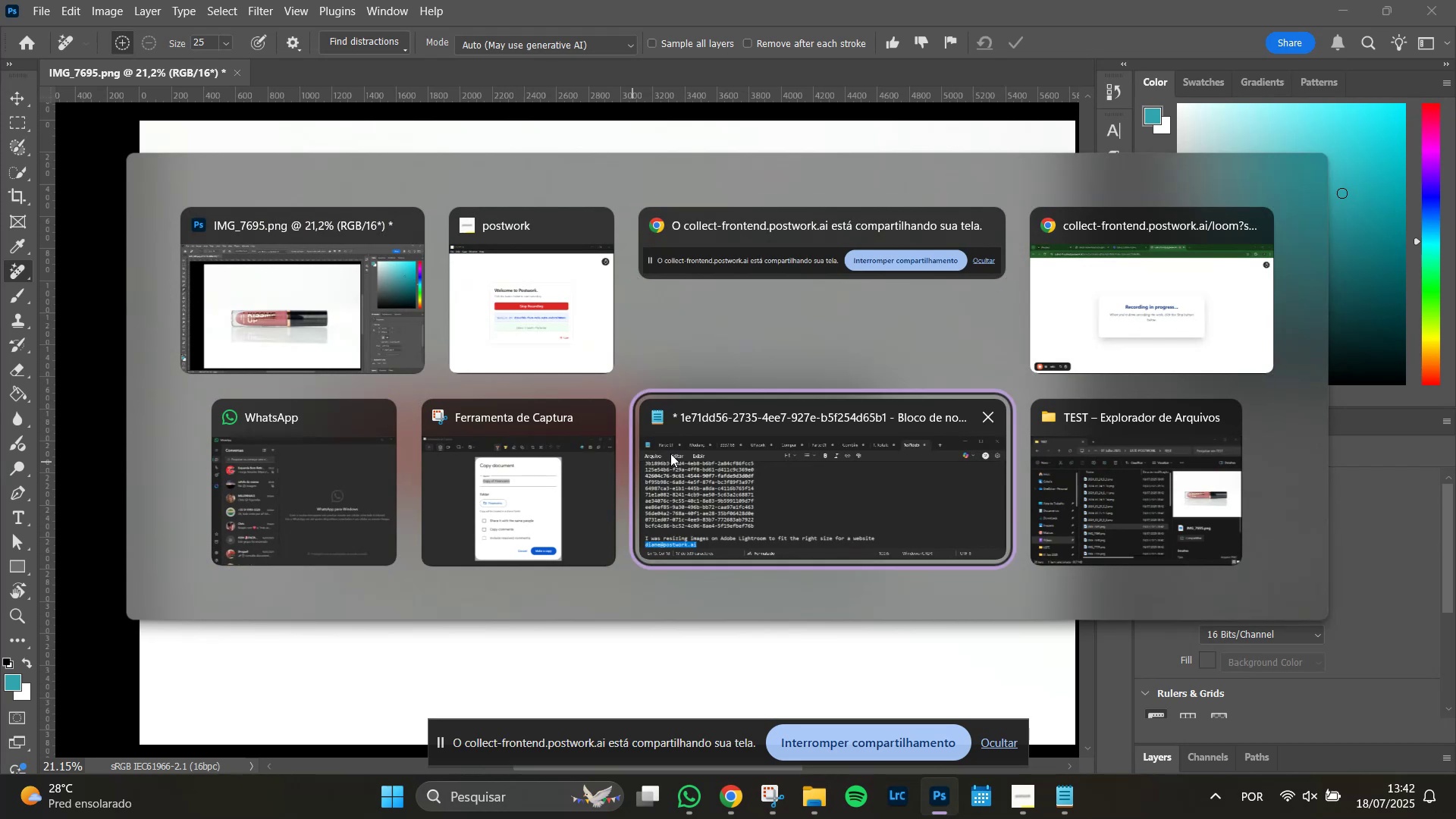 
key(Alt+Tab)
 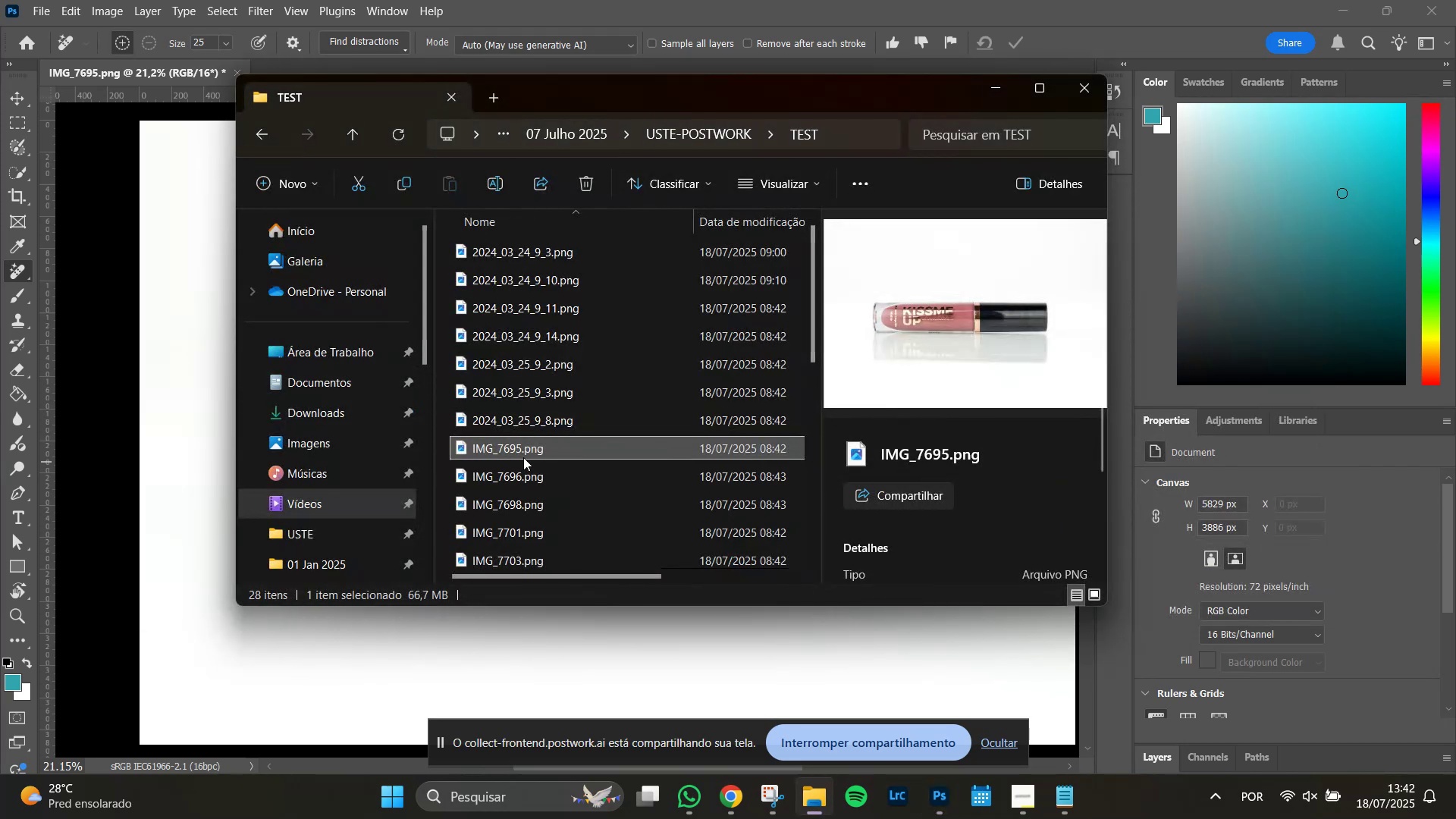 
left_click([520, 455])
 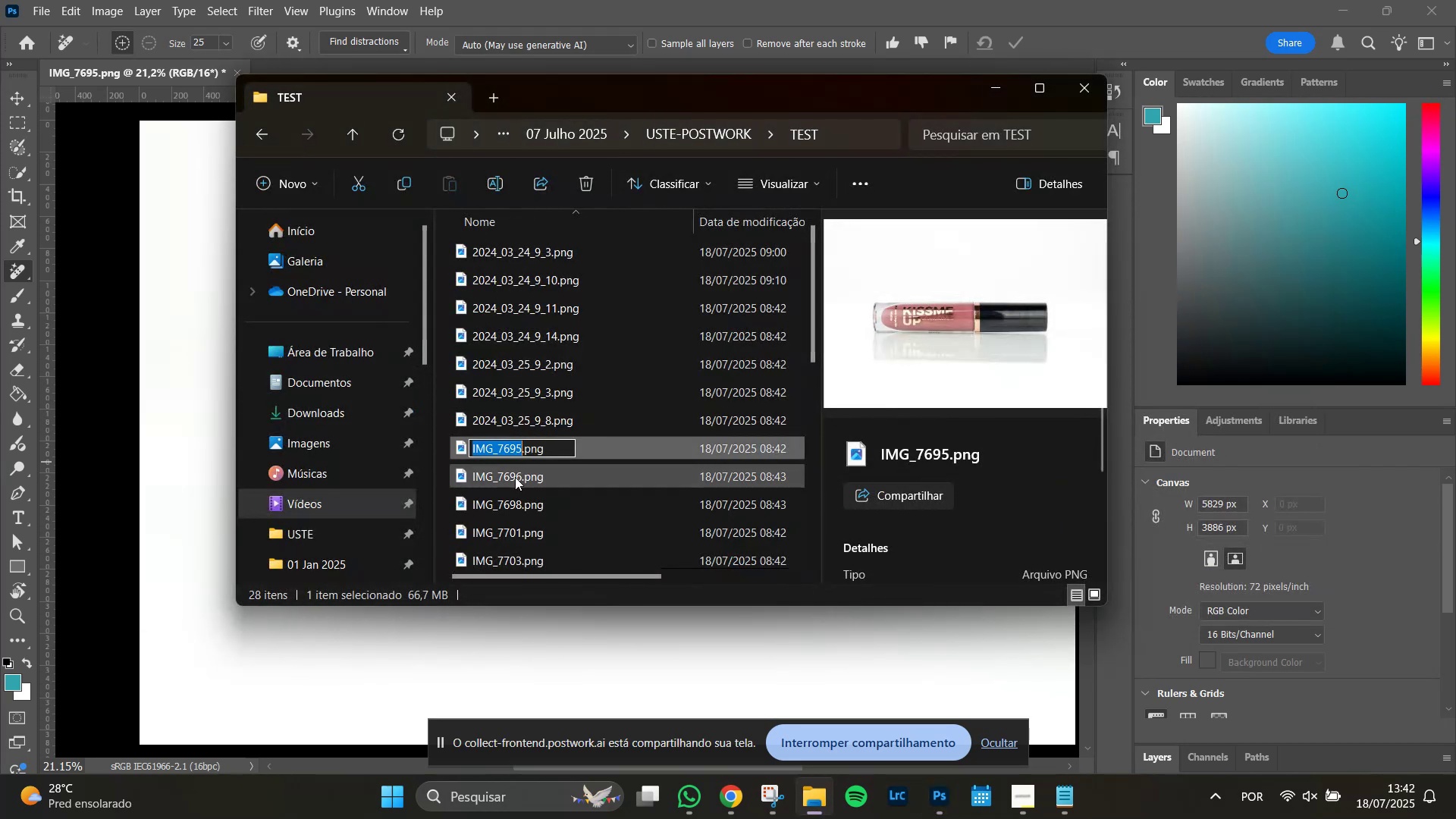 
left_click([515, 479])
 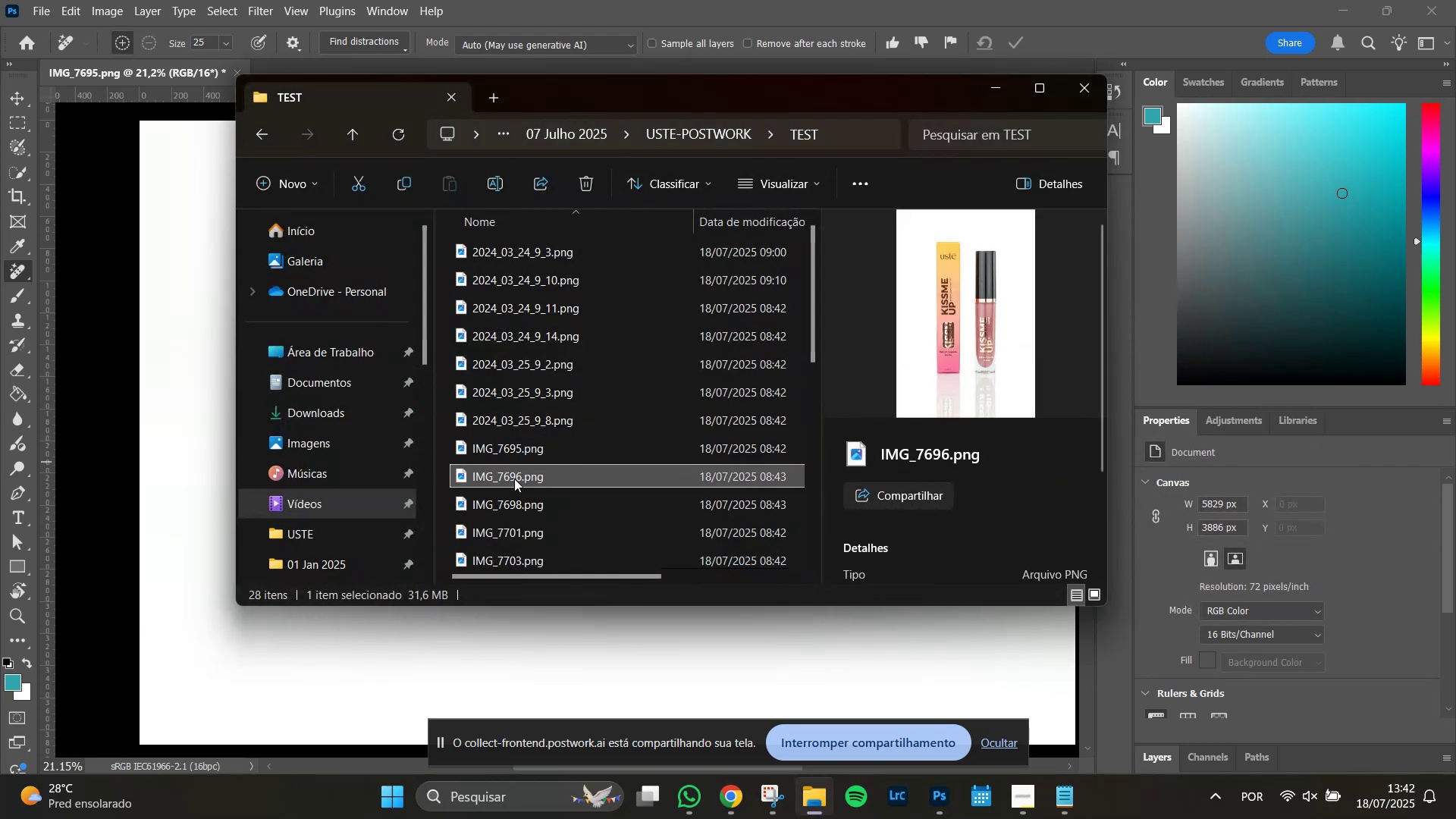 
right_click([514, 479])
 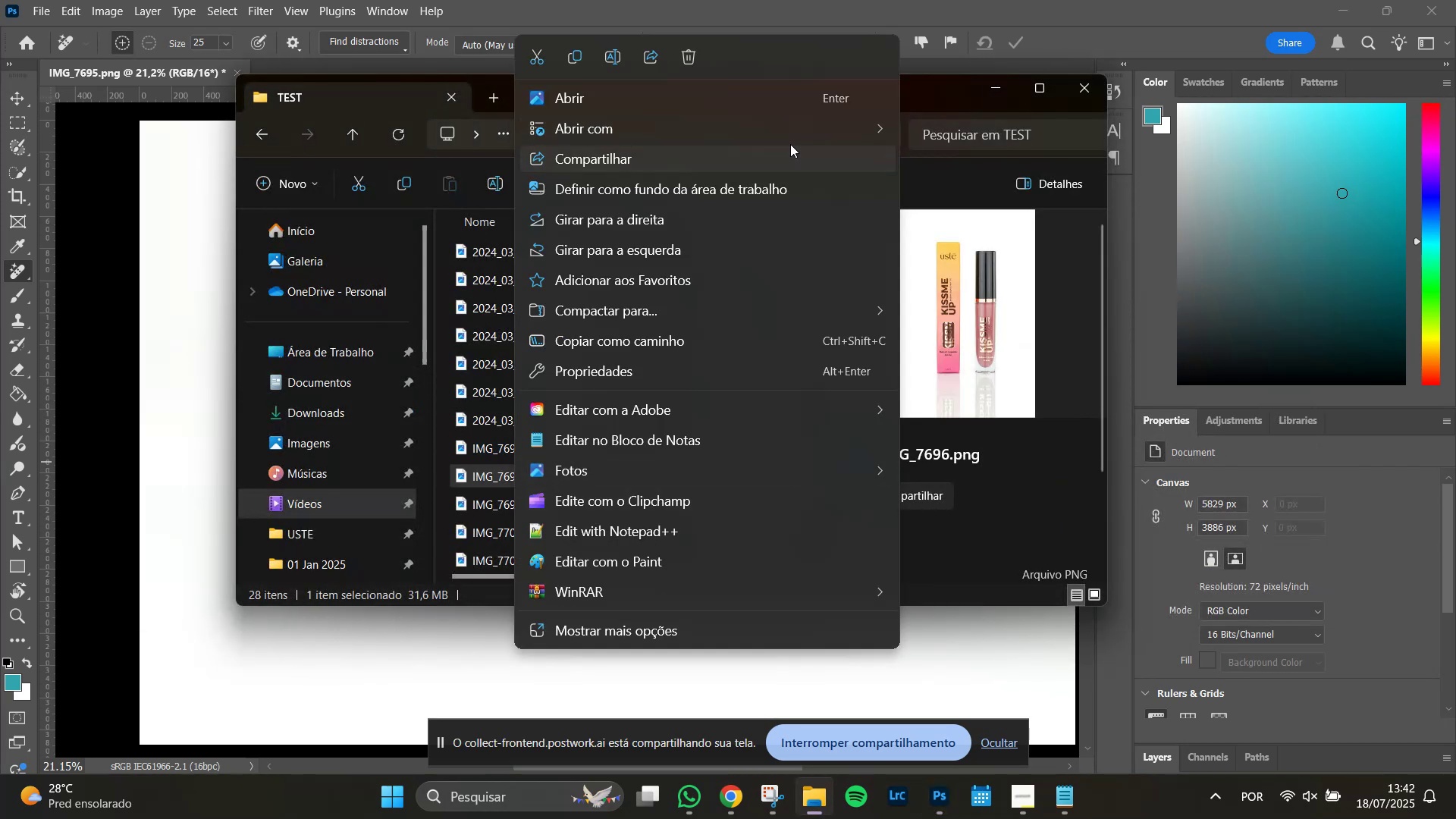 
left_click([802, 133])
 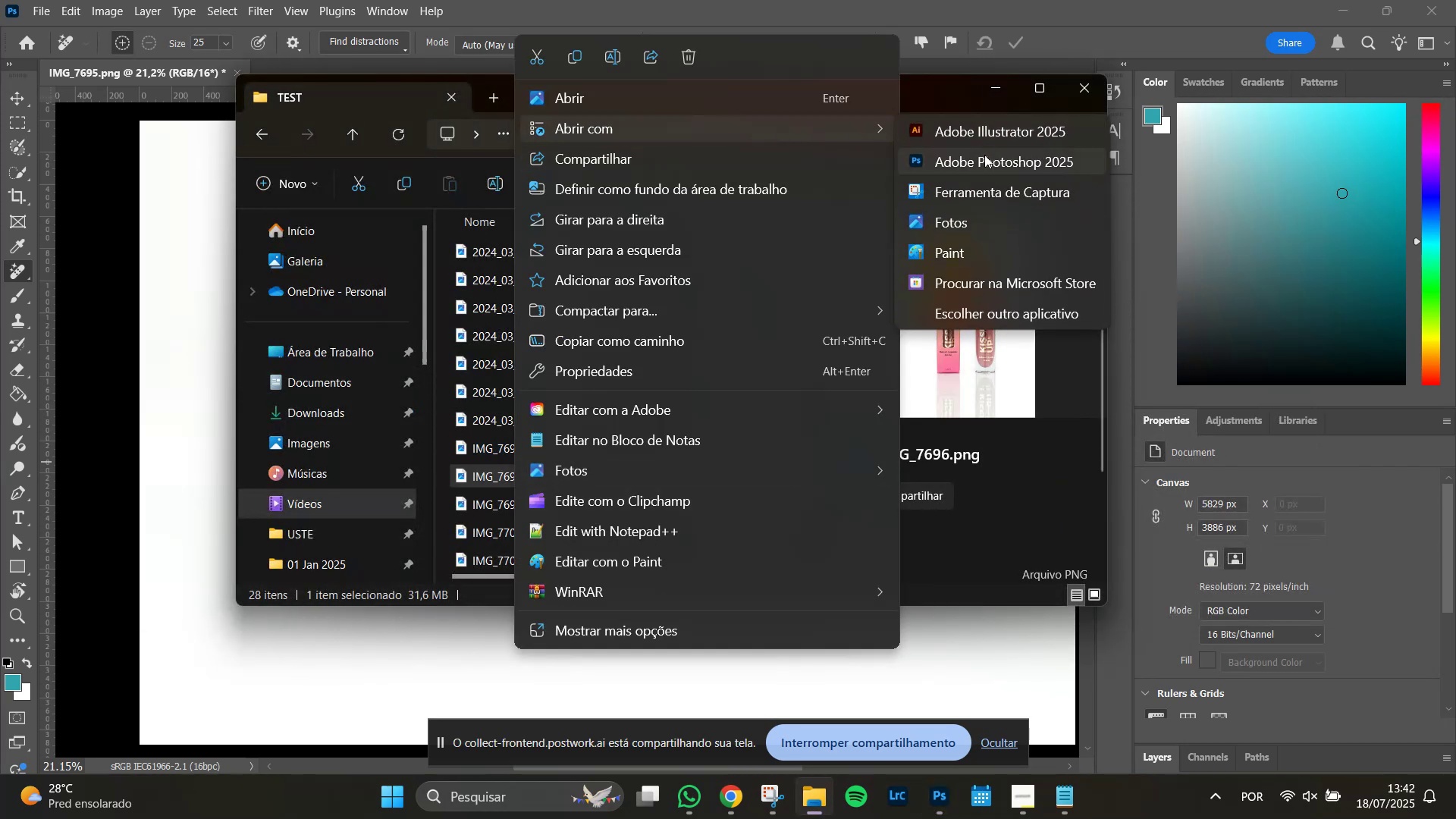 
left_click([984, 155])
 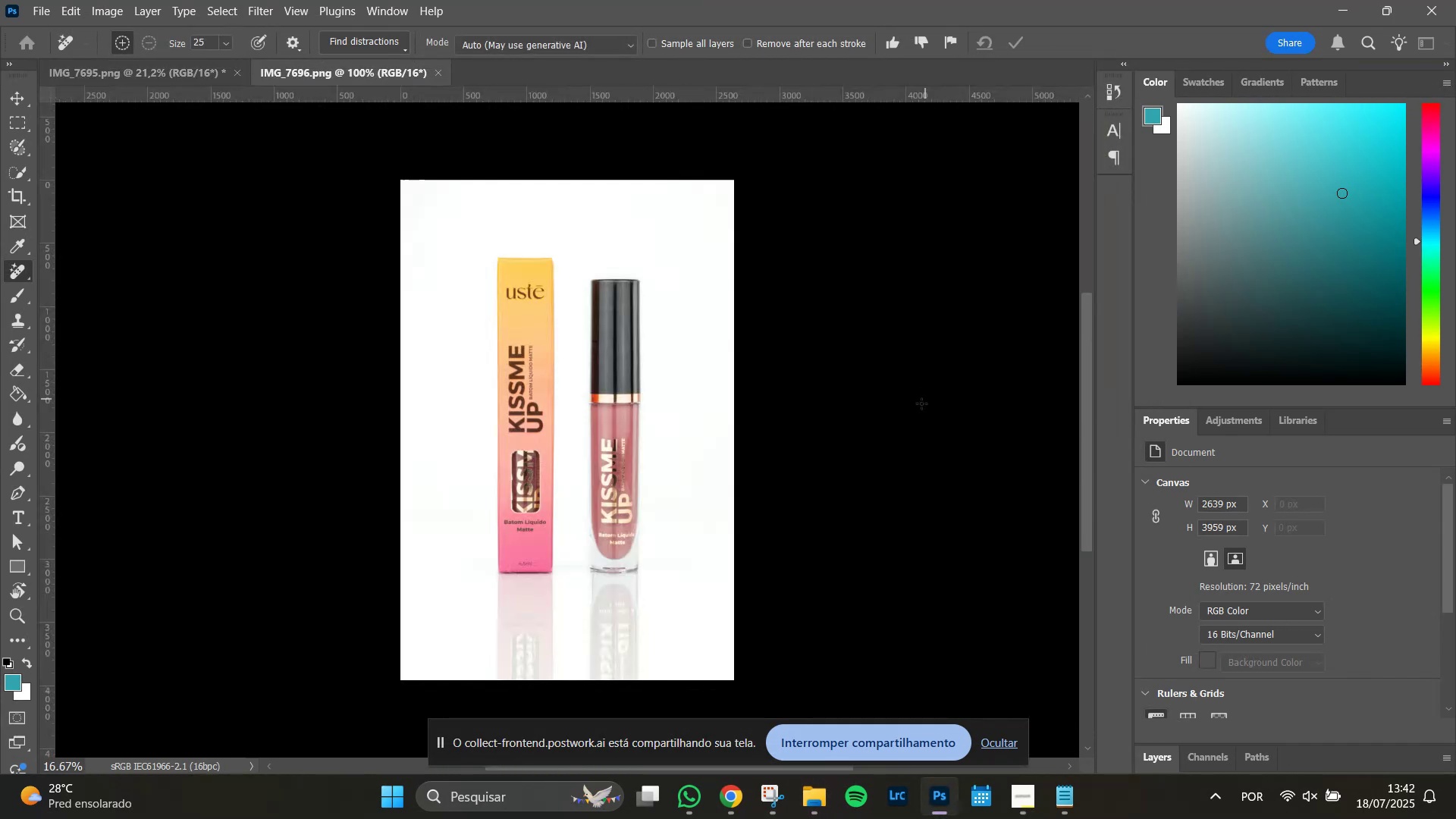 
hold_key(key=AltLeft, duration=1.31)
scroll: coordinate [591, 463], scroll_direction: up, amount: 9.0
 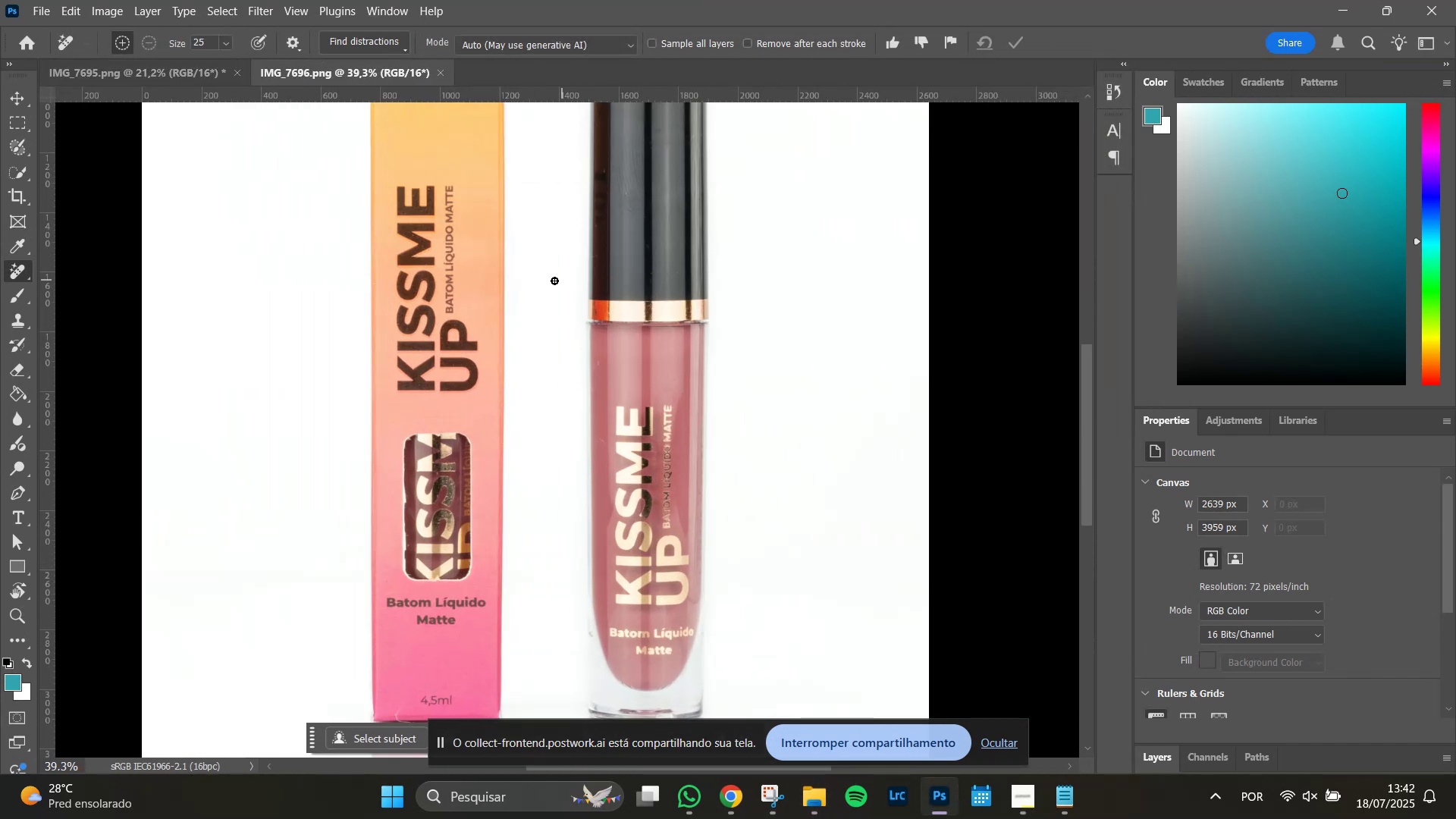 
hold_key(key=Space, duration=1.51)
 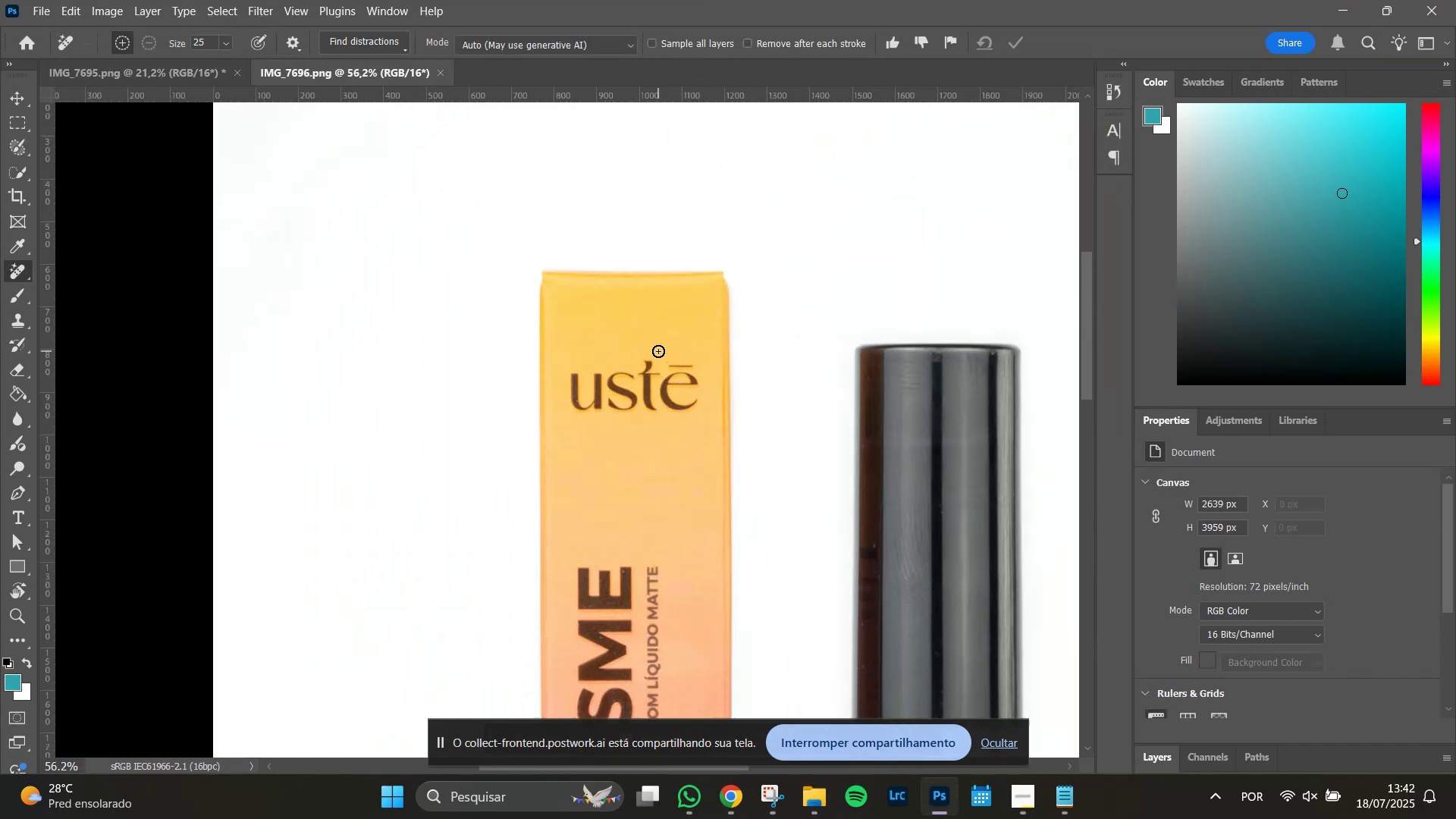 
left_click_drag(start_coordinate=[455, 218], to_coordinate=[660, 535])
 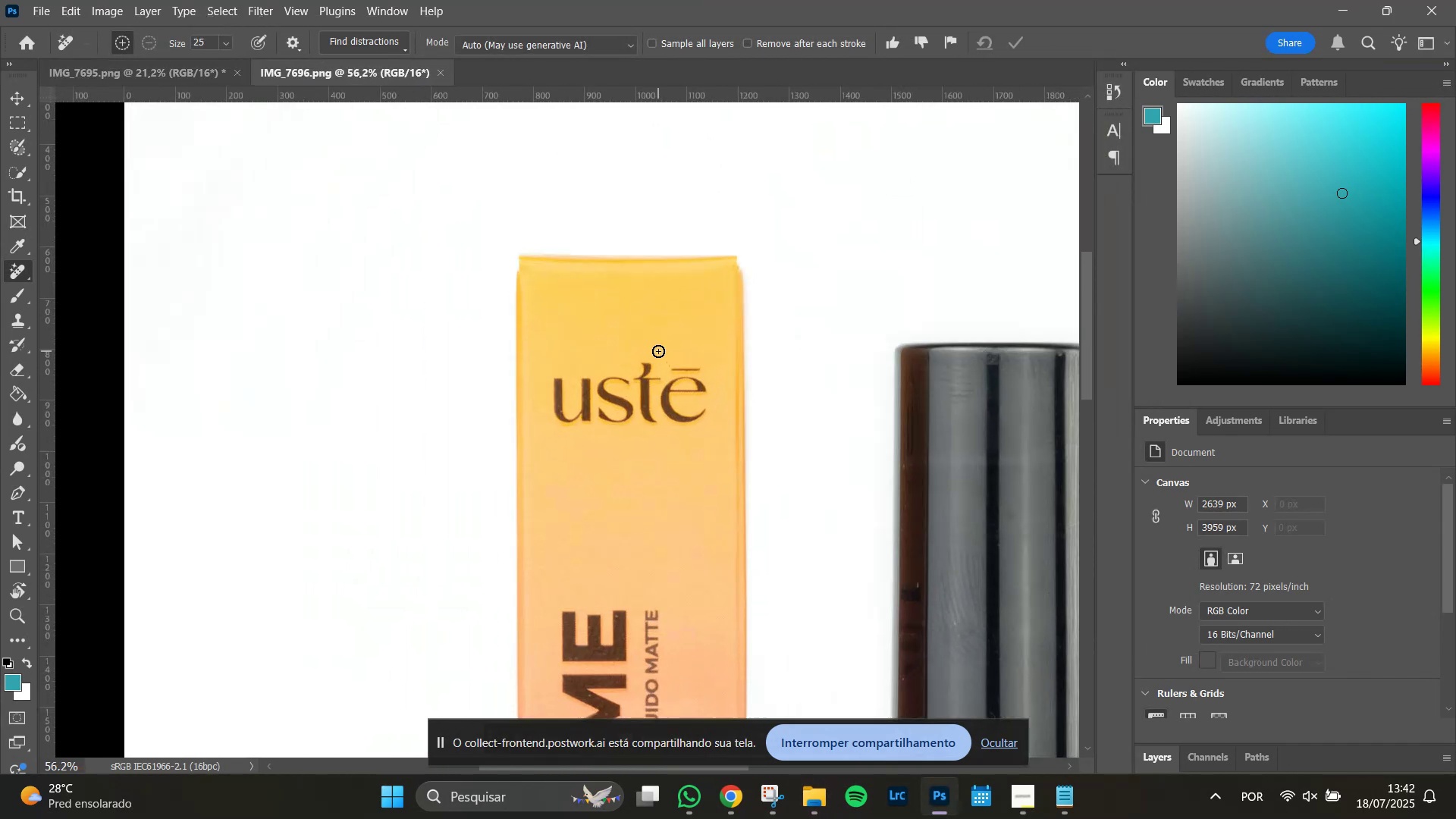 
key(Space)
 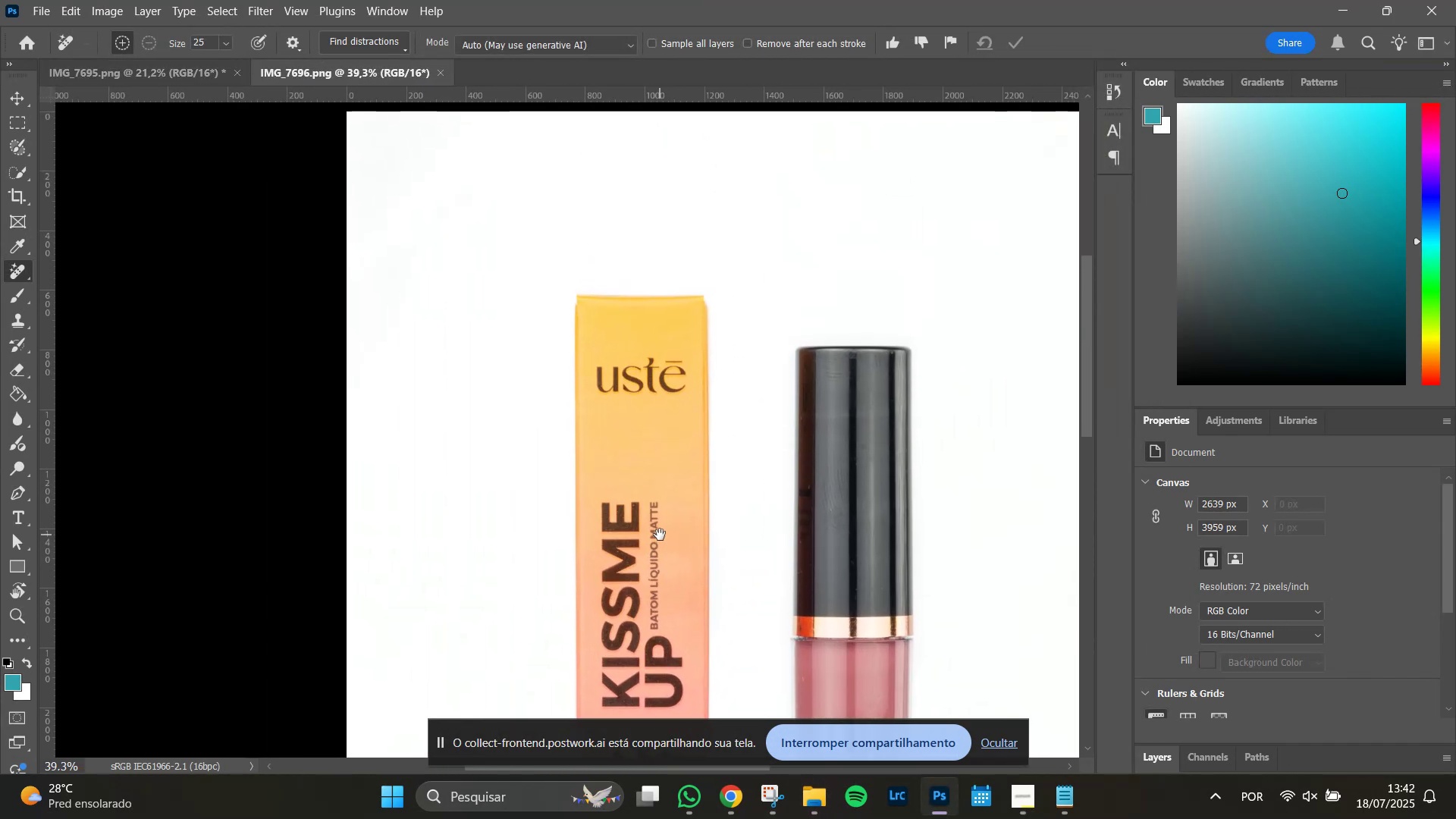 
key(Space)
 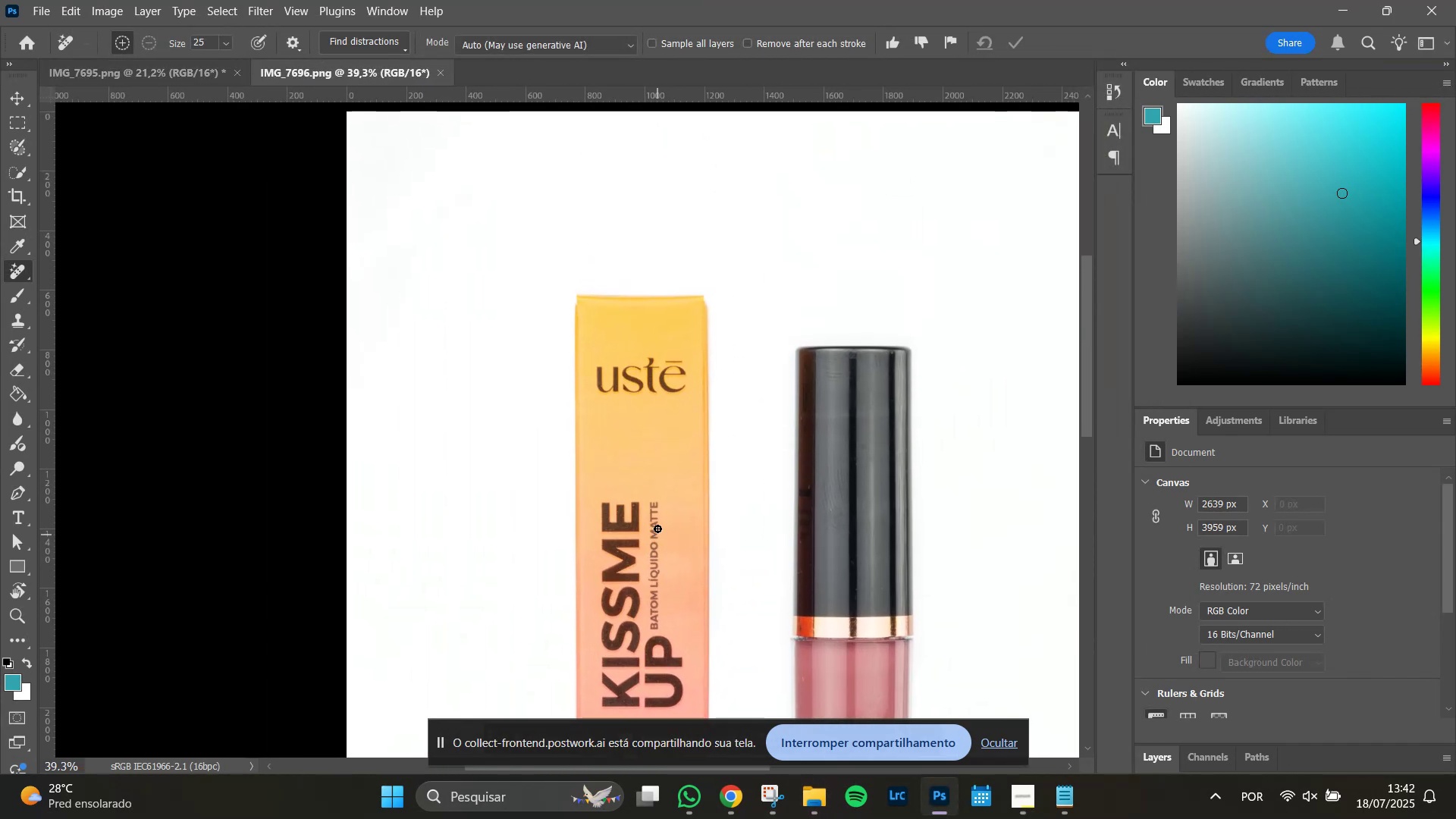 
scroll: coordinate [658, 351], scroll_direction: up, amount: 11.0
 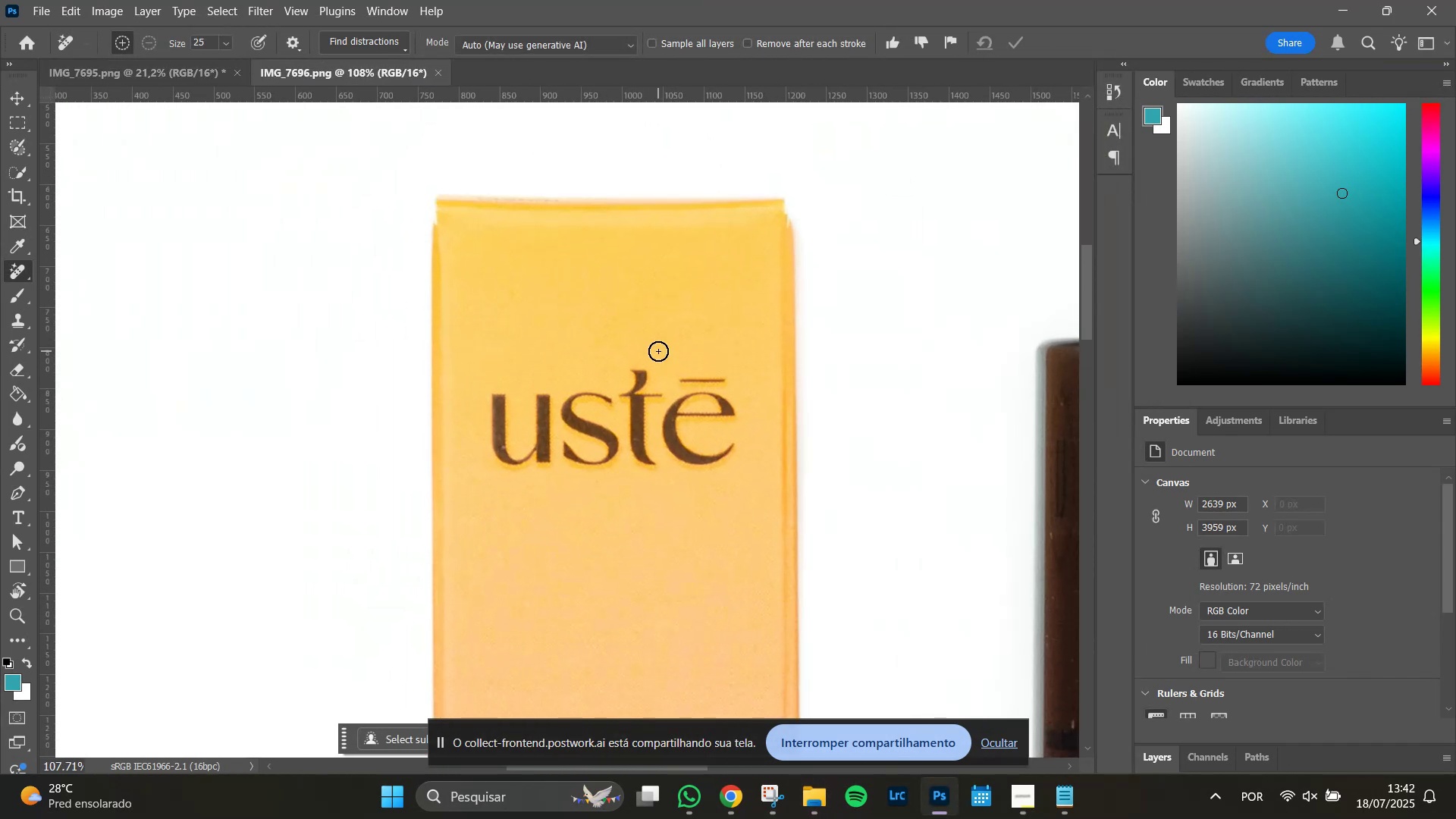 
key(Alt+1)
 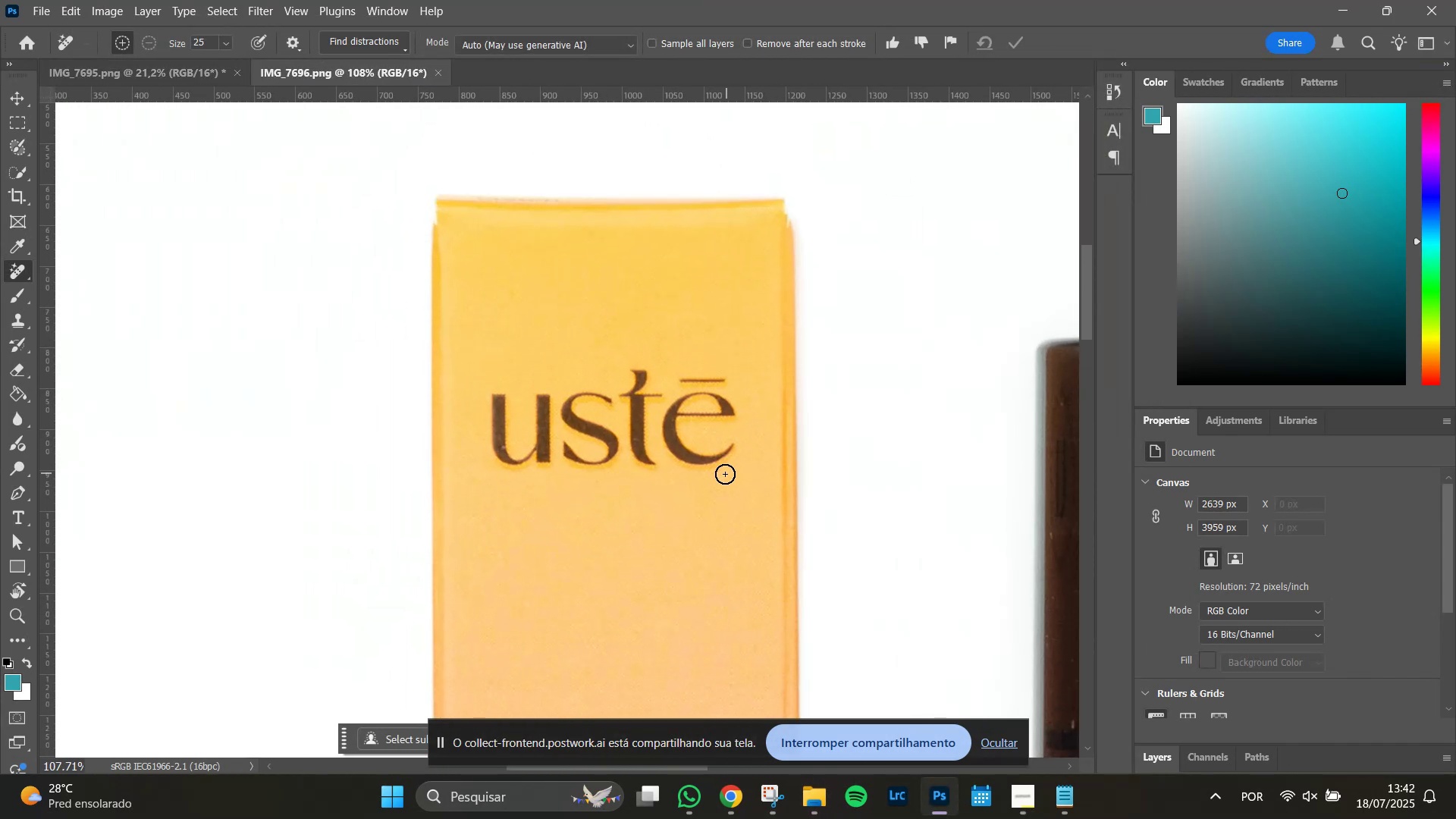 
hold_key(key=AltLeft, duration=1.26)
scroll: coordinate [664, 453], scroll_direction: up, amount: 6.0
 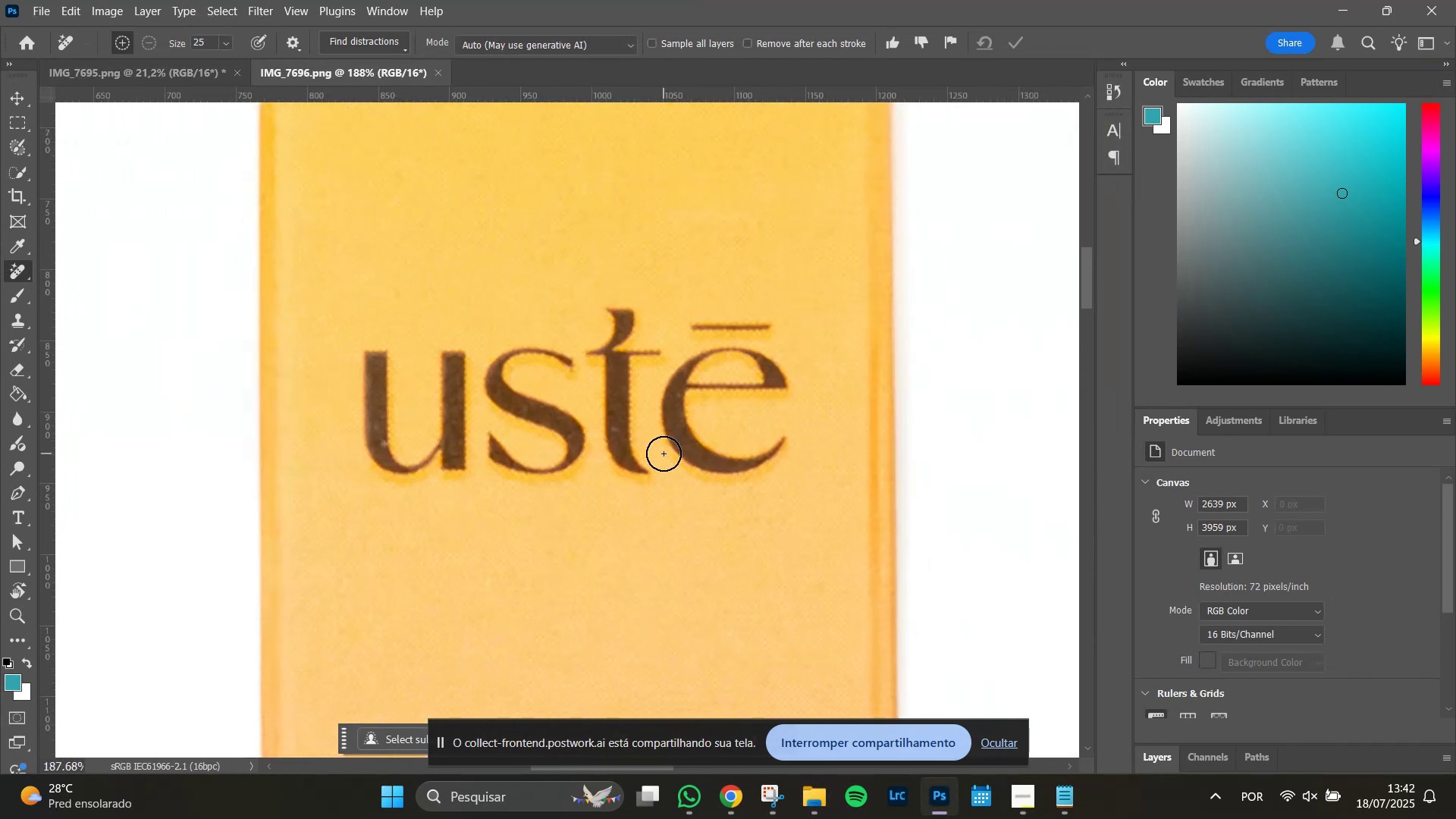 
scroll: coordinate [664, 453], scroll_direction: down, amount: 6.0
 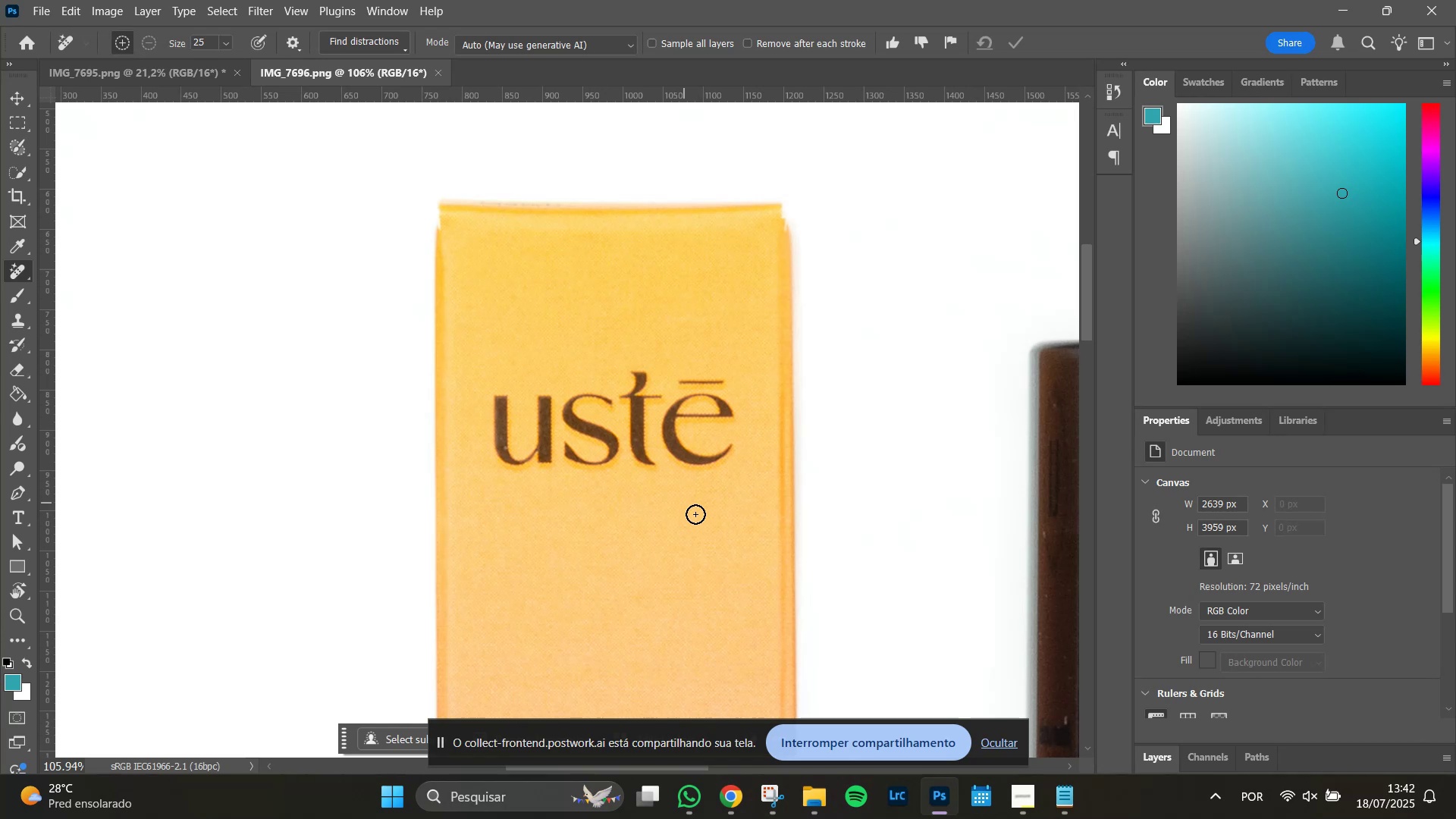 
hold_key(key=Space, duration=1.51)
 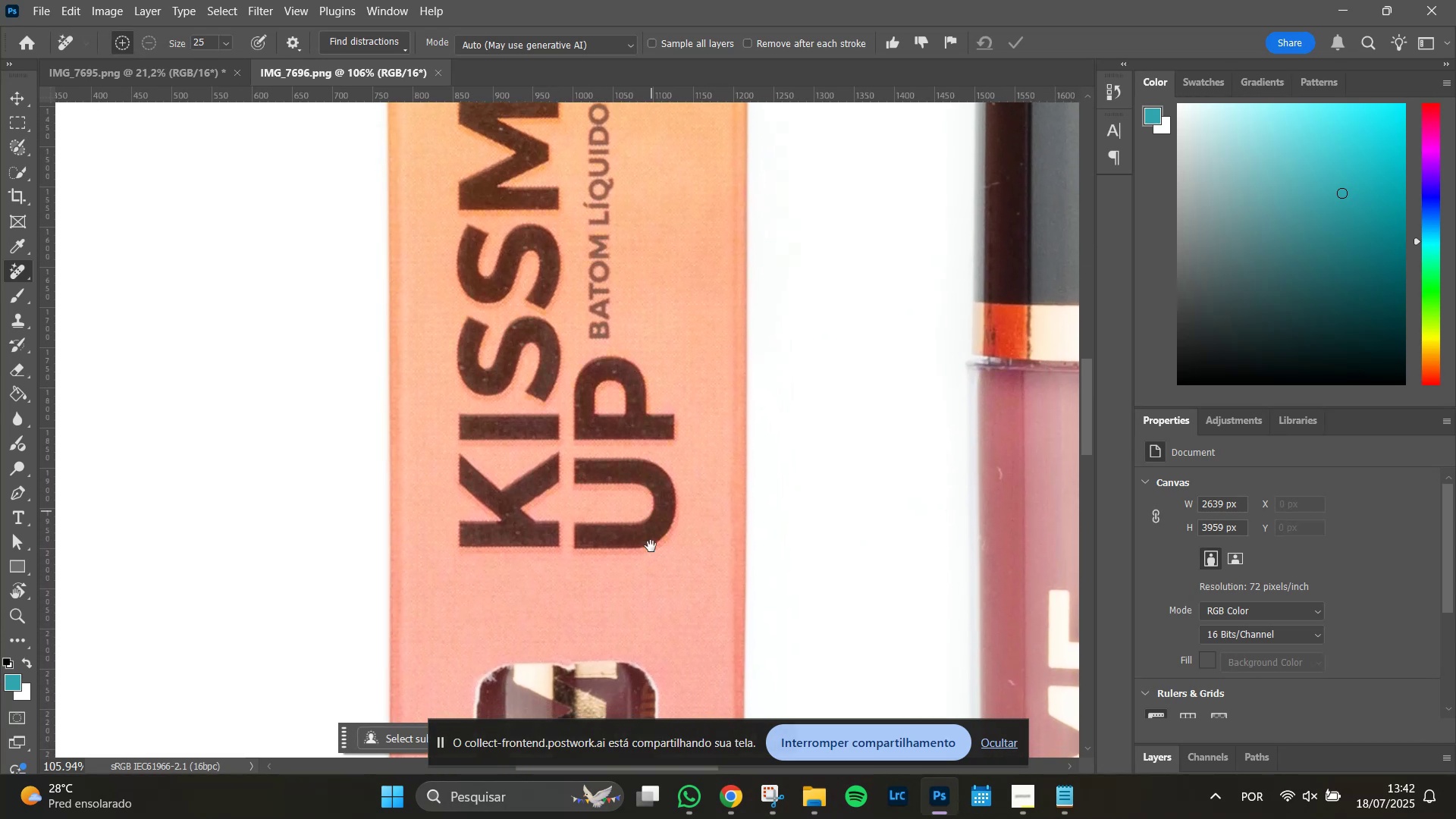 
left_click_drag(start_coordinate=[705, 550], to_coordinate=[697, 166])
 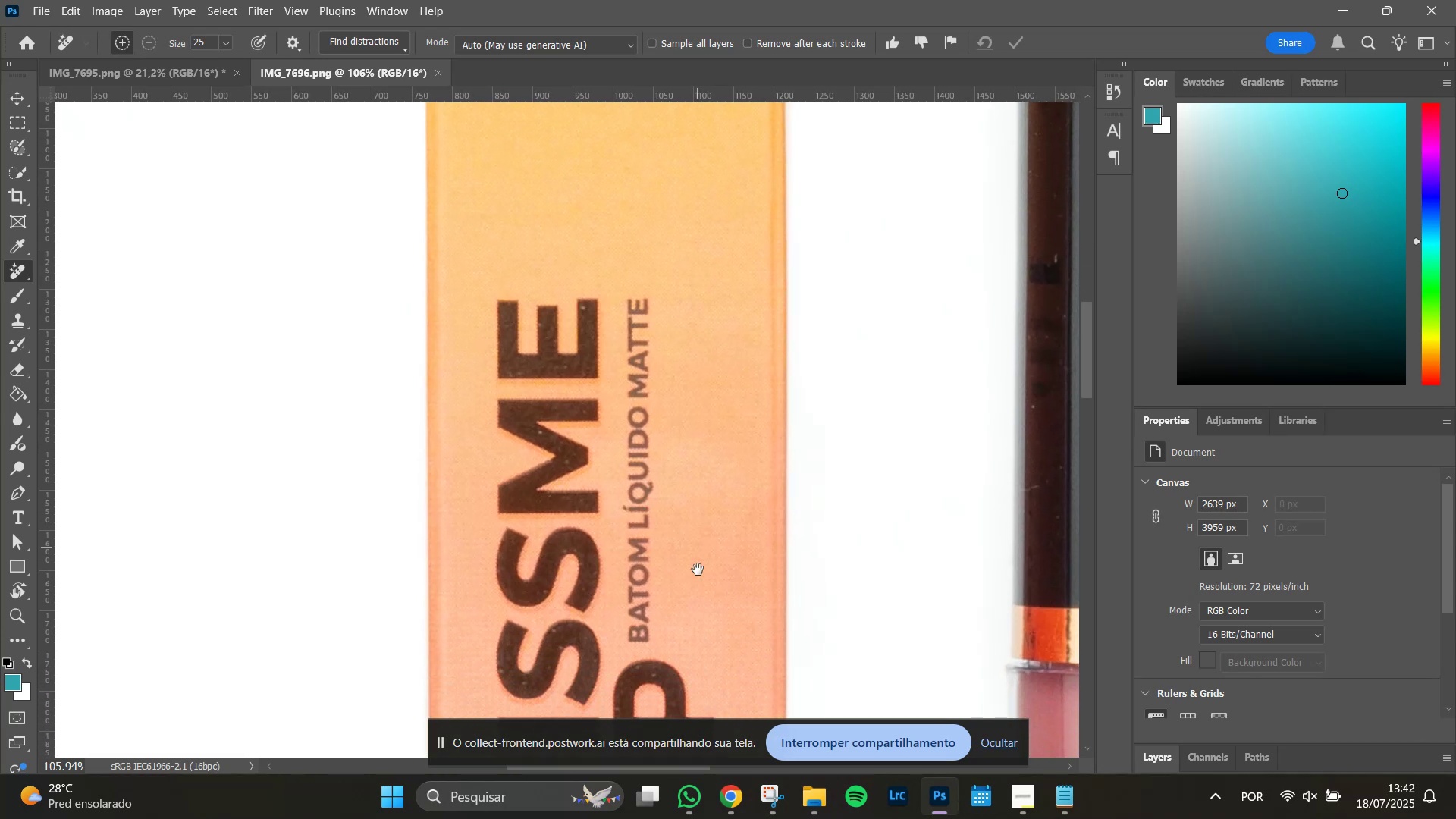 
left_click_drag(start_coordinate=[698, 601], to_coordinate=[658, 330])
 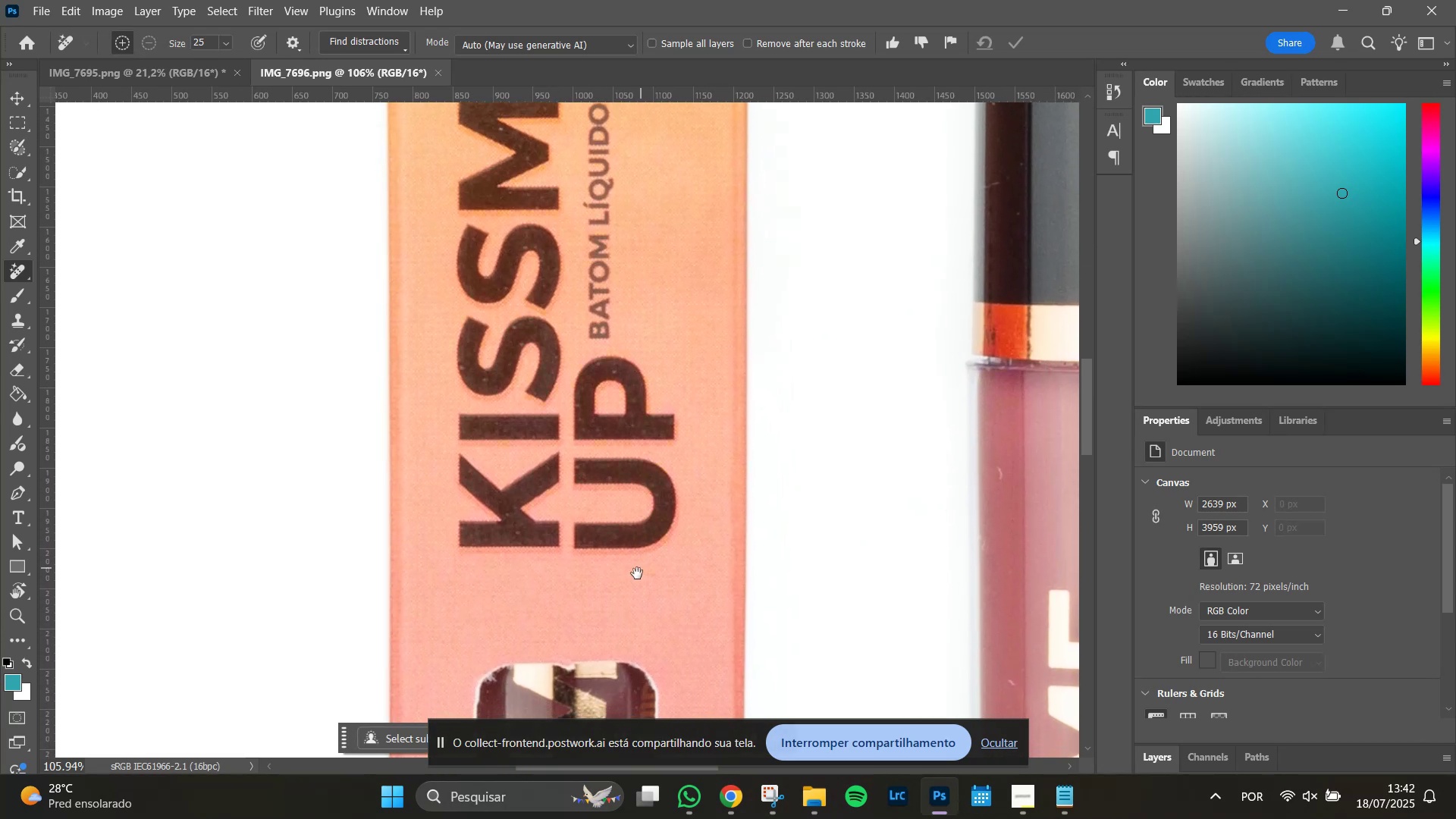 
hold_key(key=Space, duration=1.51)
 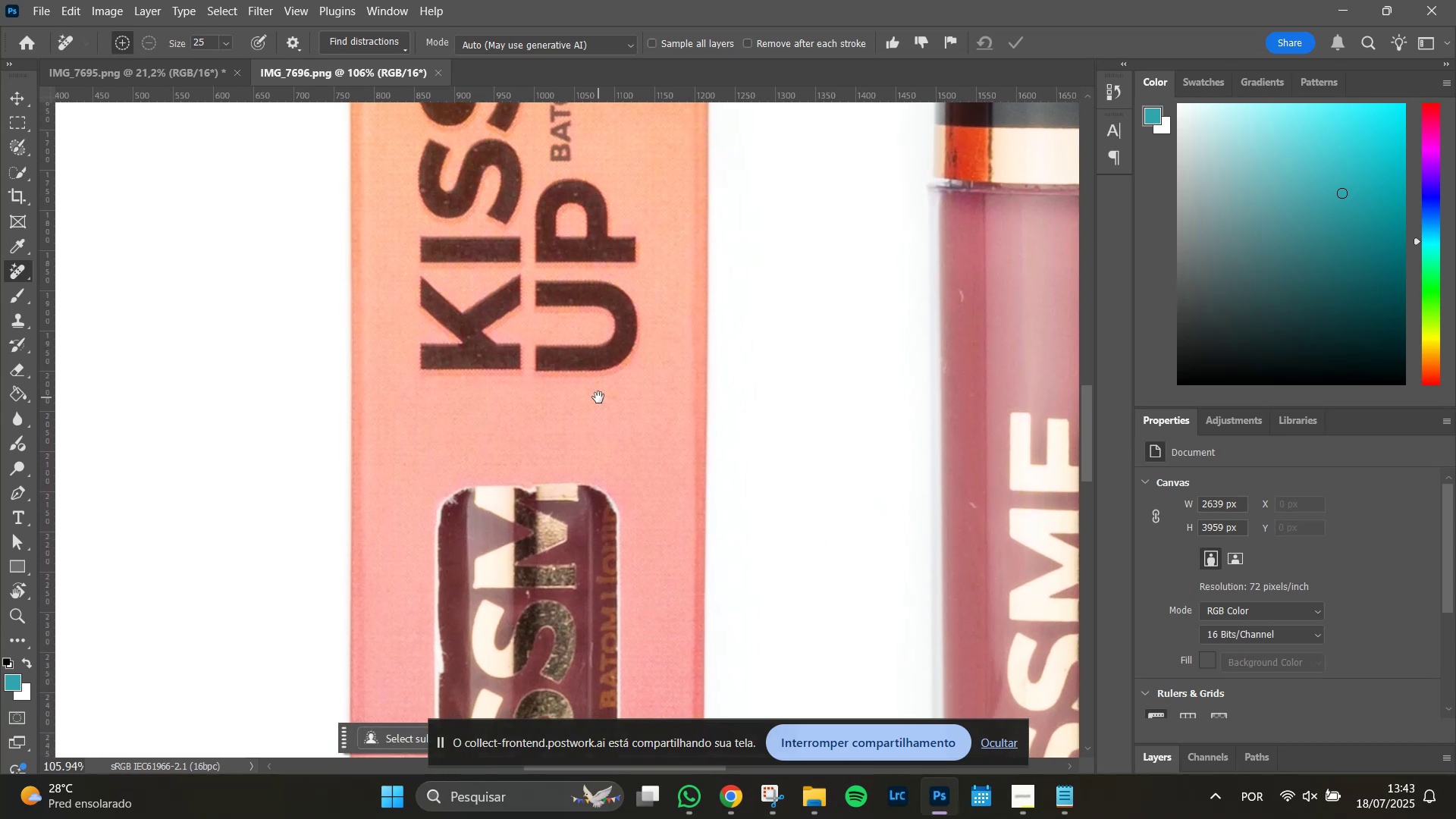 
left_click_drag(start_coordinate=[637, 575], to_coordinate=[598, 397])
 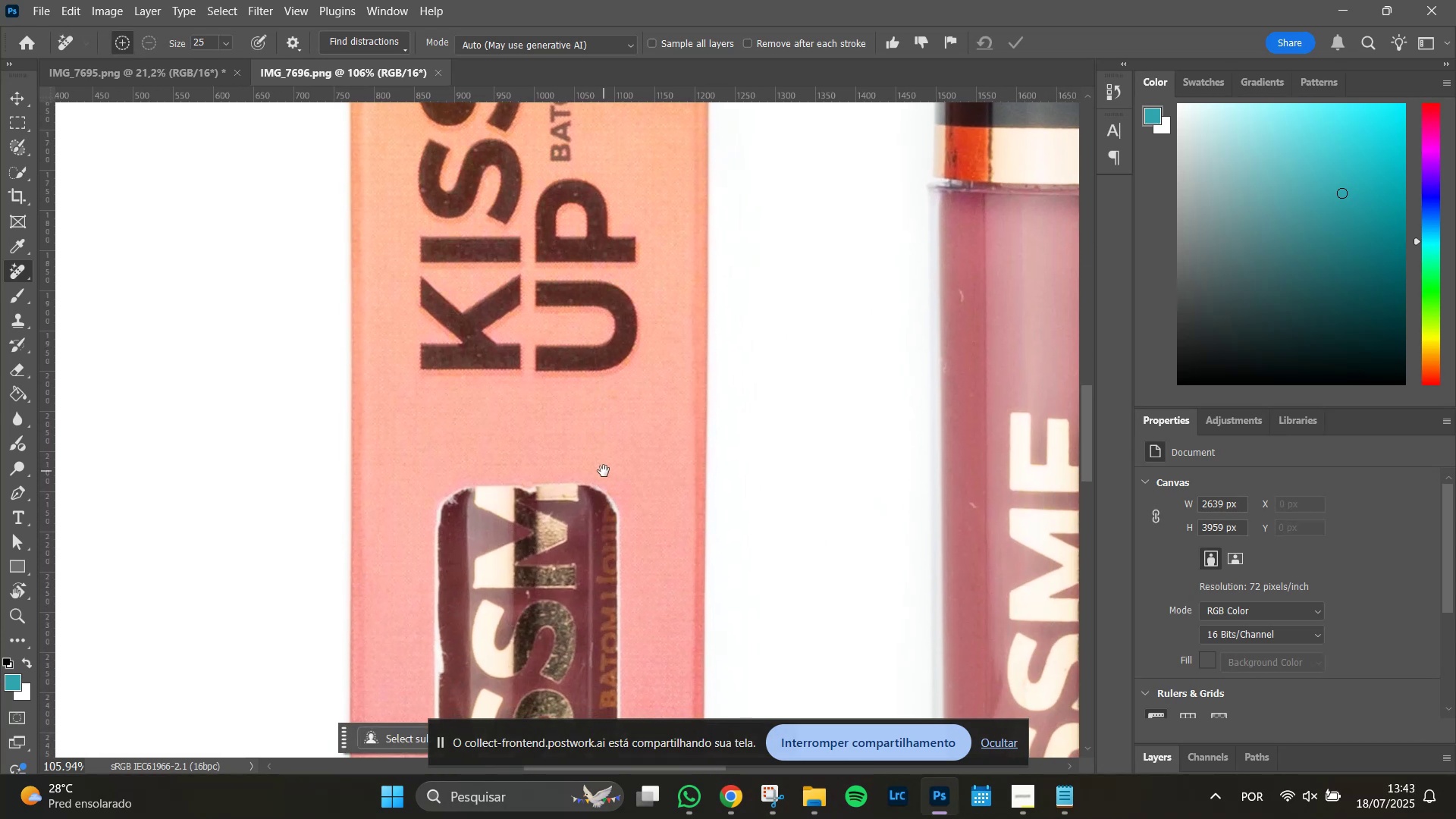 
hold_key(key=Space, duration=1.51)
 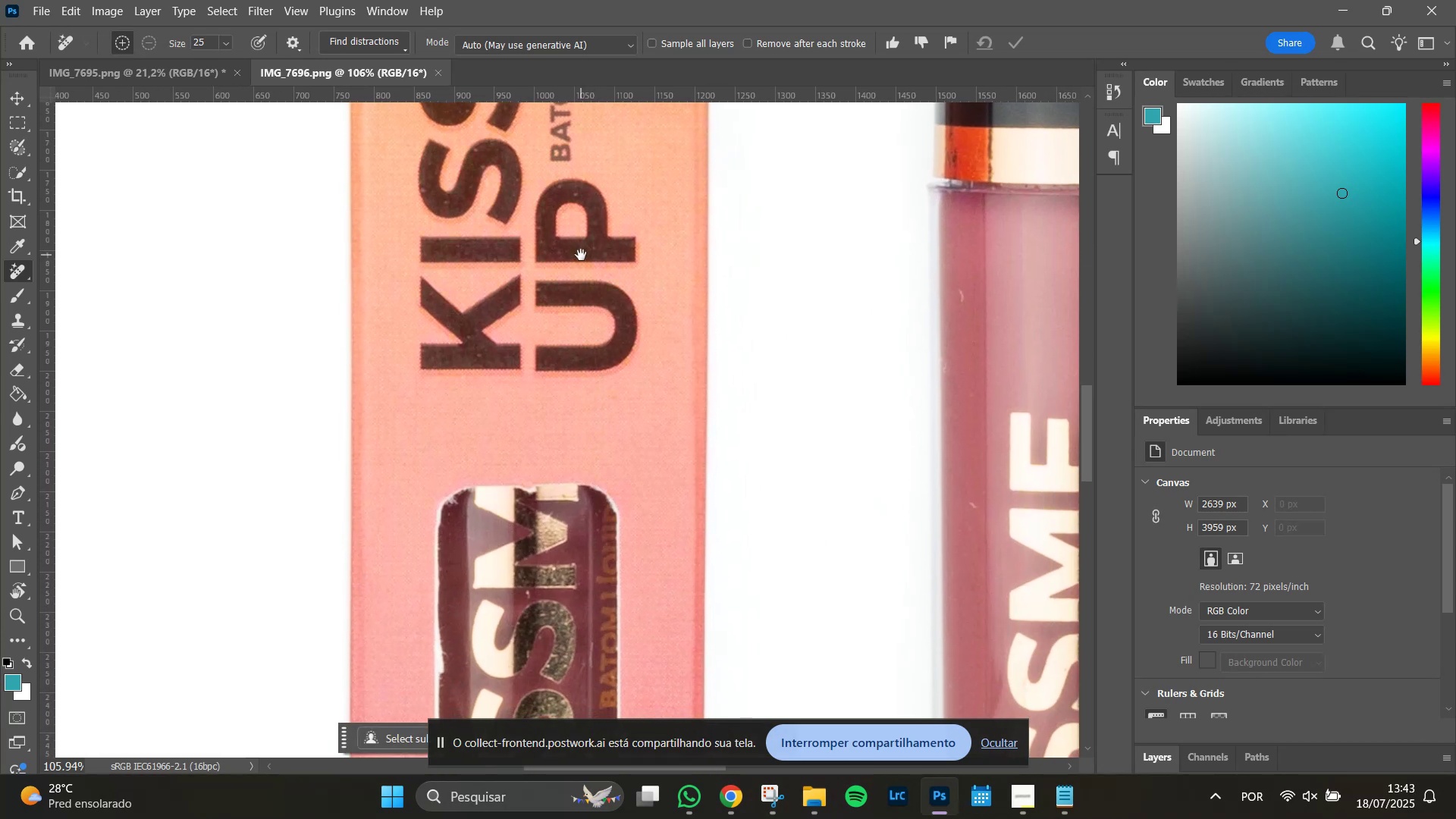 
key(Space)
 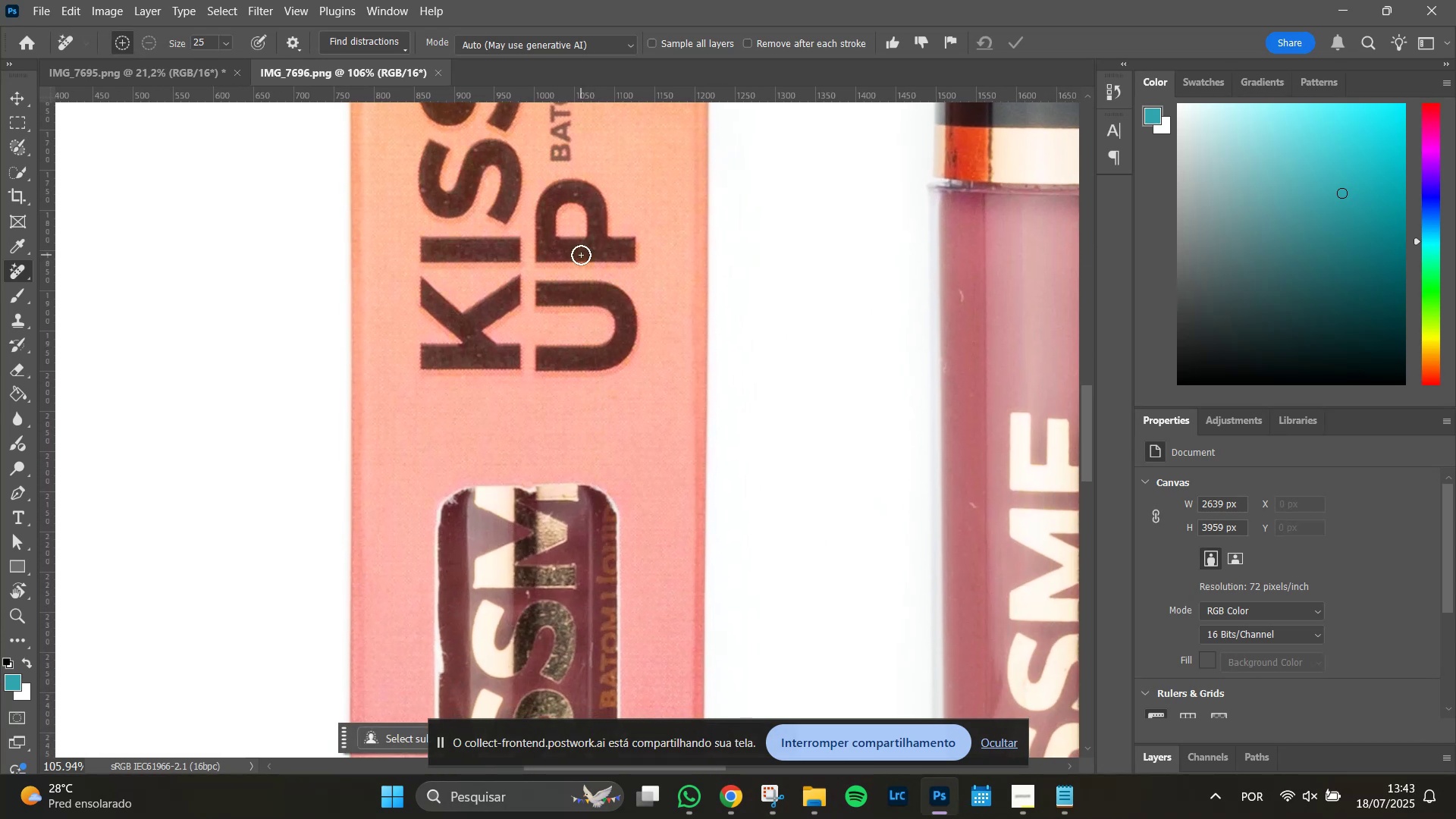 
key(Space)
 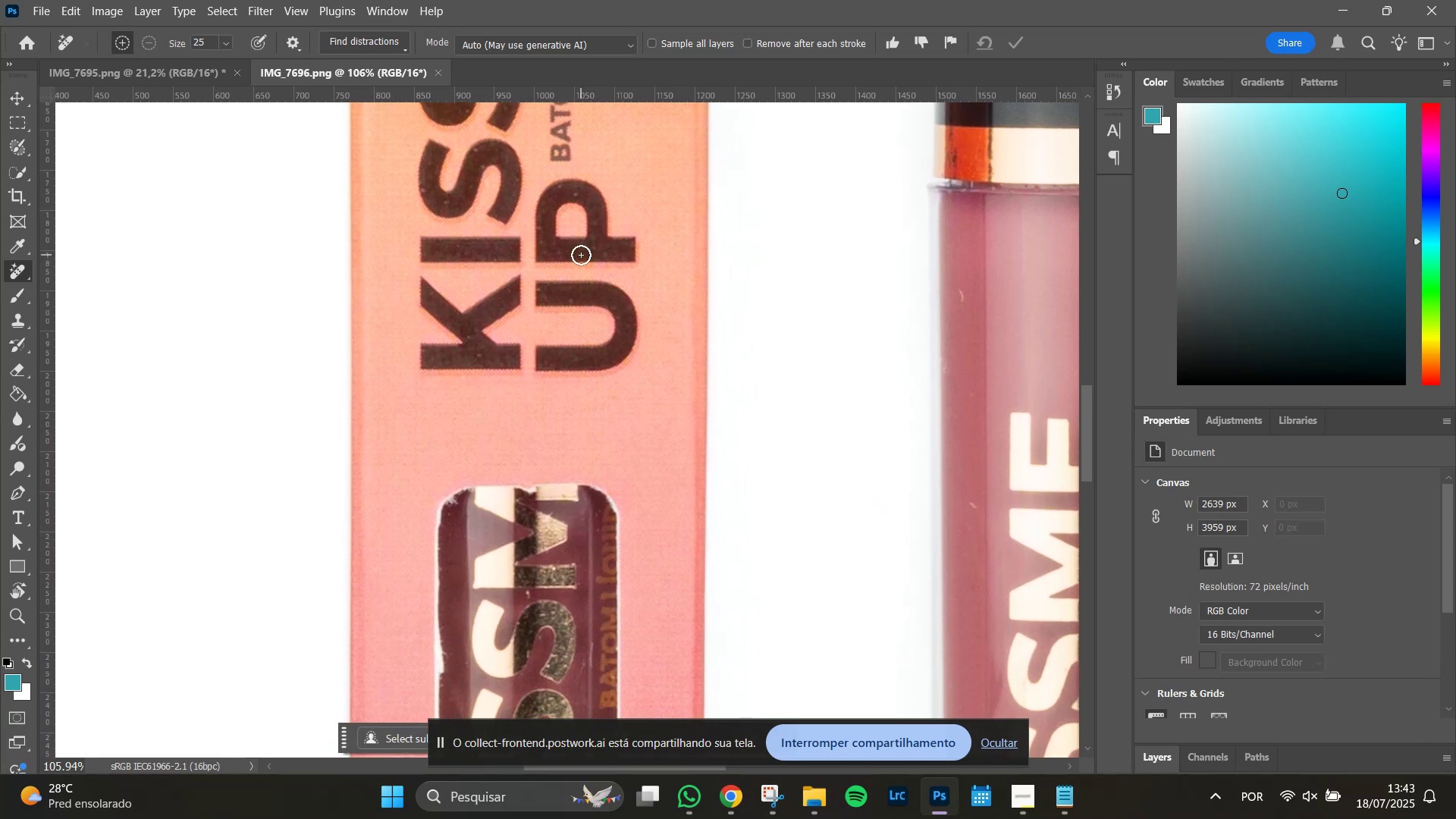 
hold_key(key=AltLeft, duration=1.51)
scroll: coordinate [581, 255], scroll_direction: up, amount: 9.0
 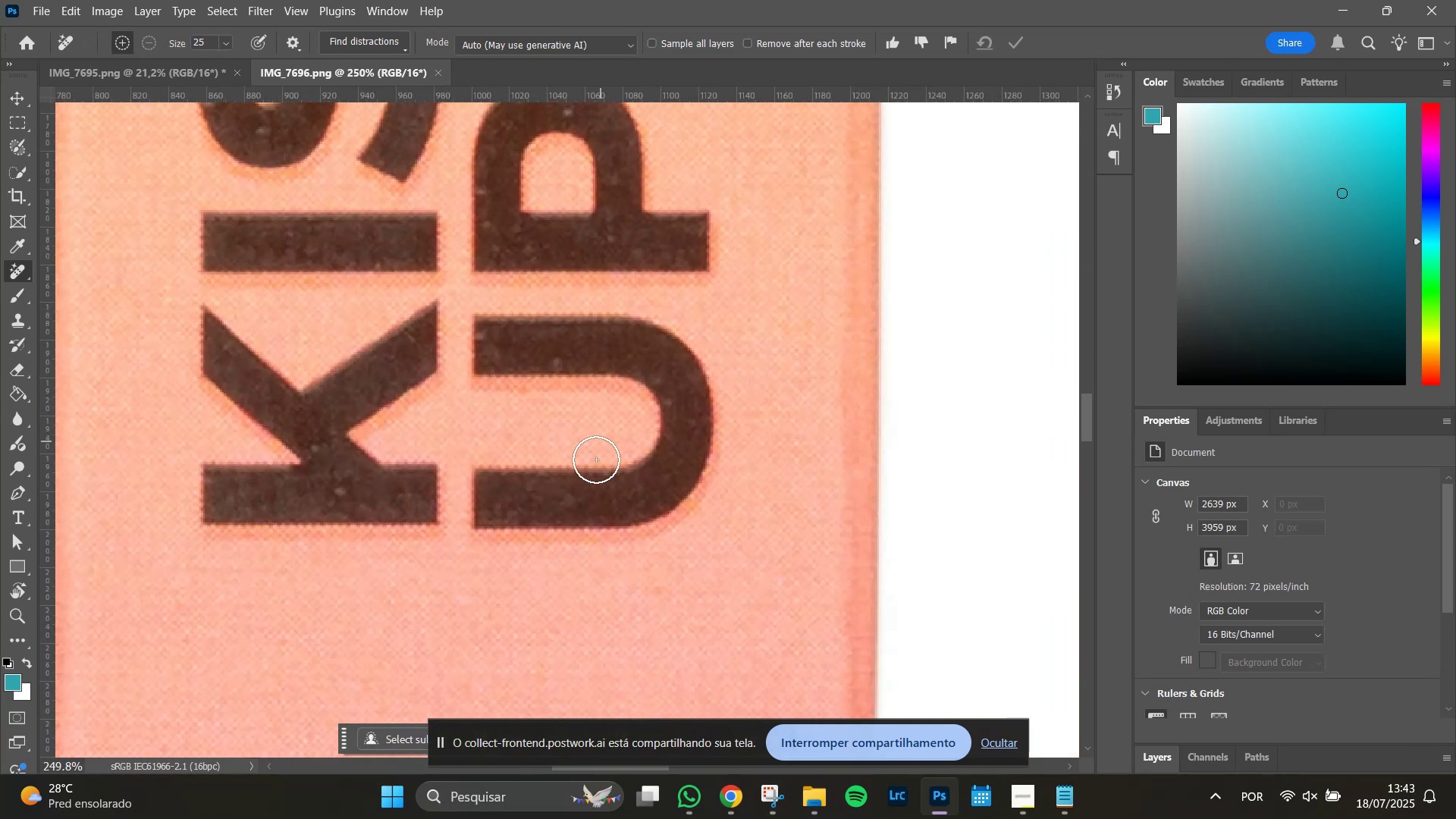 
scroll: coordinate [582, 510], scroll_direction: down, amount: 9.0
 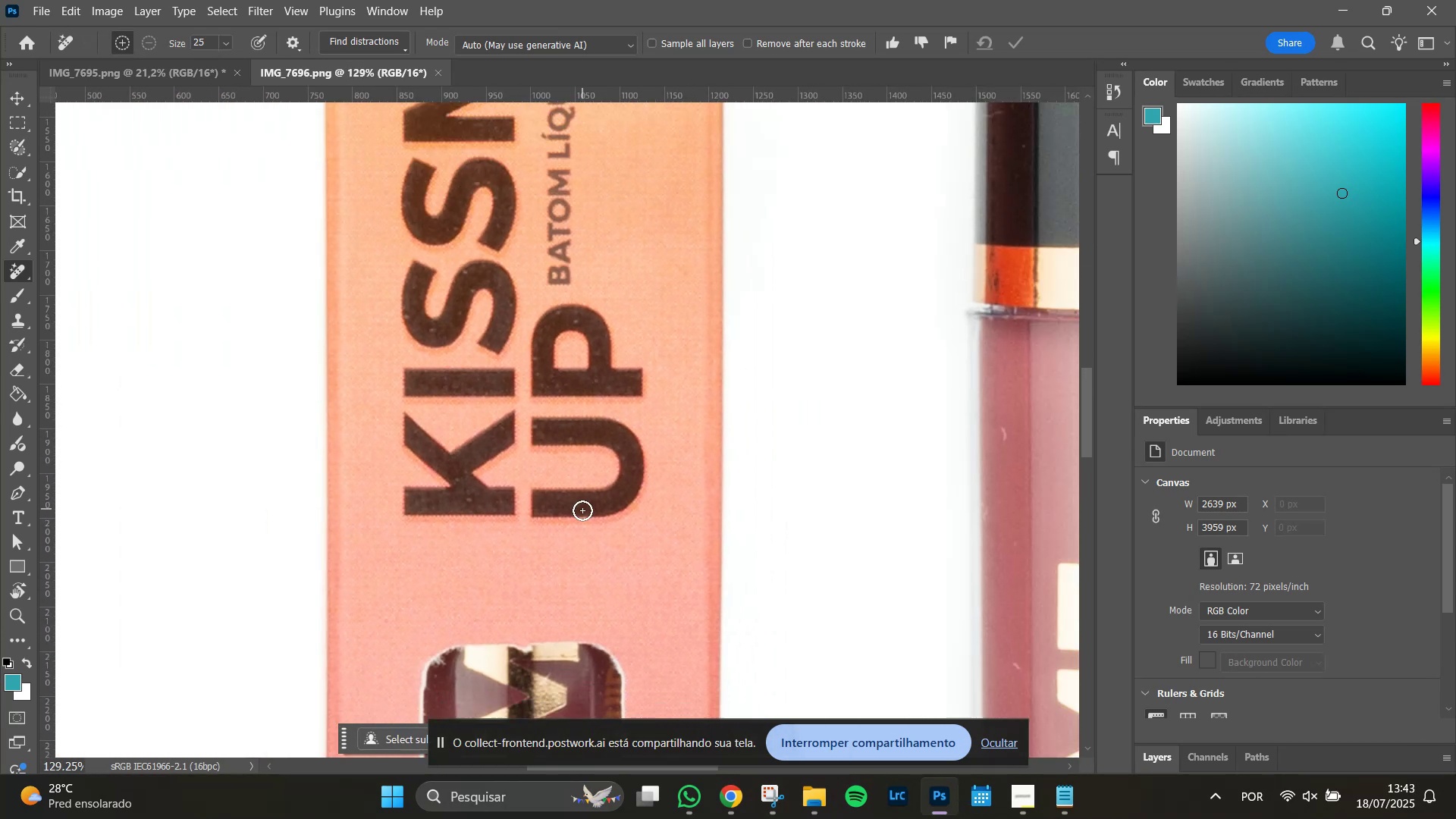 
key(Alt+AltLeft)
 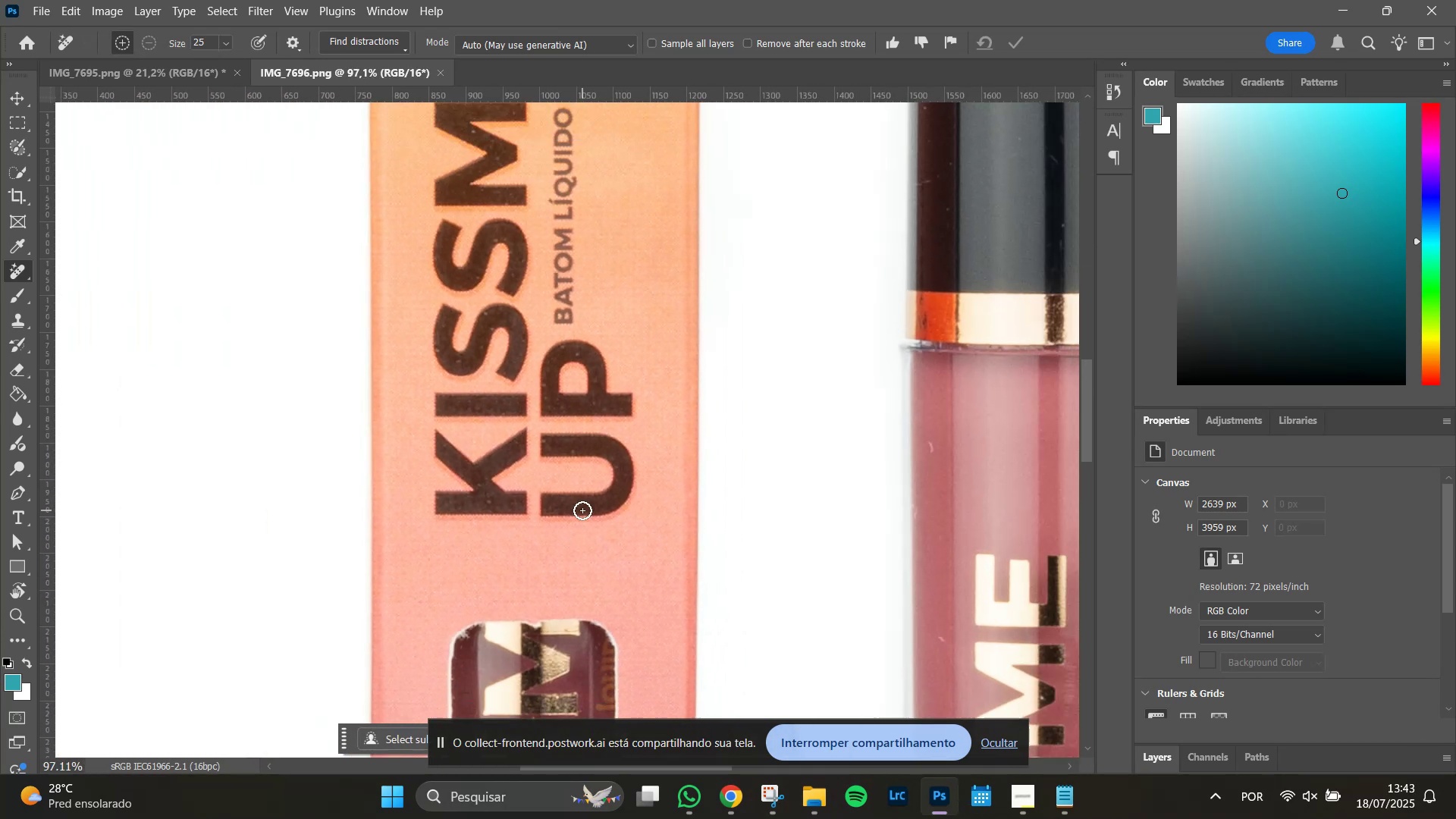 
key(Alt+AltLeft)
 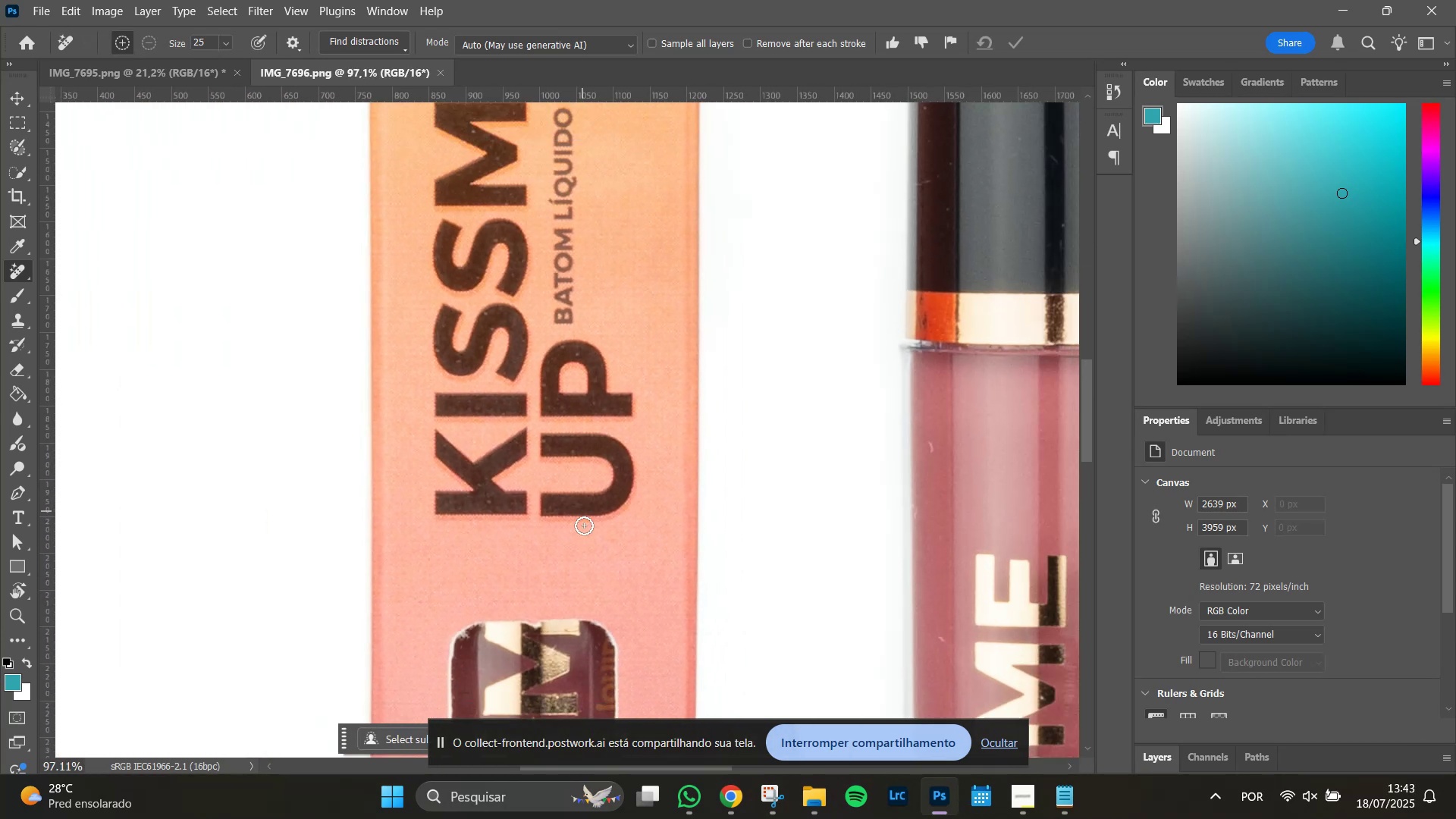 
hold_key(key=Space, duration=1.05)
 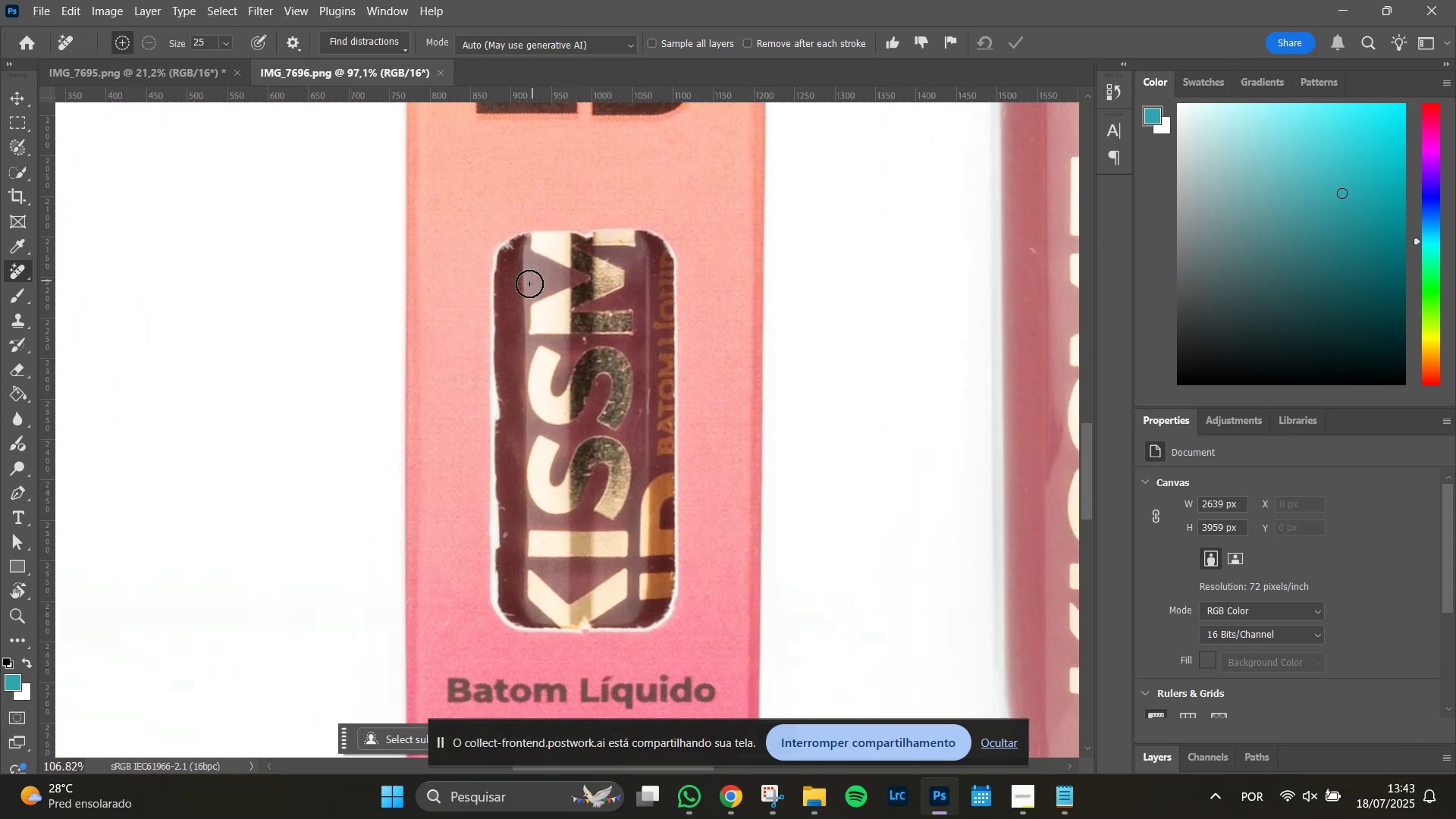 
left_click_drag(start_coordinate=[593, 560], to_coordinate=[640, 174])
 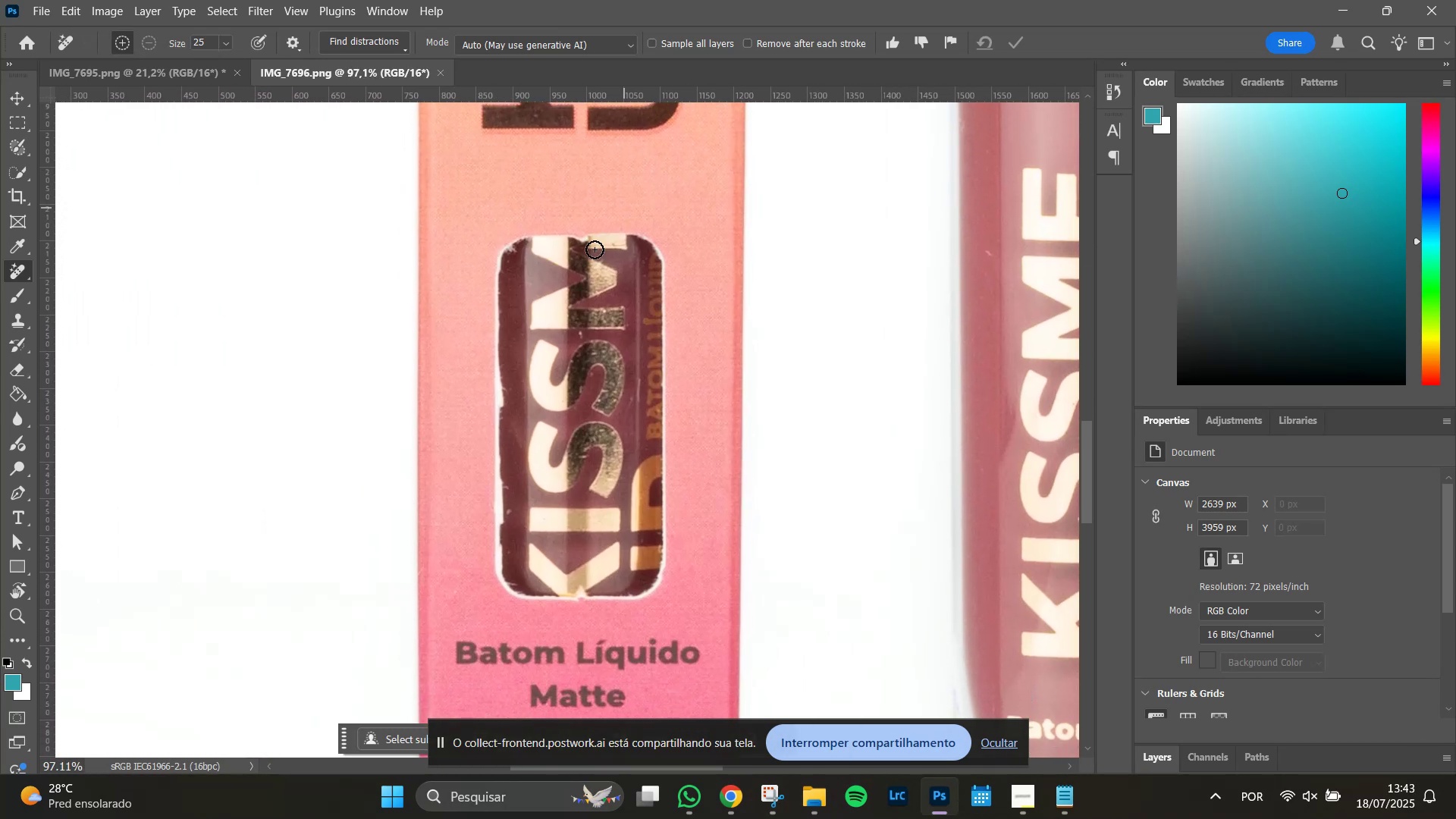 
hold_key(key=AltLeft, duration=0.93)
scroll: coordinate [529, 284], scroll_direction: up, amount: 10.0
 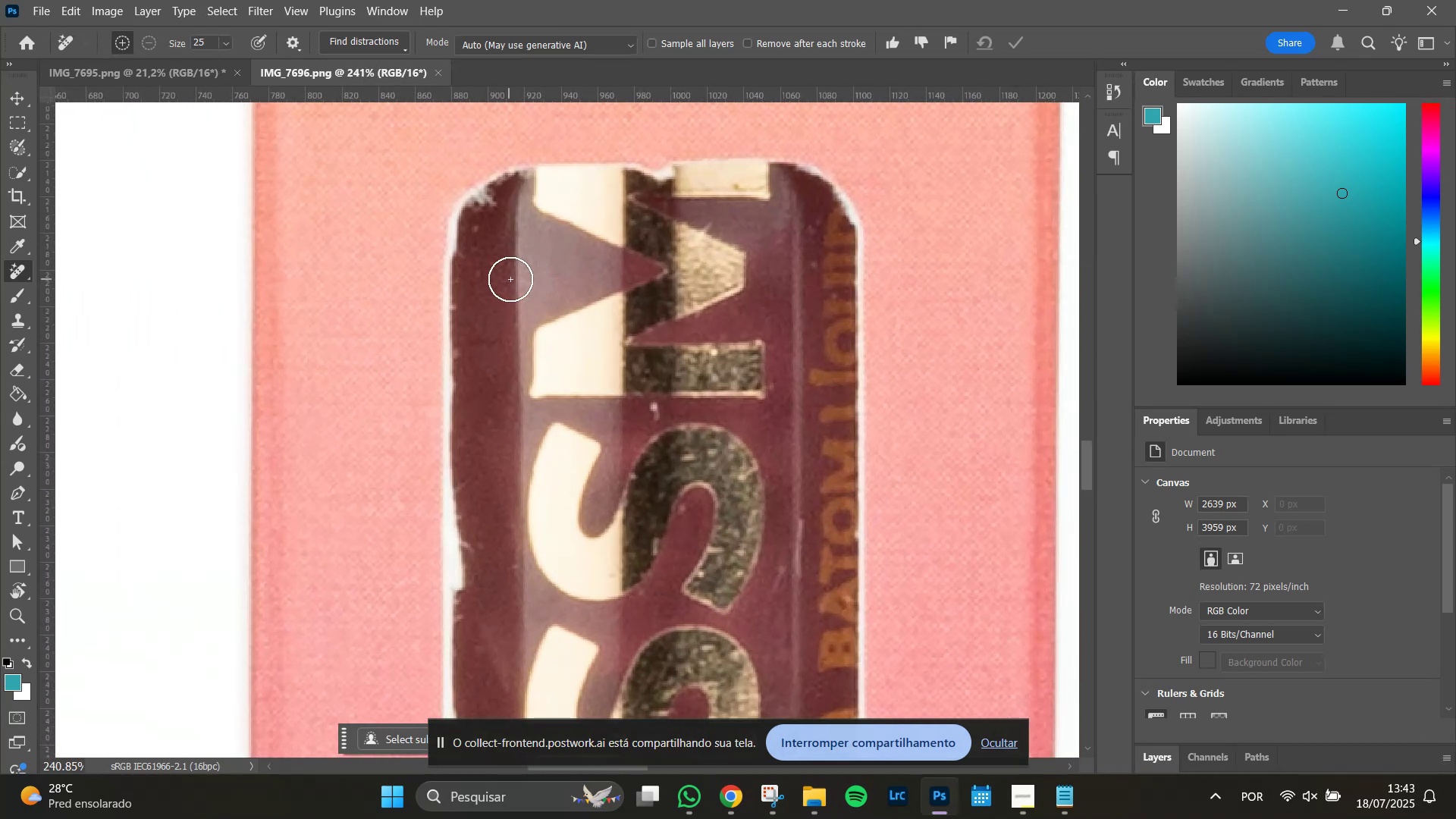 
hold_key(key=Space, duration=1.41)
 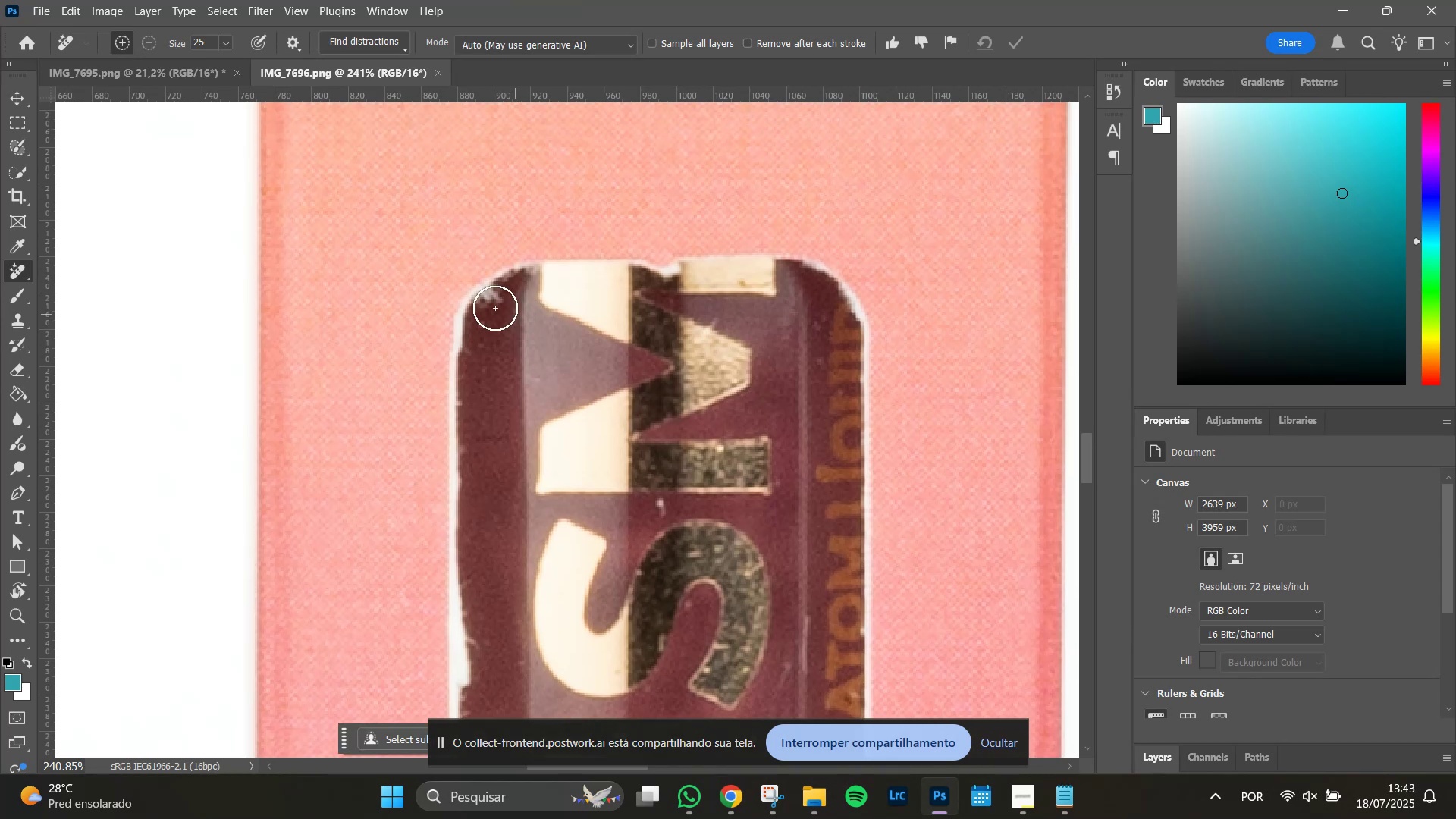 
left_click_drag(start_coordinate=[511, 224], to_coordinate=[517, 321])
 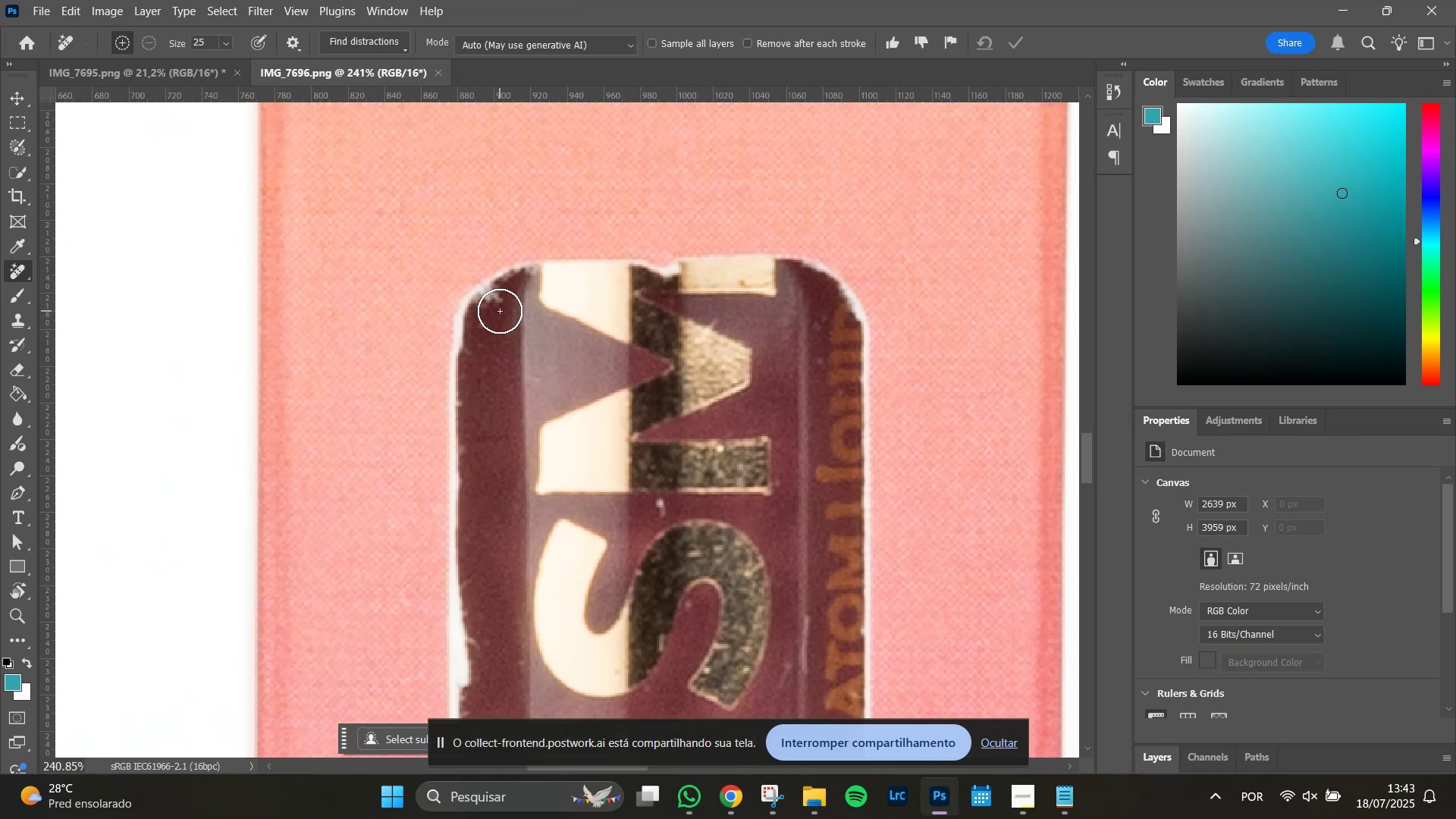 
wait(5.19)
 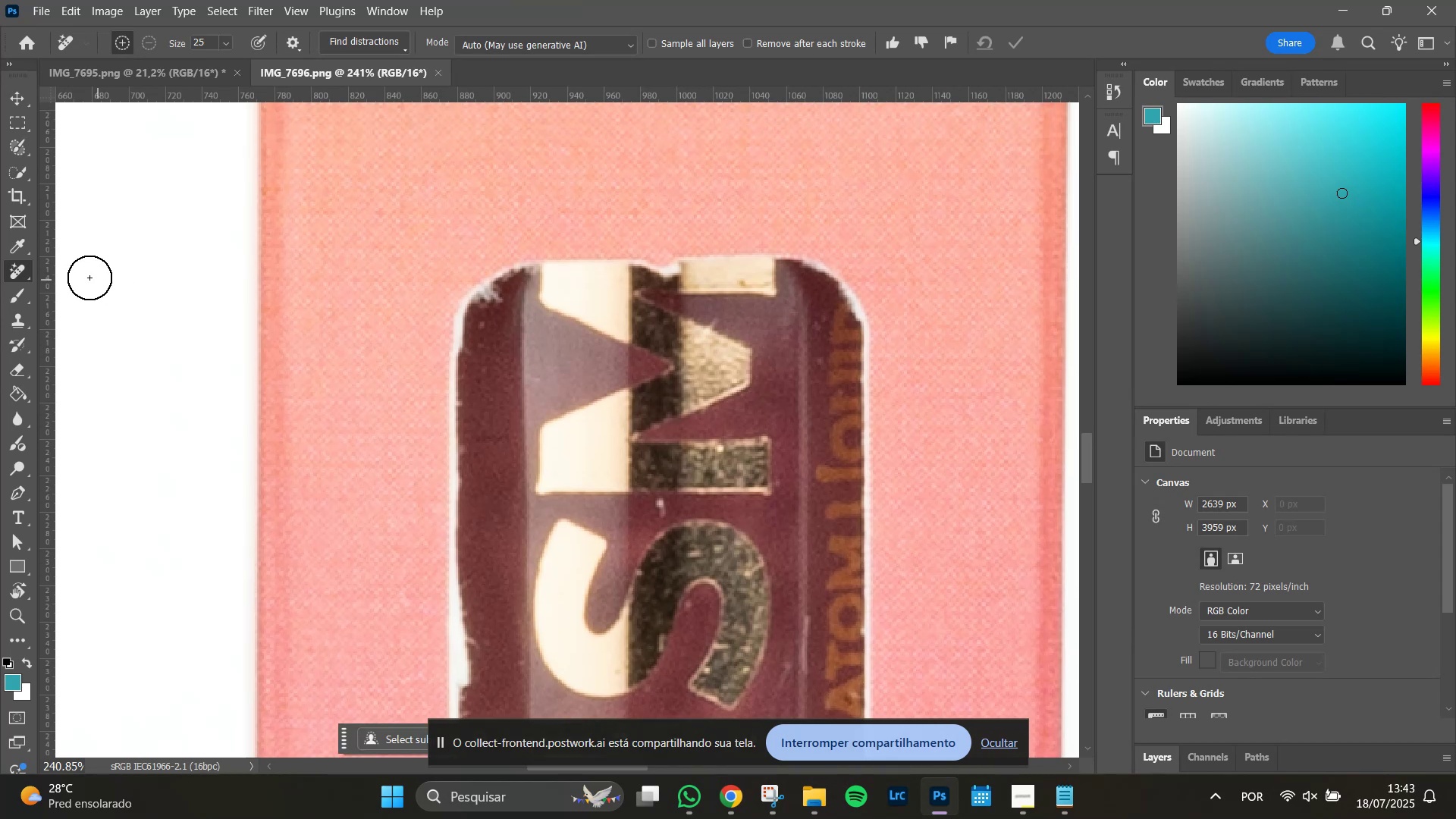 
key(Alt+Space)
 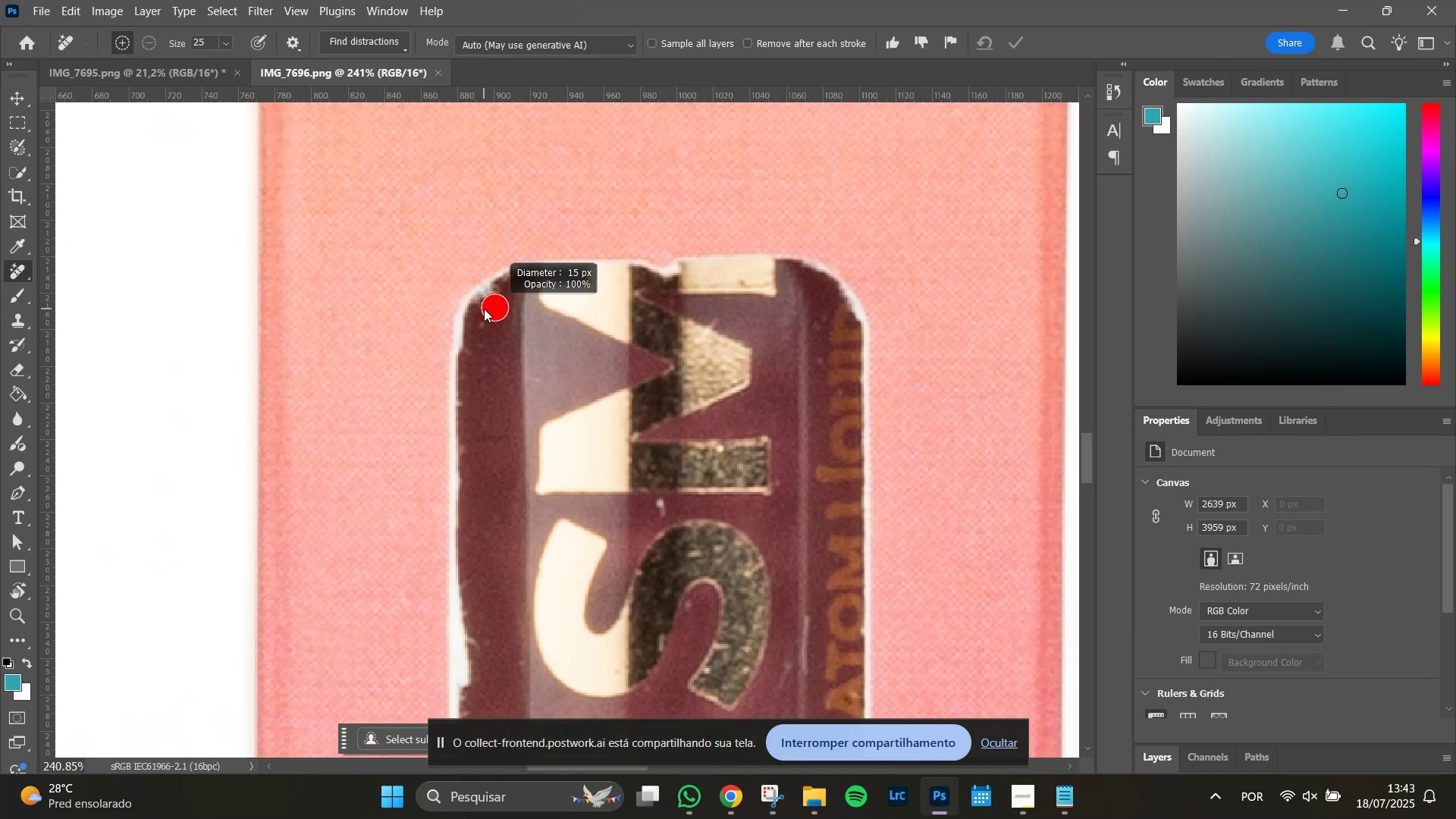 
left_click_drag(start_coordinate=[484, 307], to_coordinate=[499, 295])
 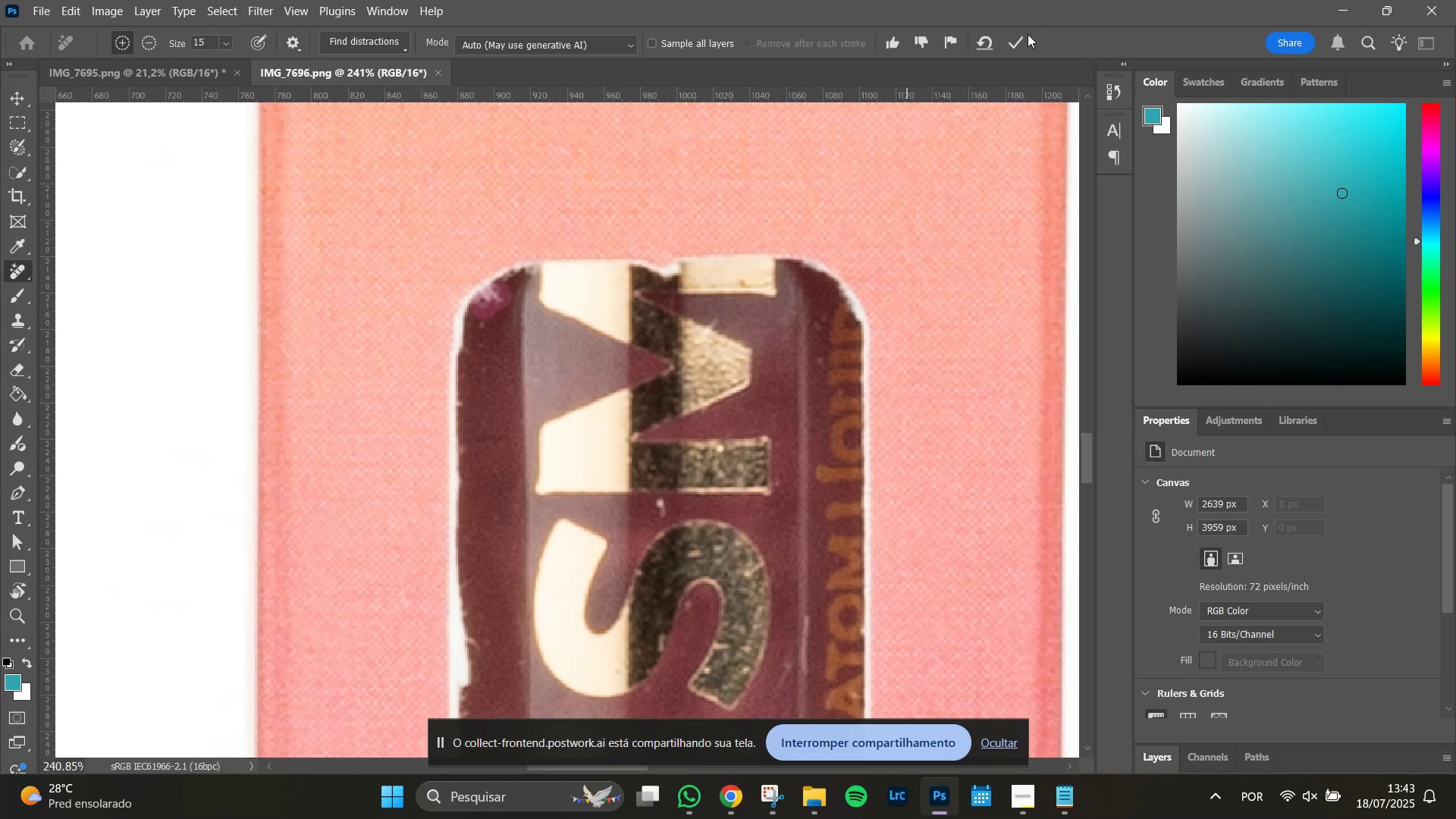 
left_click([1012, 39])
 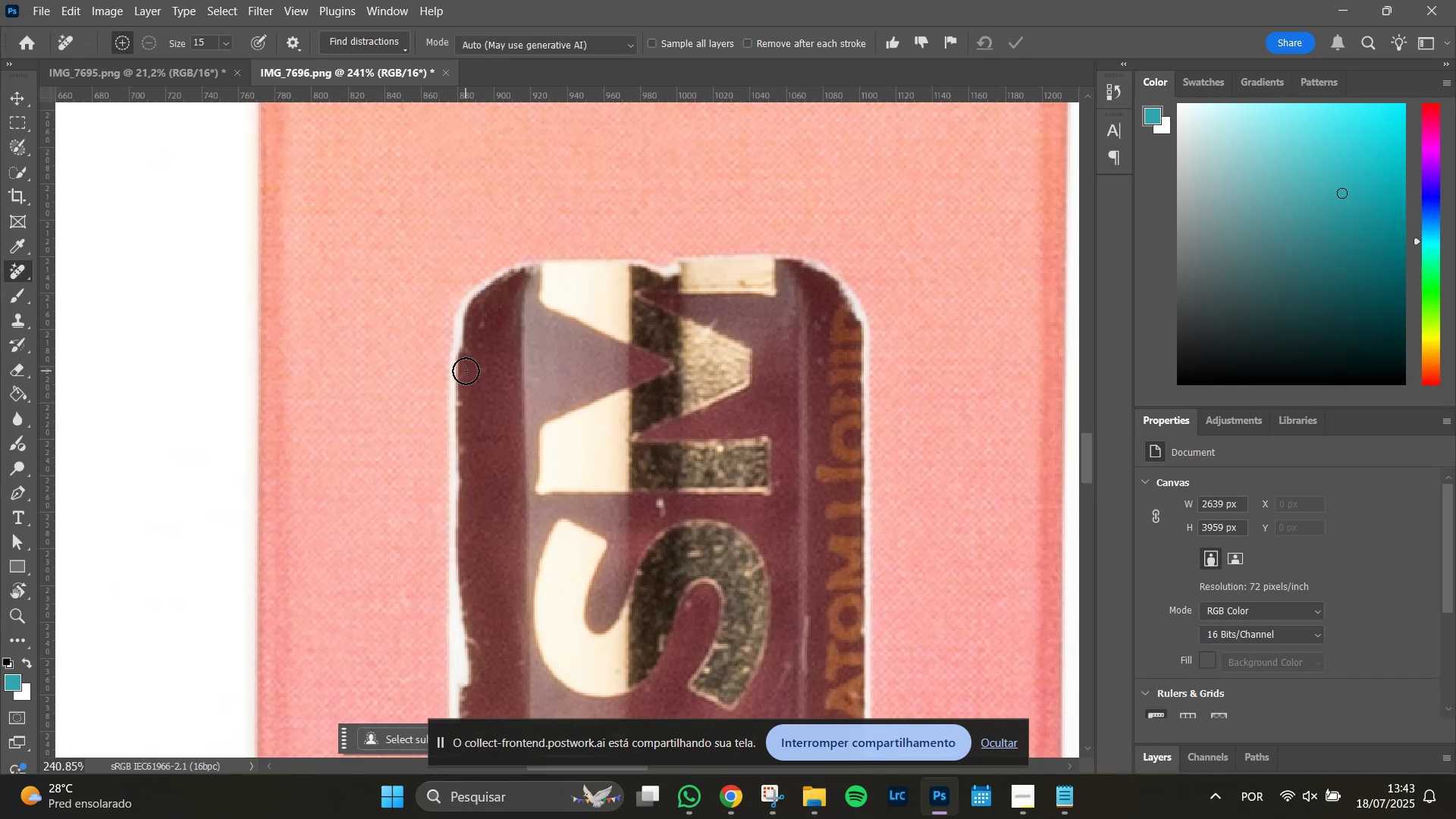 
left_click([490, 323])
 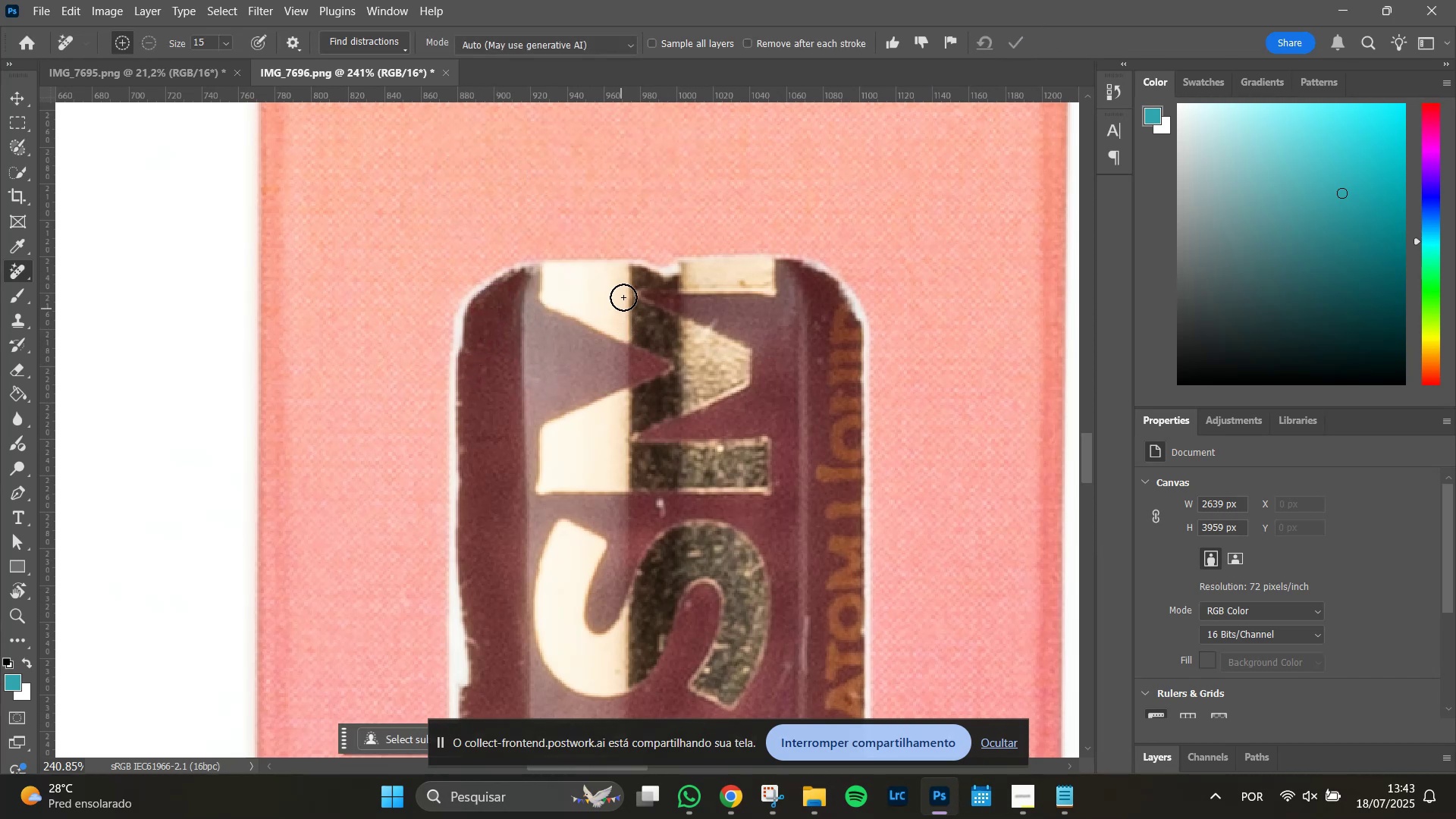 
left_click_drag(start_coordinate=[639, 266], to_coordinate=[682, 265])
 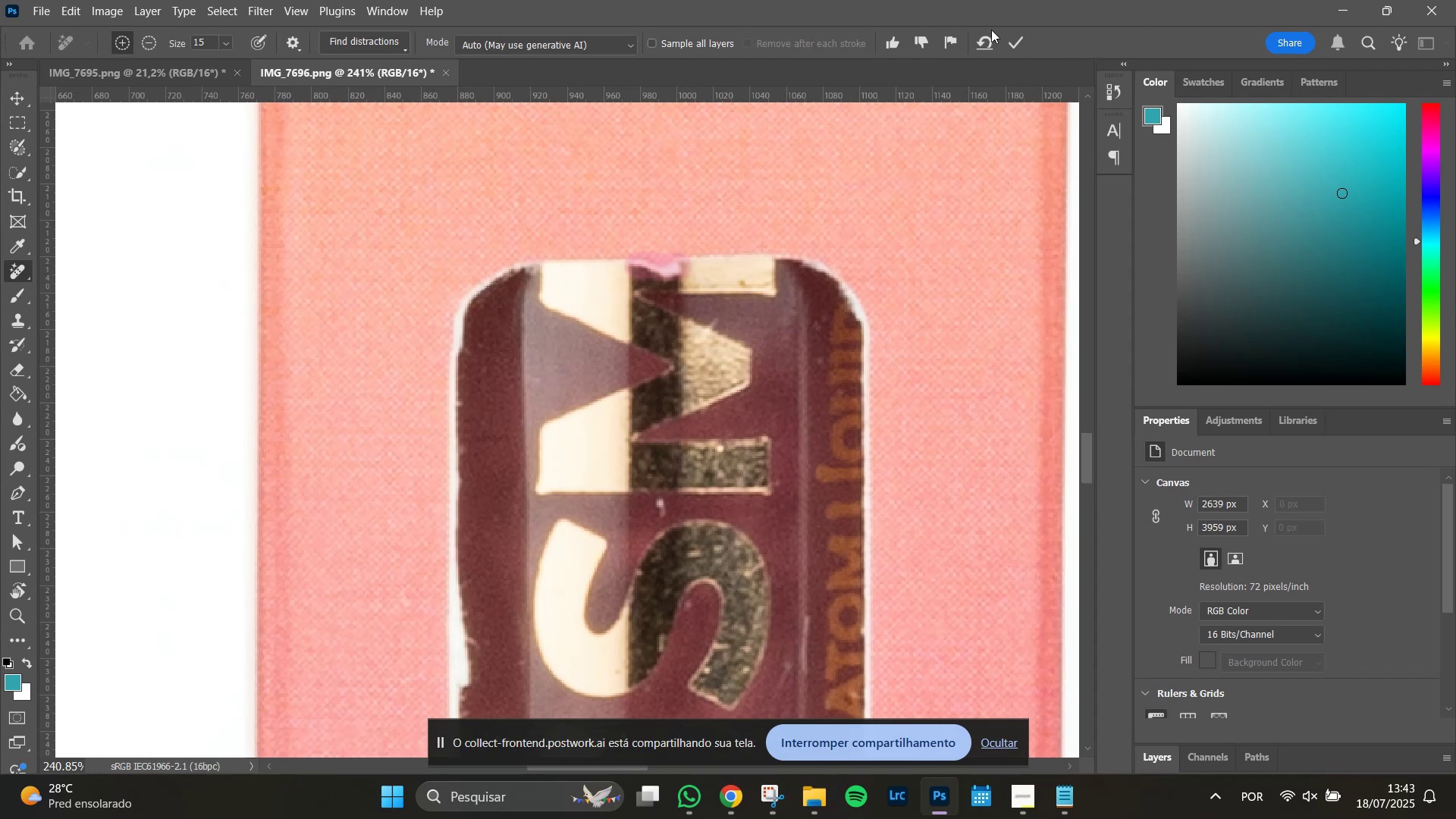 
left_click([1015, 44])
 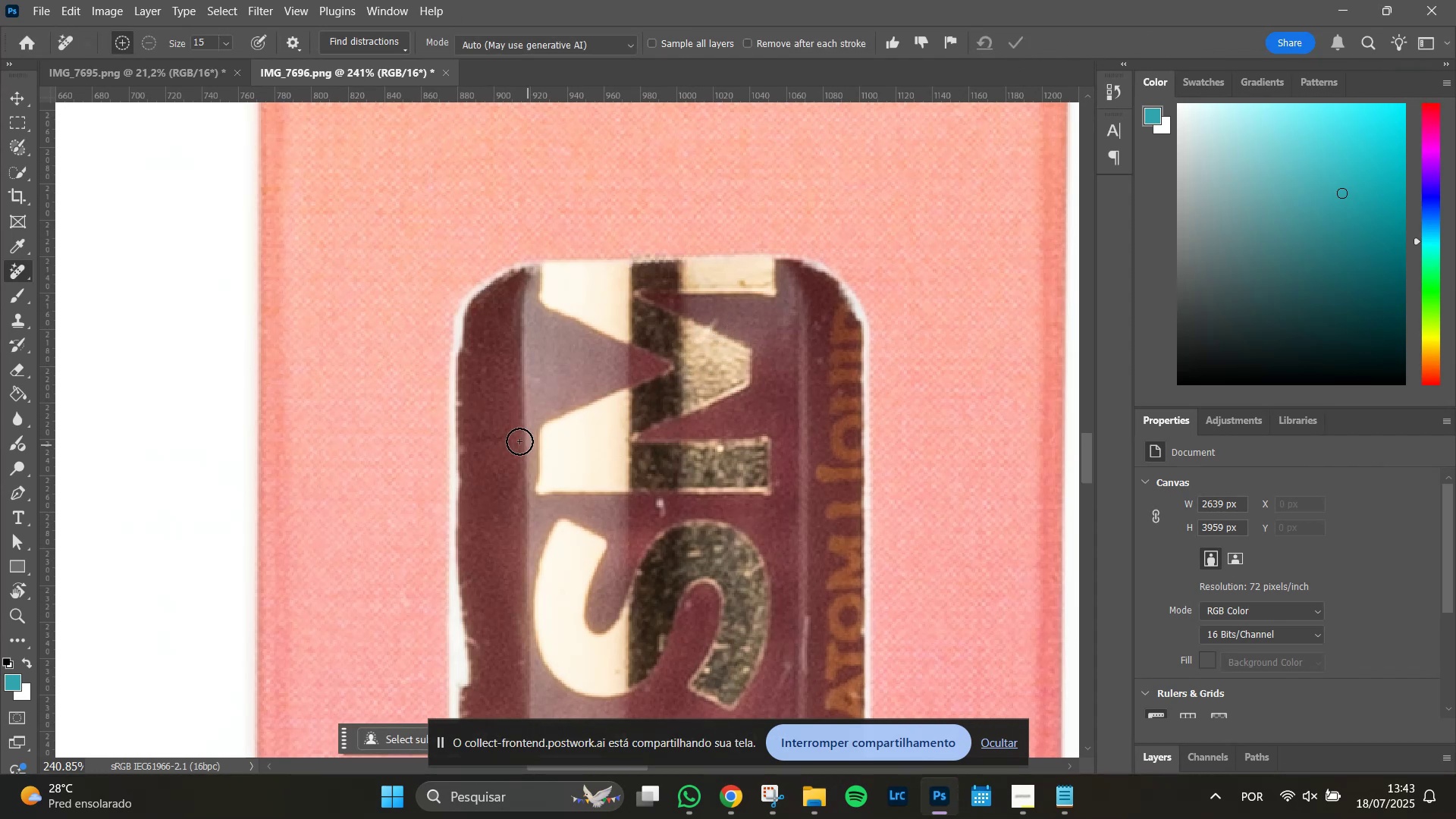 
wait(7.45)
 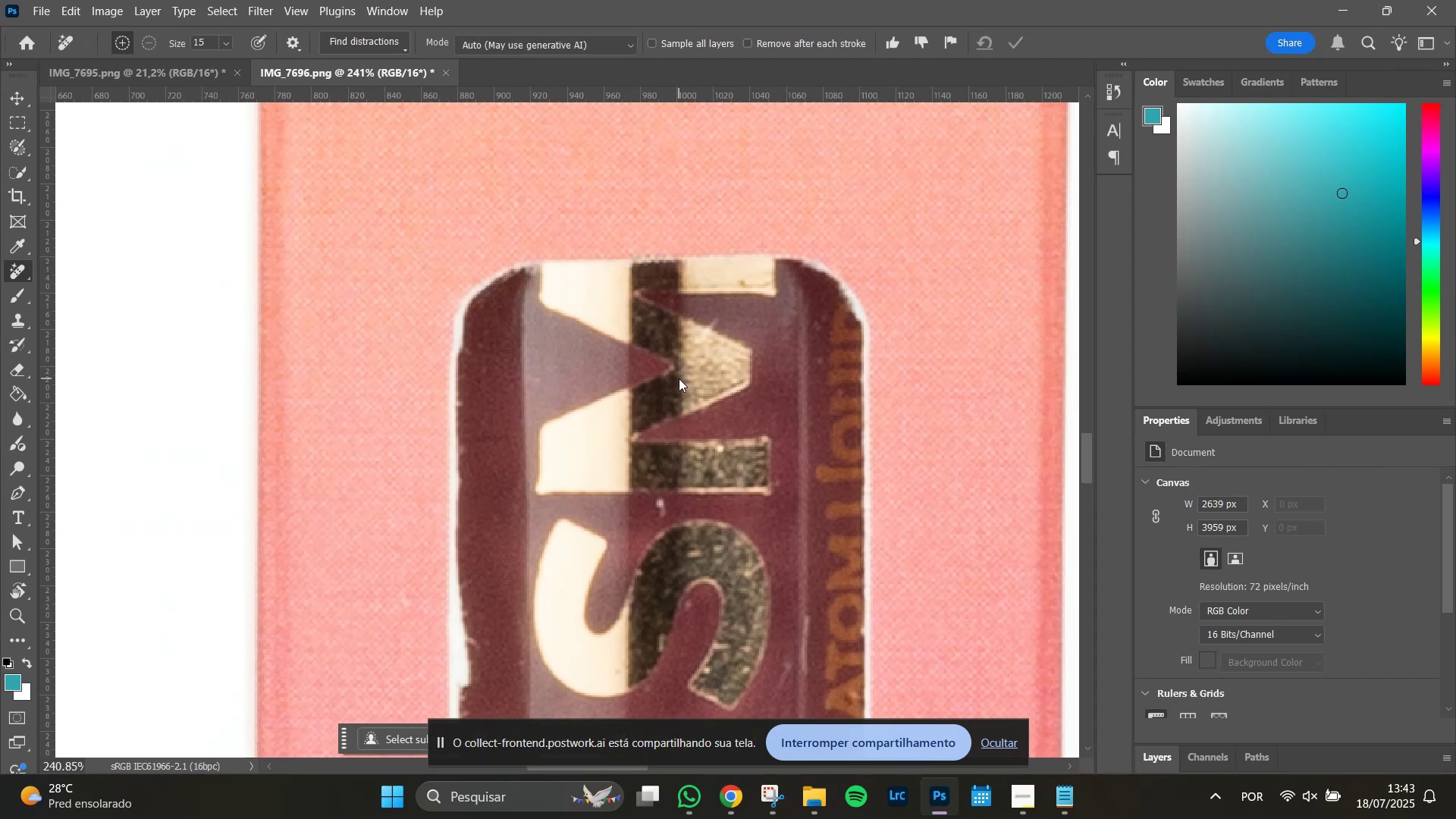 
left_click_drag(start_coordinate=[475, 353], to_coordinate=[472, 347])
 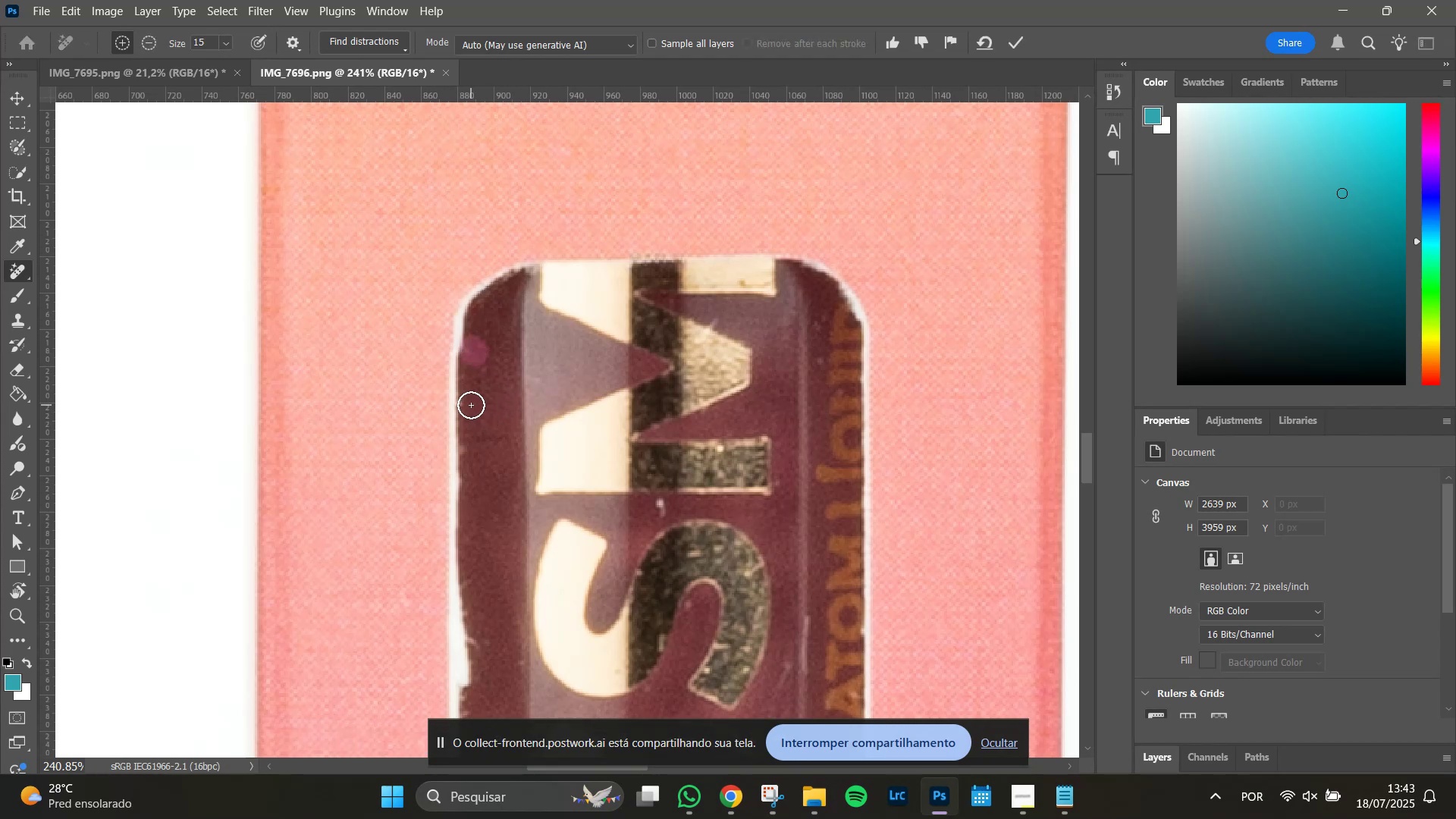 
left_click([469, 403])
 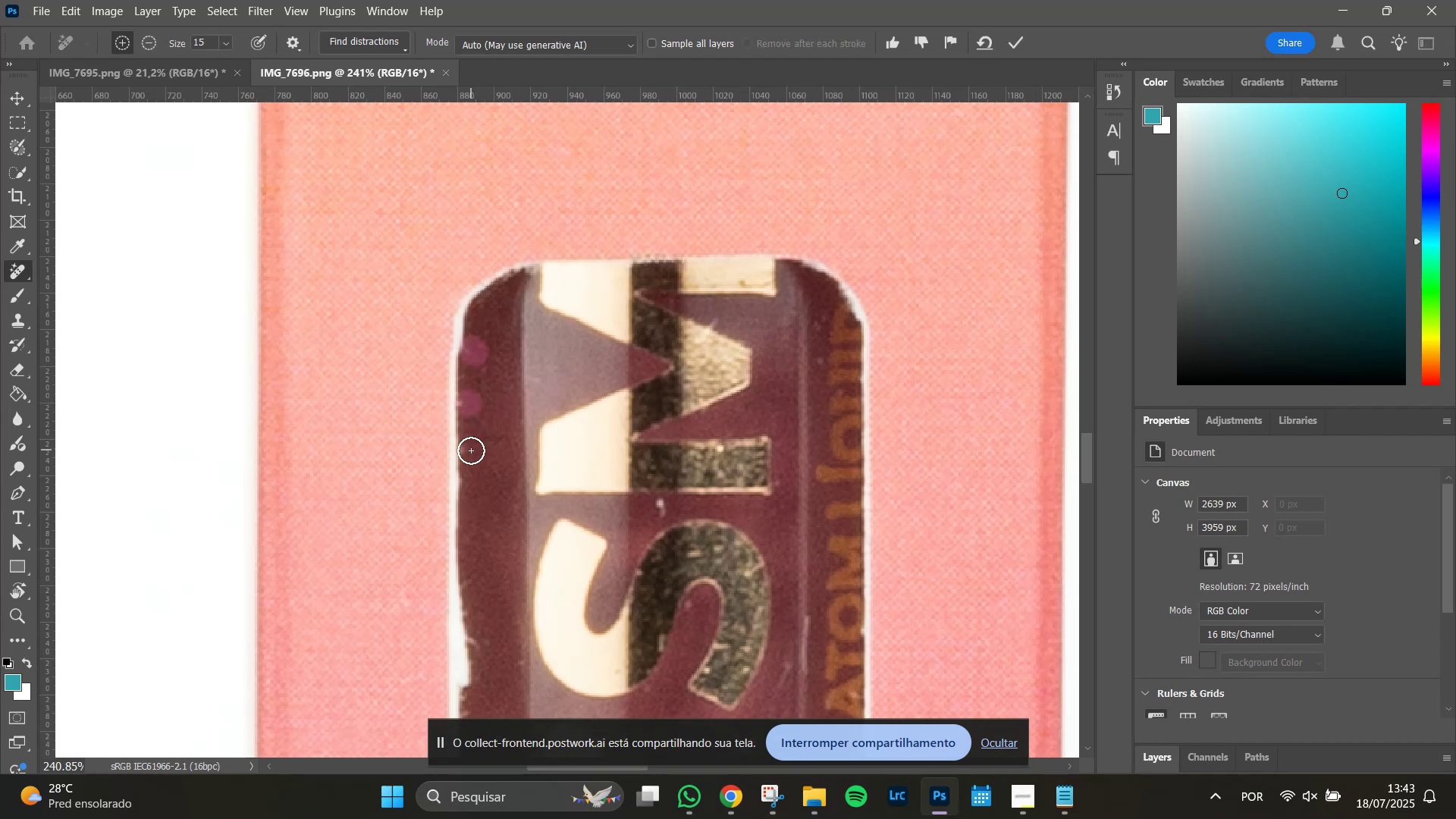 
left_click([471, 450])
 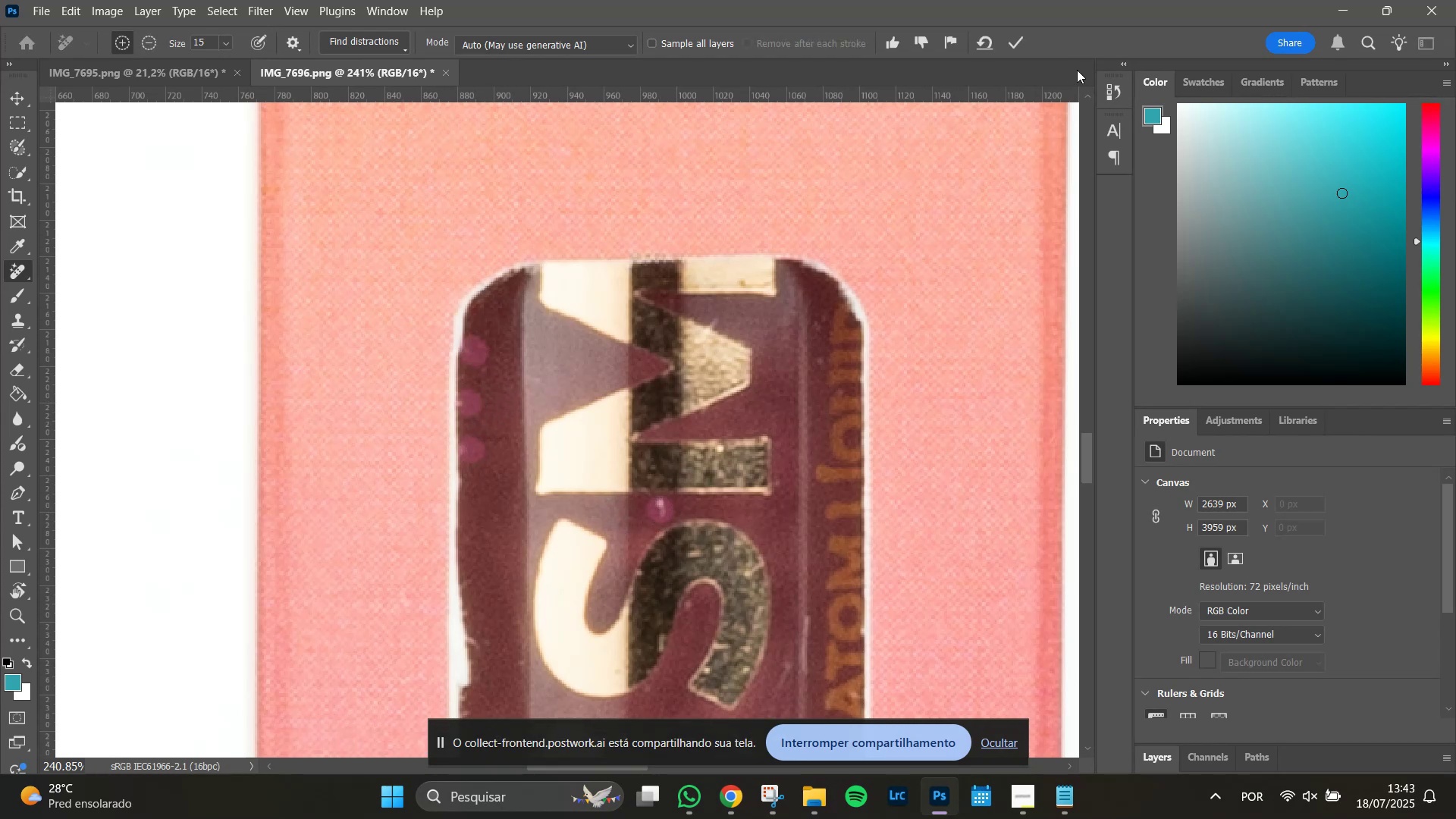 
left_click([1021, 42])
 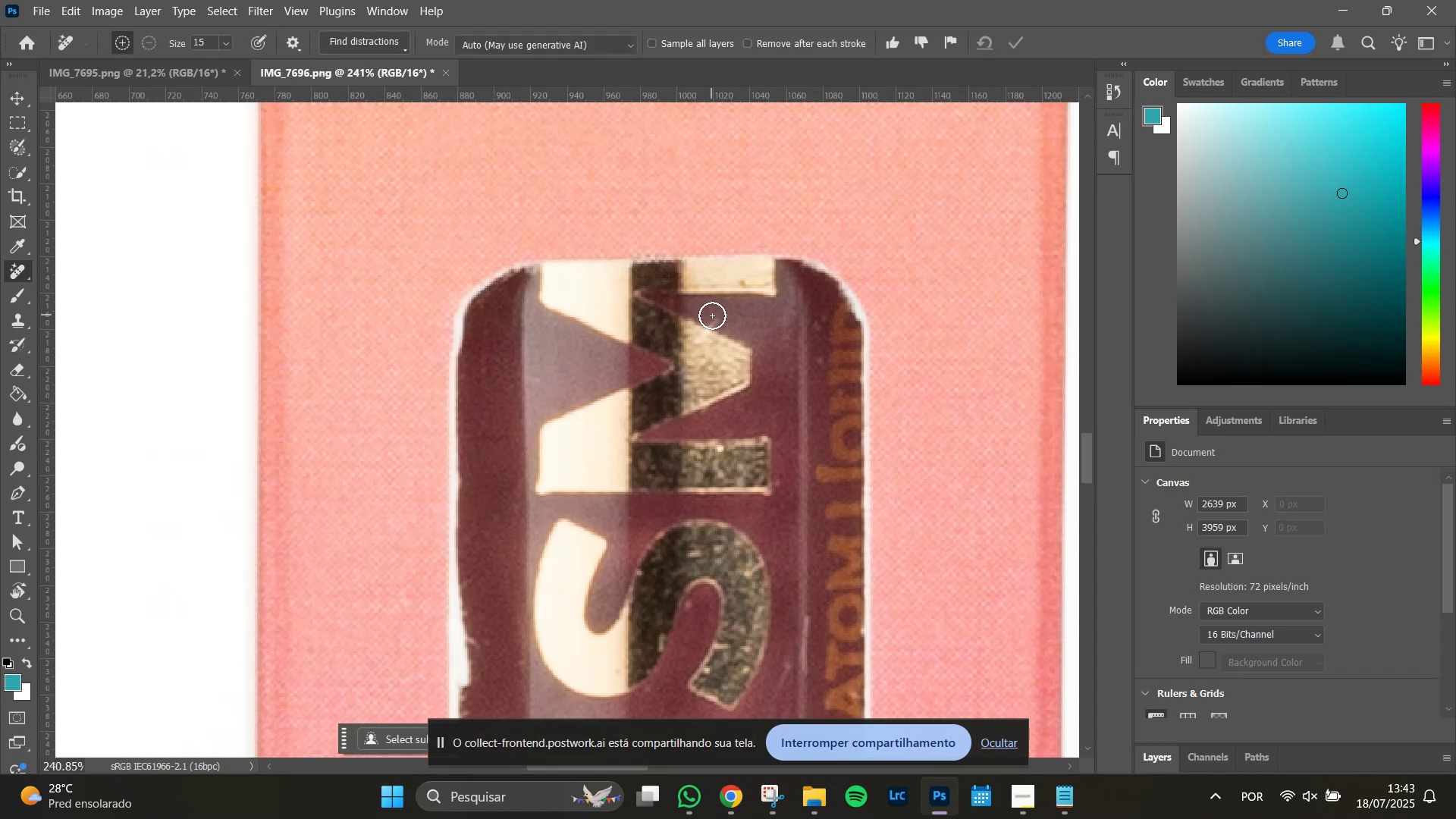 
wait(7.0)
 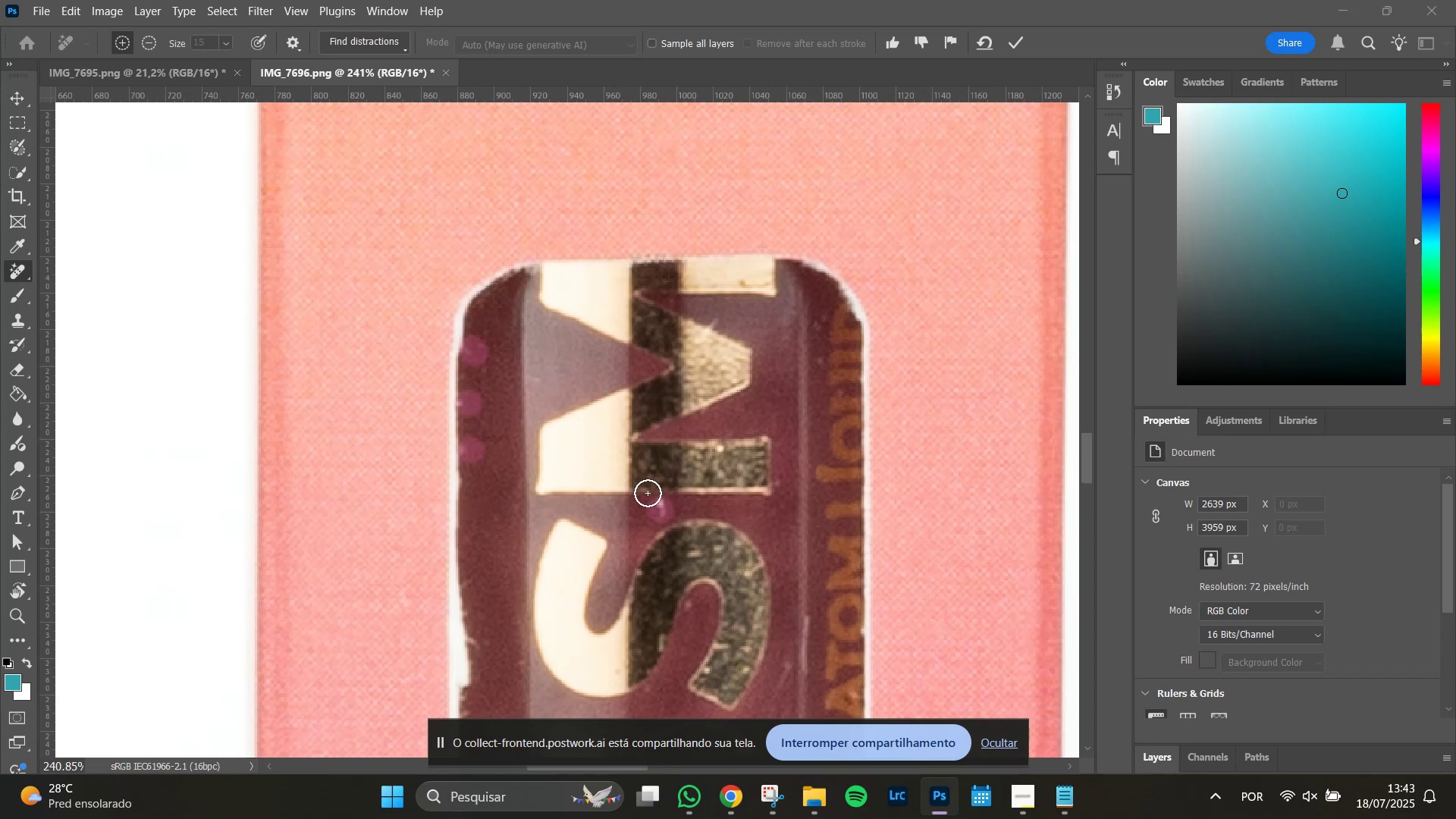 
left_click([712, 321])
 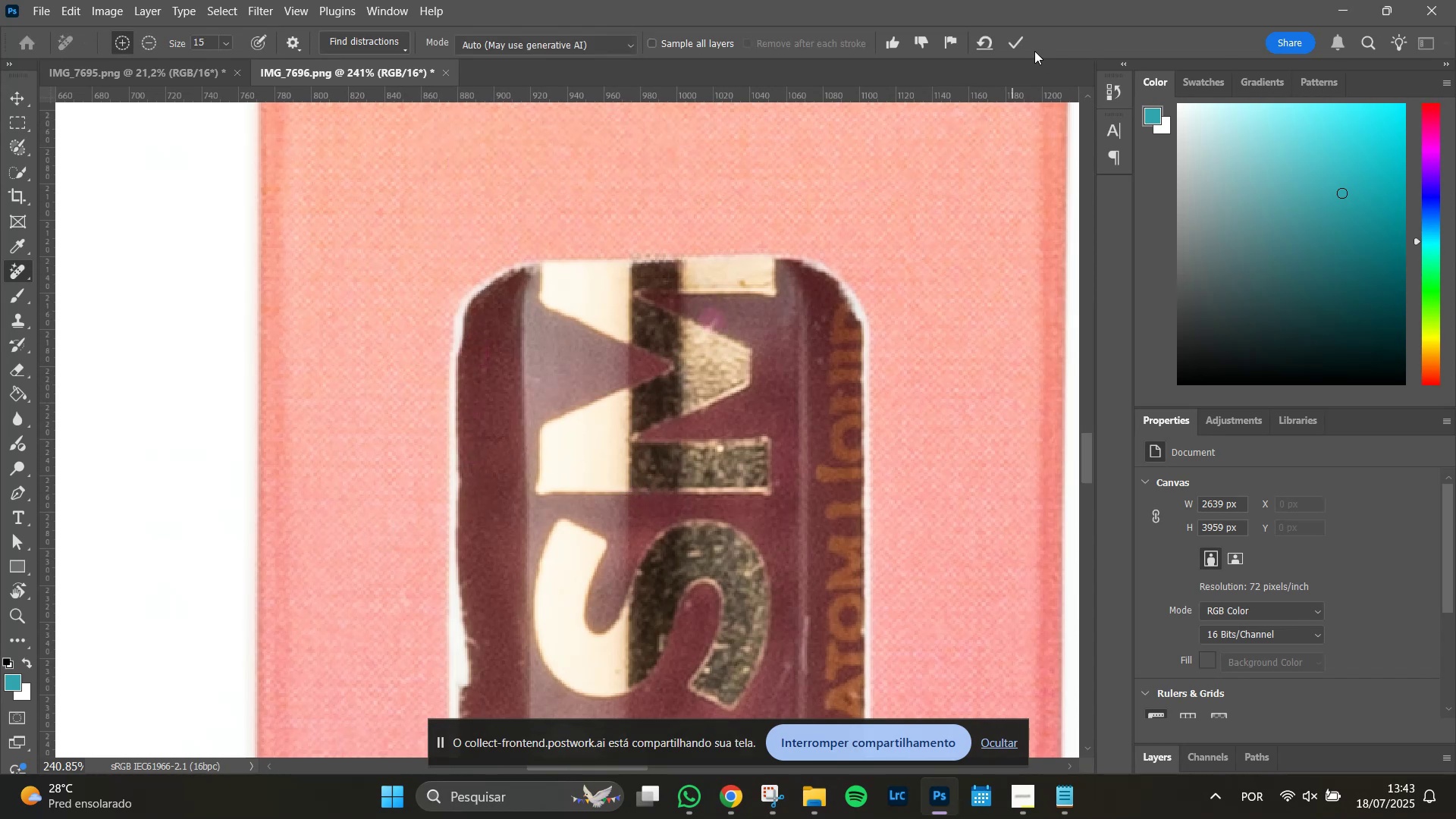 
left_click([1007, 42])
 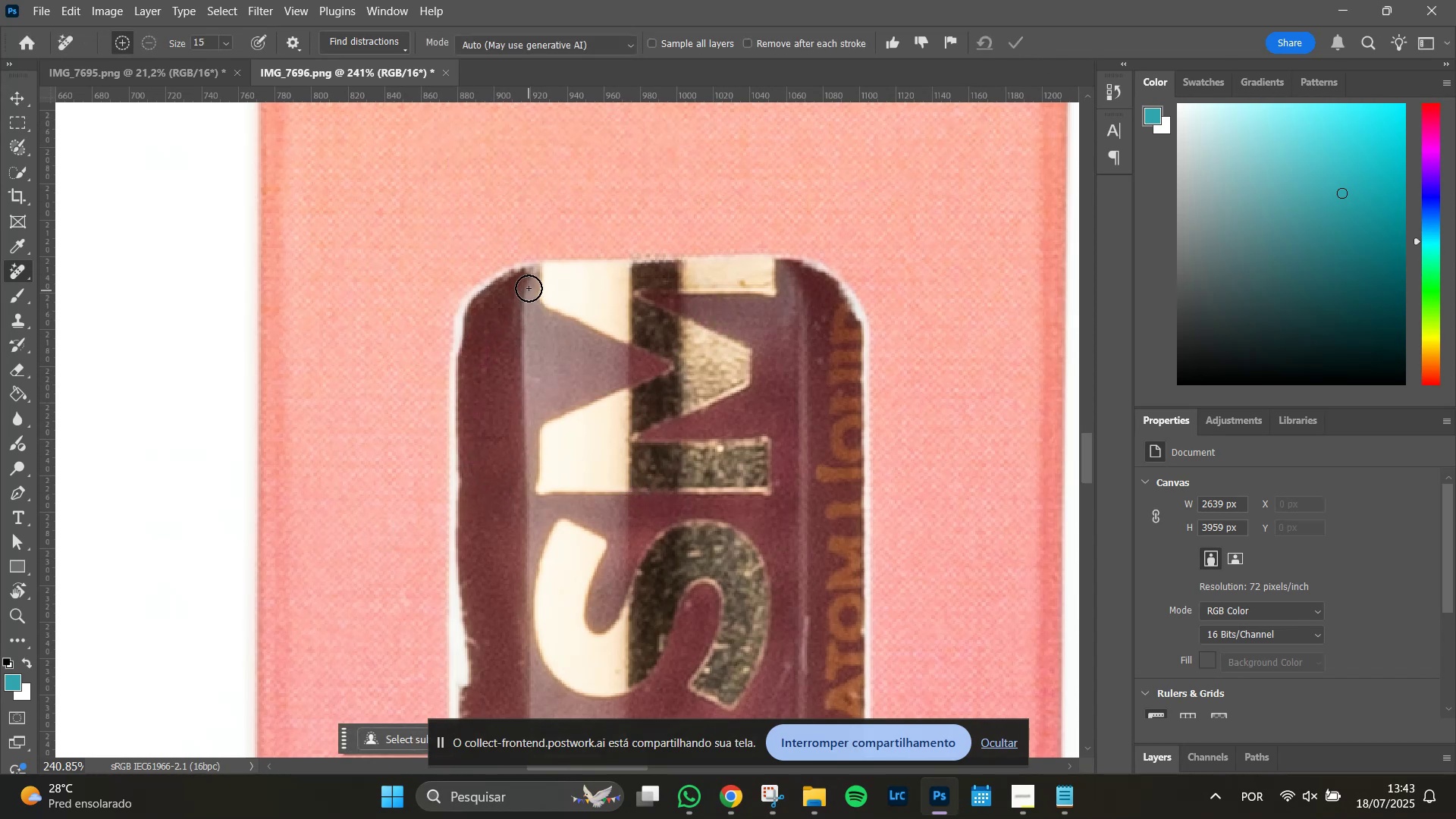 
left_click([529, 278])
 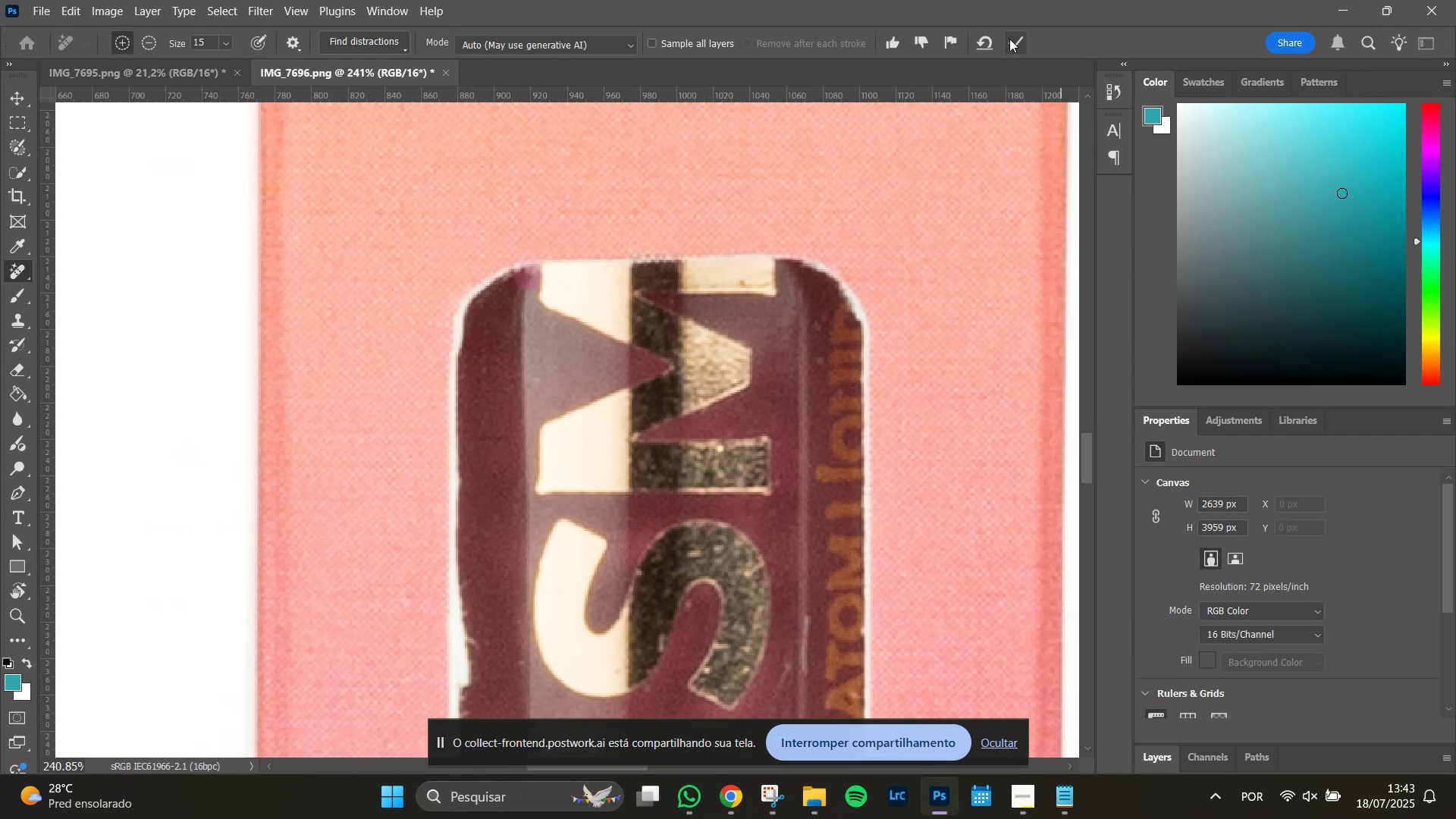 
left_click([1012, 39])
 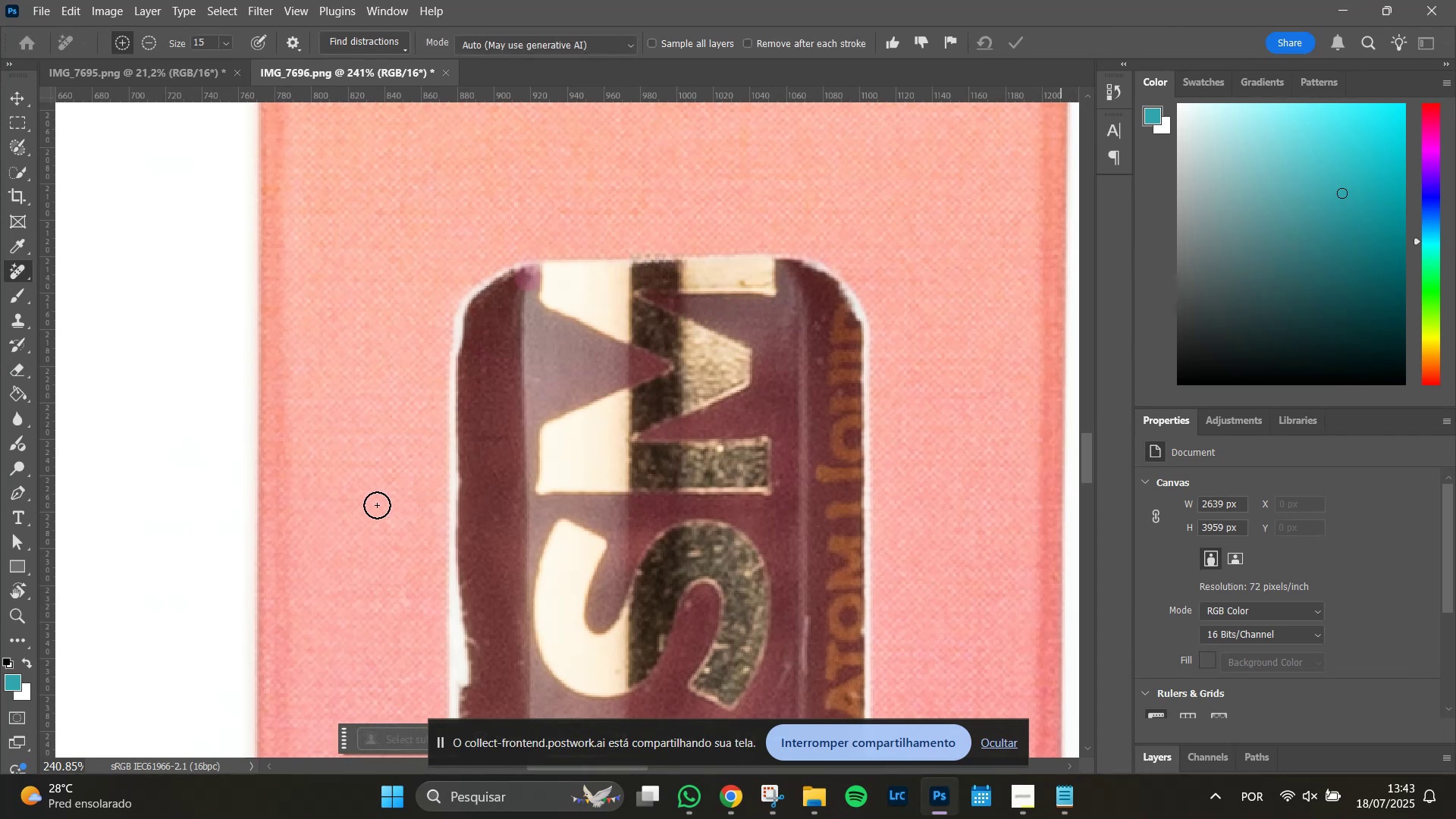 
hold_key(key=Space, duration=1.07)
 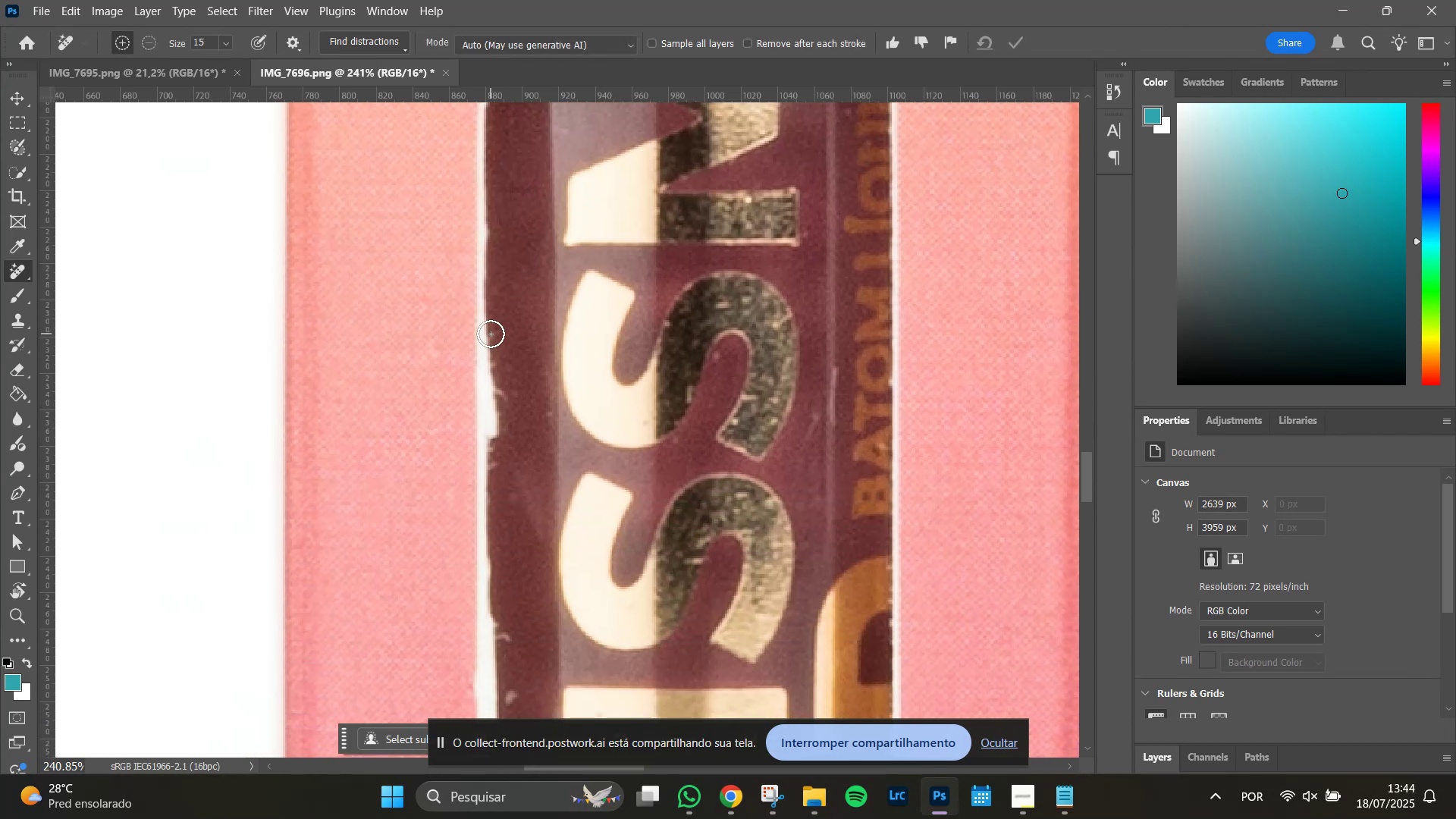 
left_click_drag(start_coordinate=[546, 507], to_coordinate=[574, 258])
 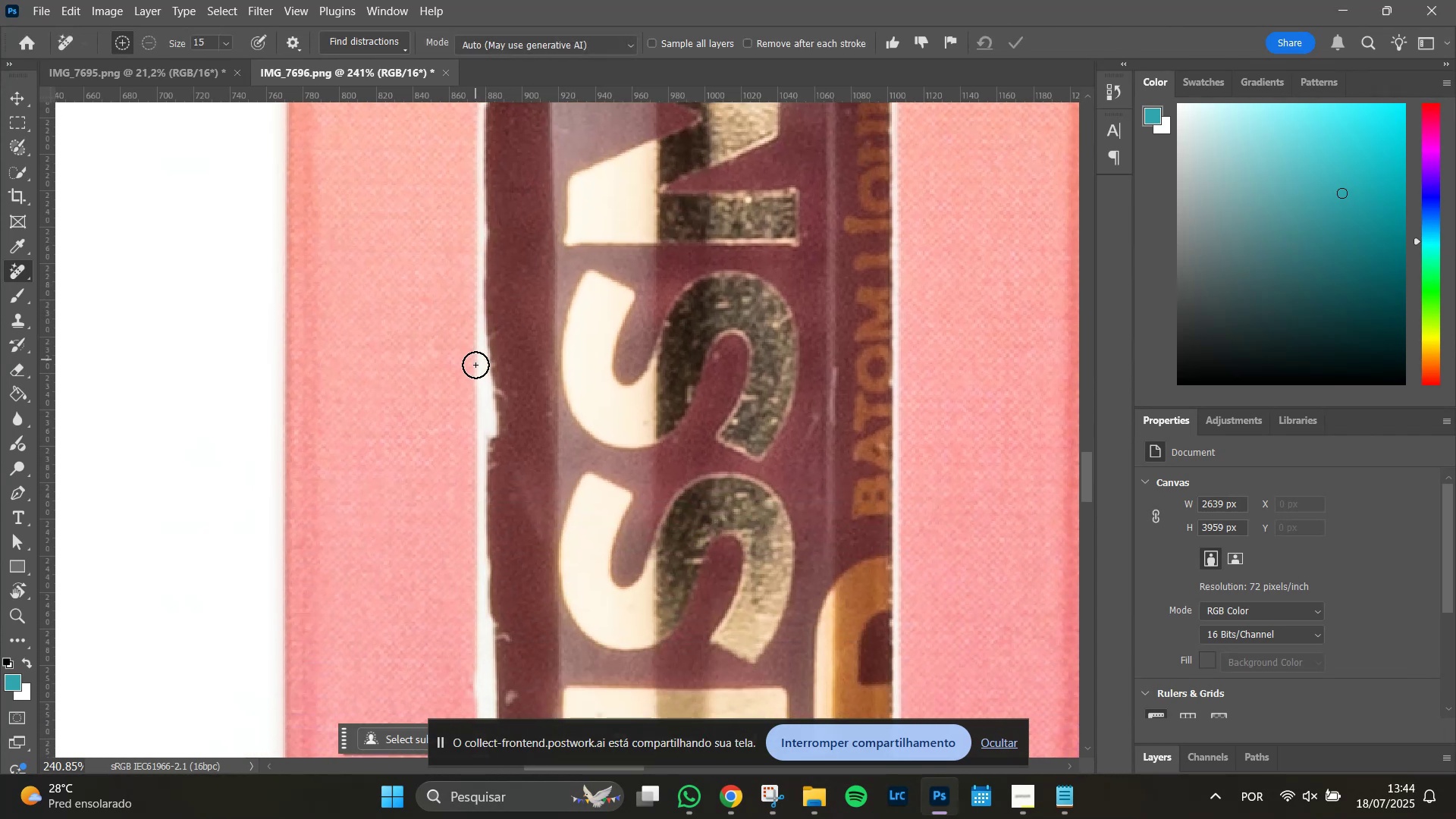 
hold_key(key=AltLeft, duration=0.87)
 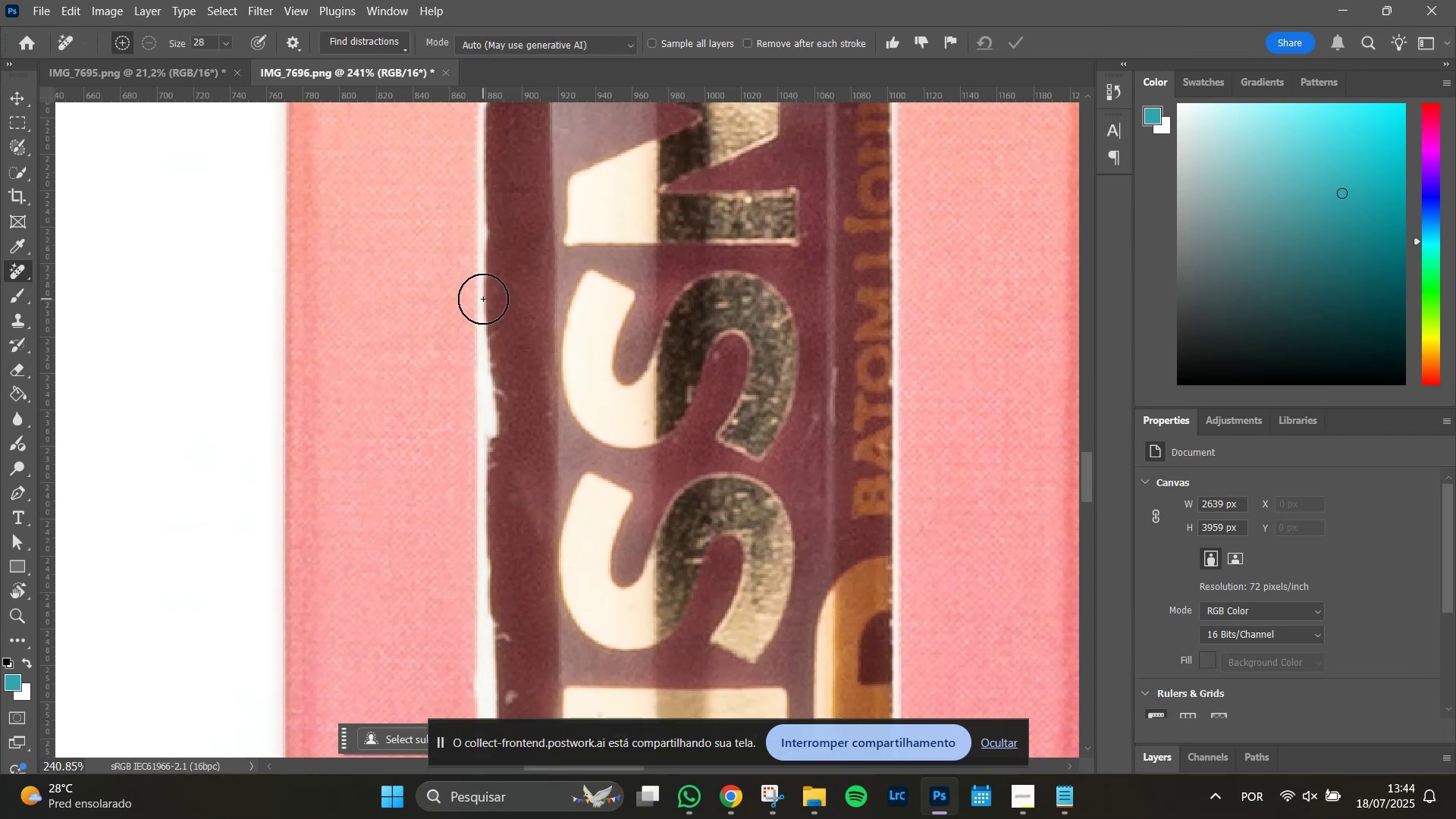 
left_click_drag(start_coordinate=[483, 301], to_coordinate=[482, 450])
 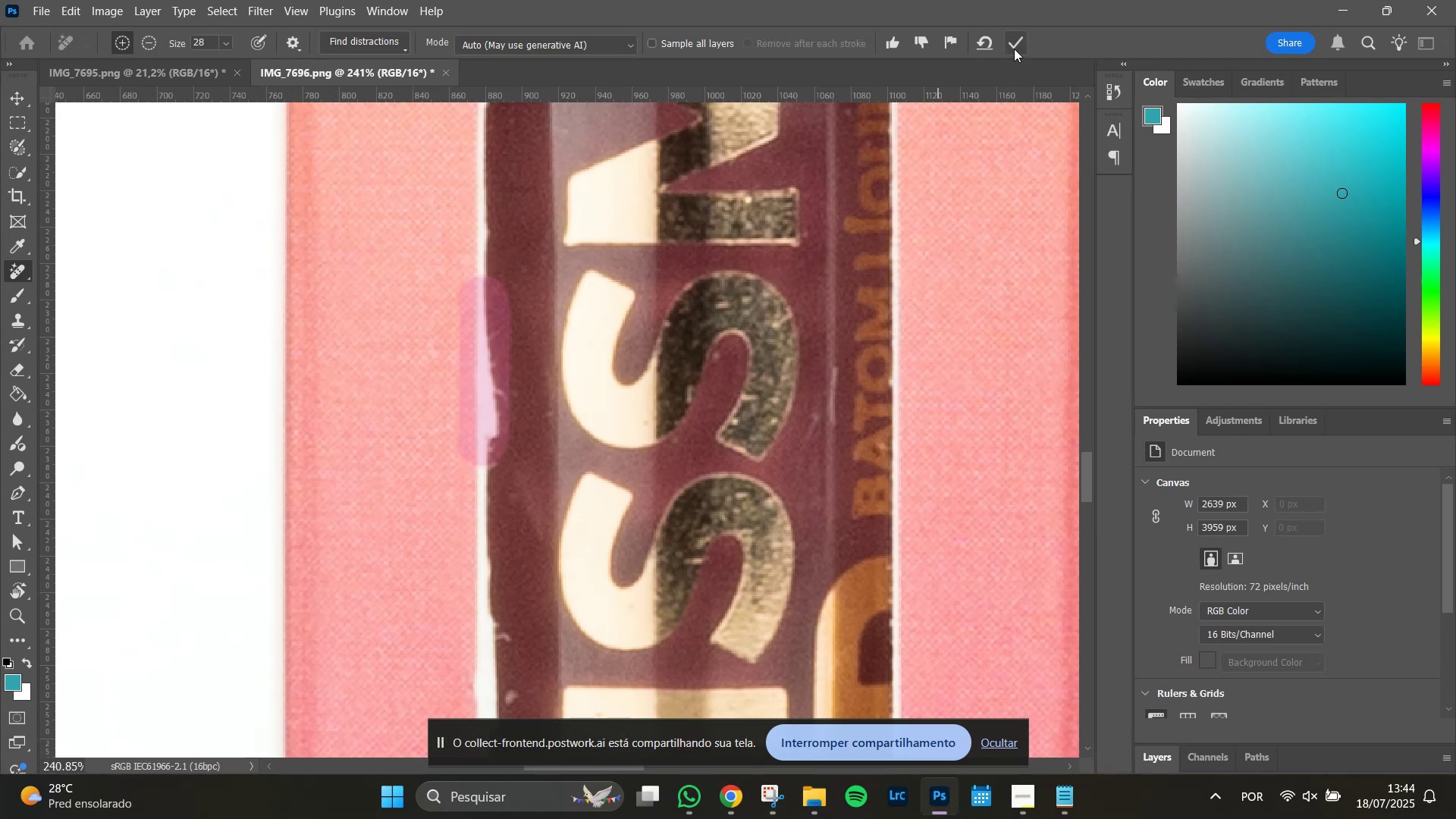 
left_click([1015, 44])
 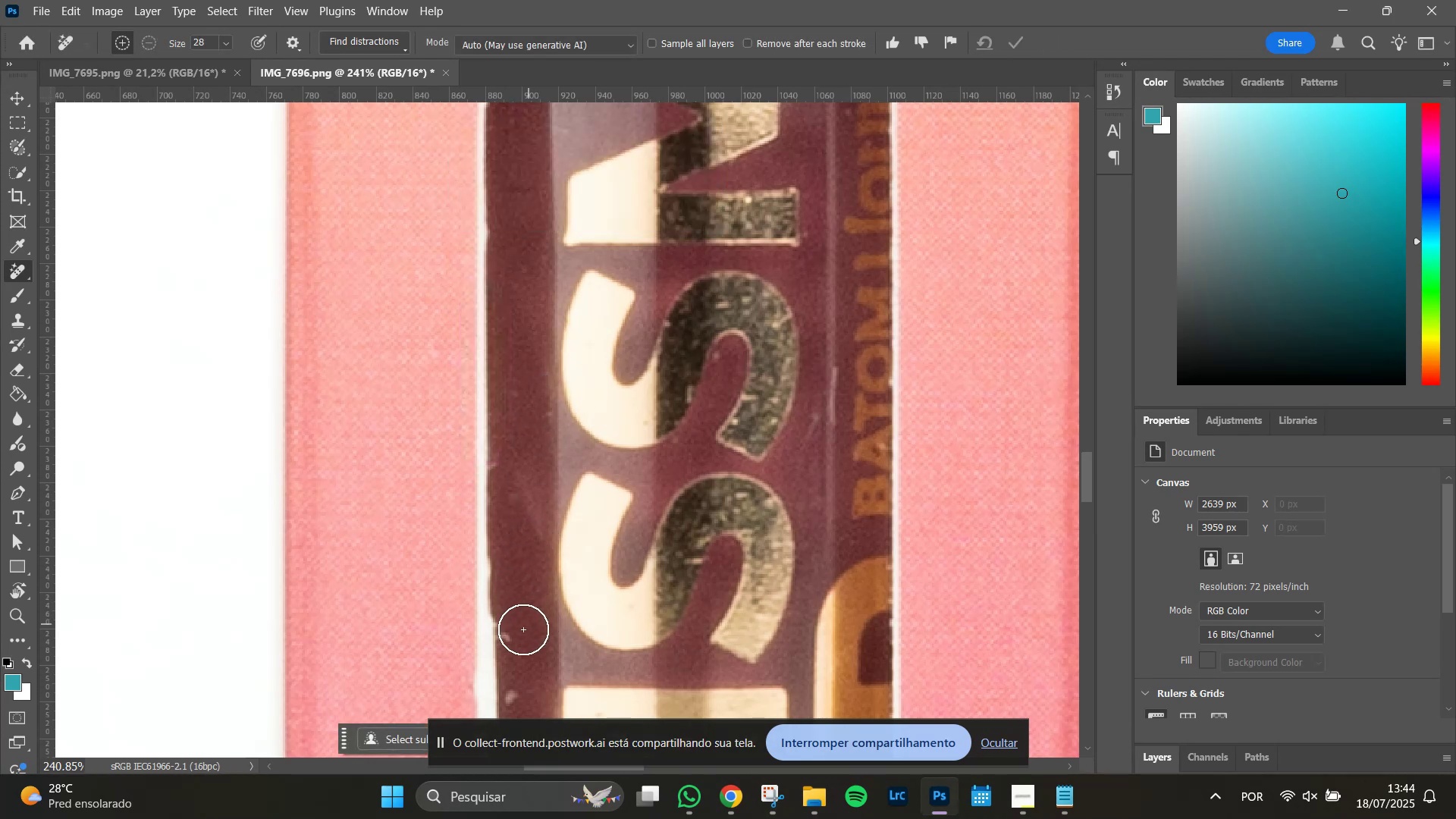 
hold_key(key=AltLeft, duration=1.34)
 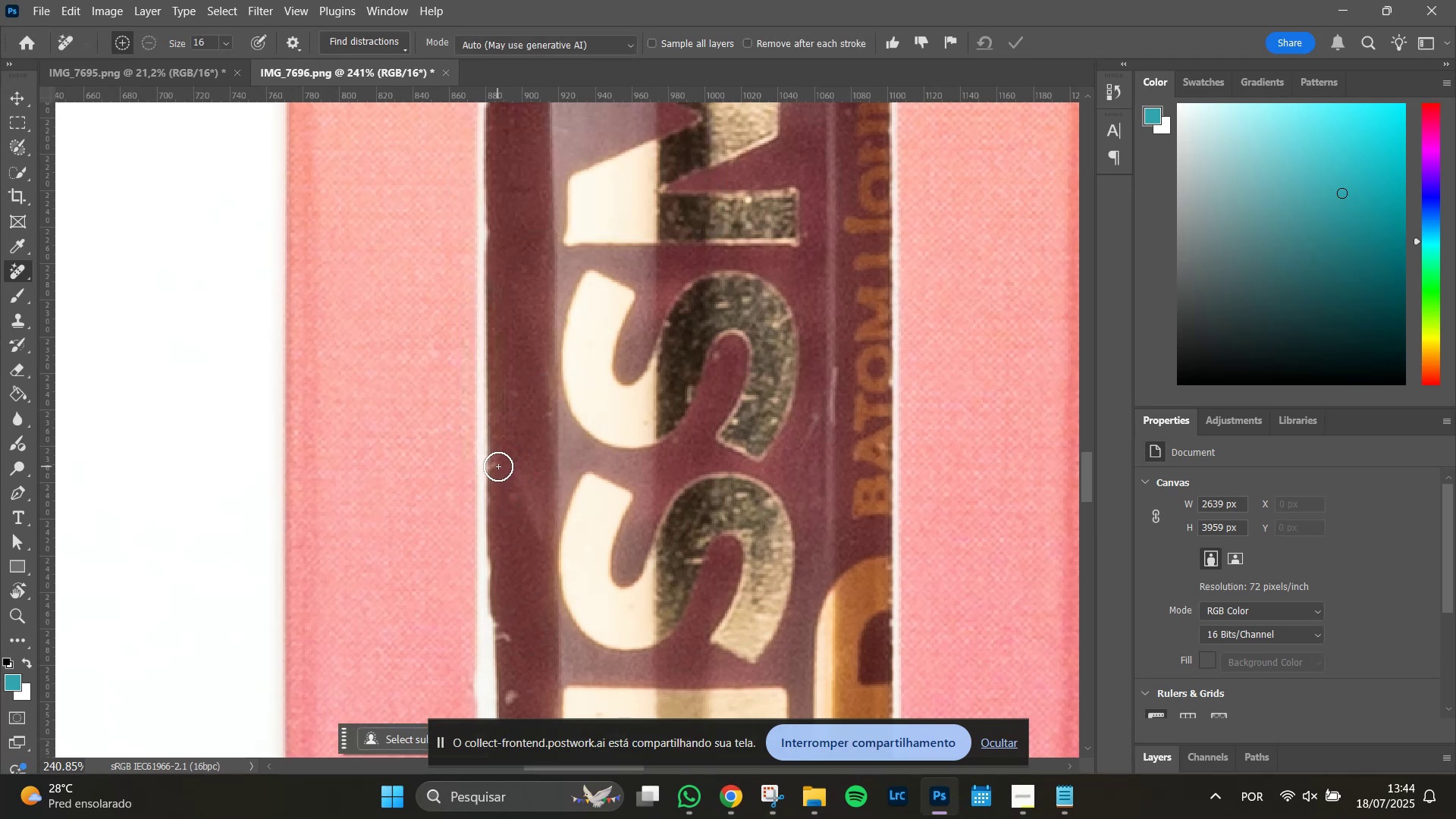 
left_click([500, 466])
 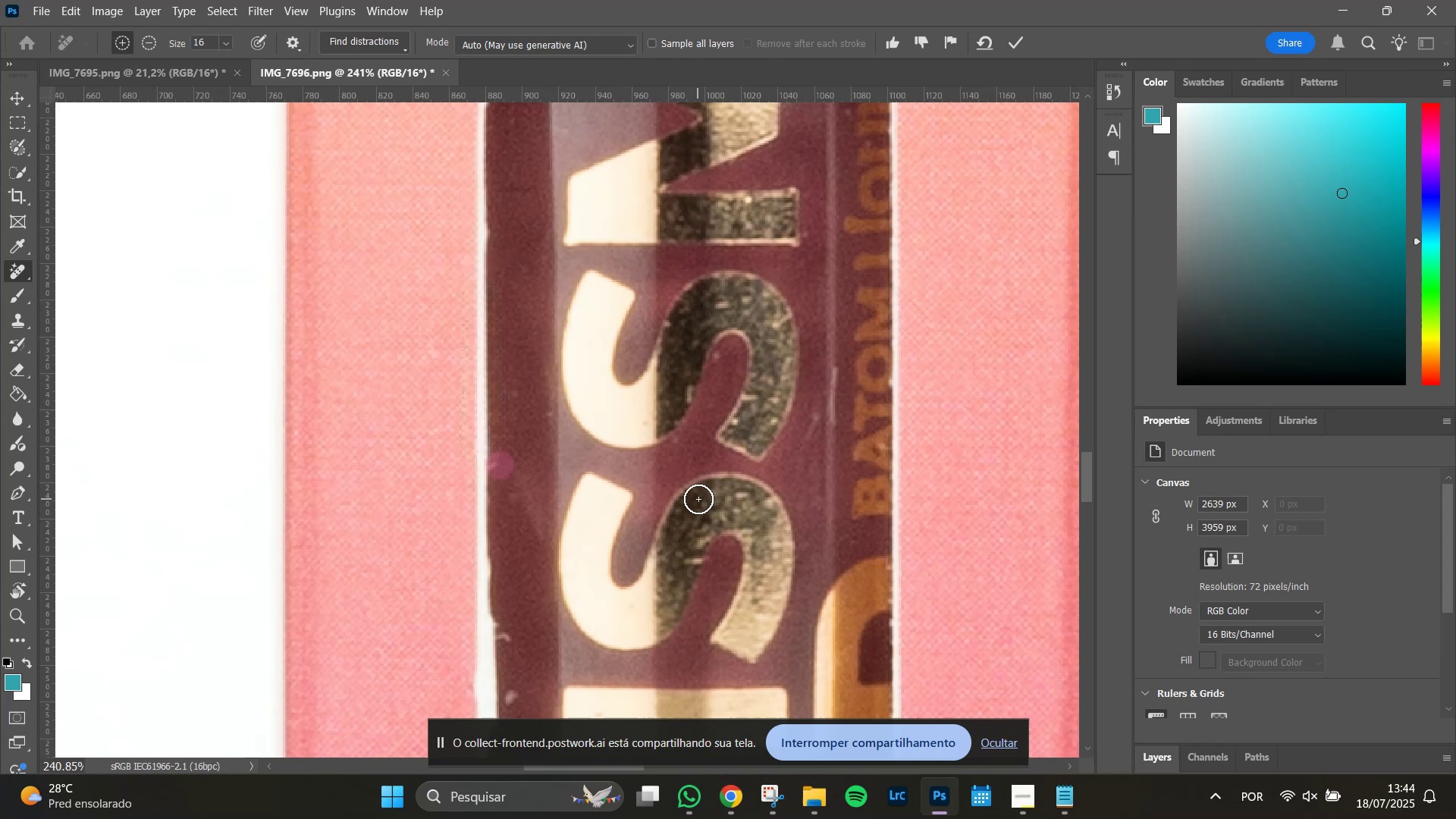 
key(Enter)
 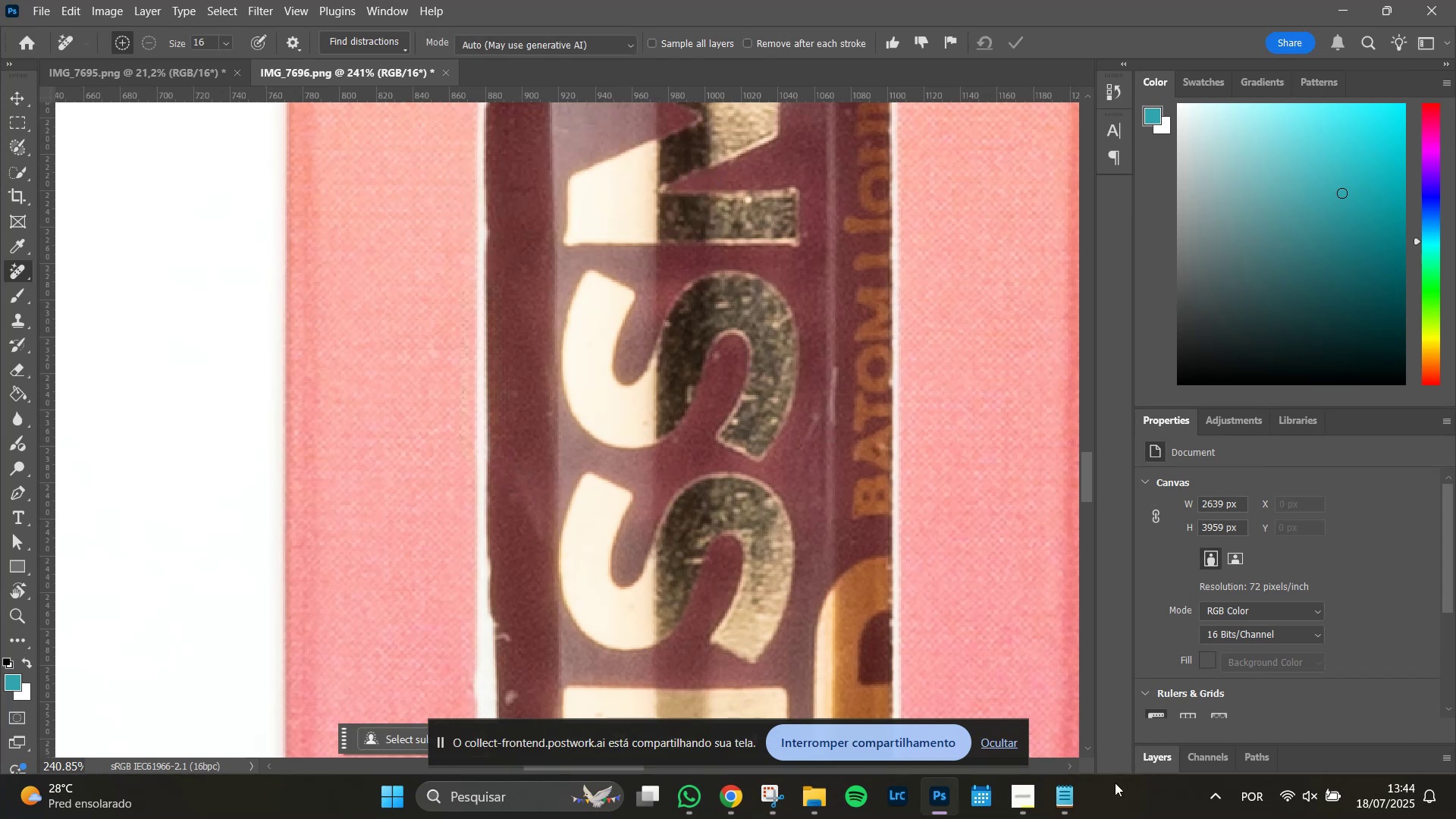 
left_click([1004, 745])
 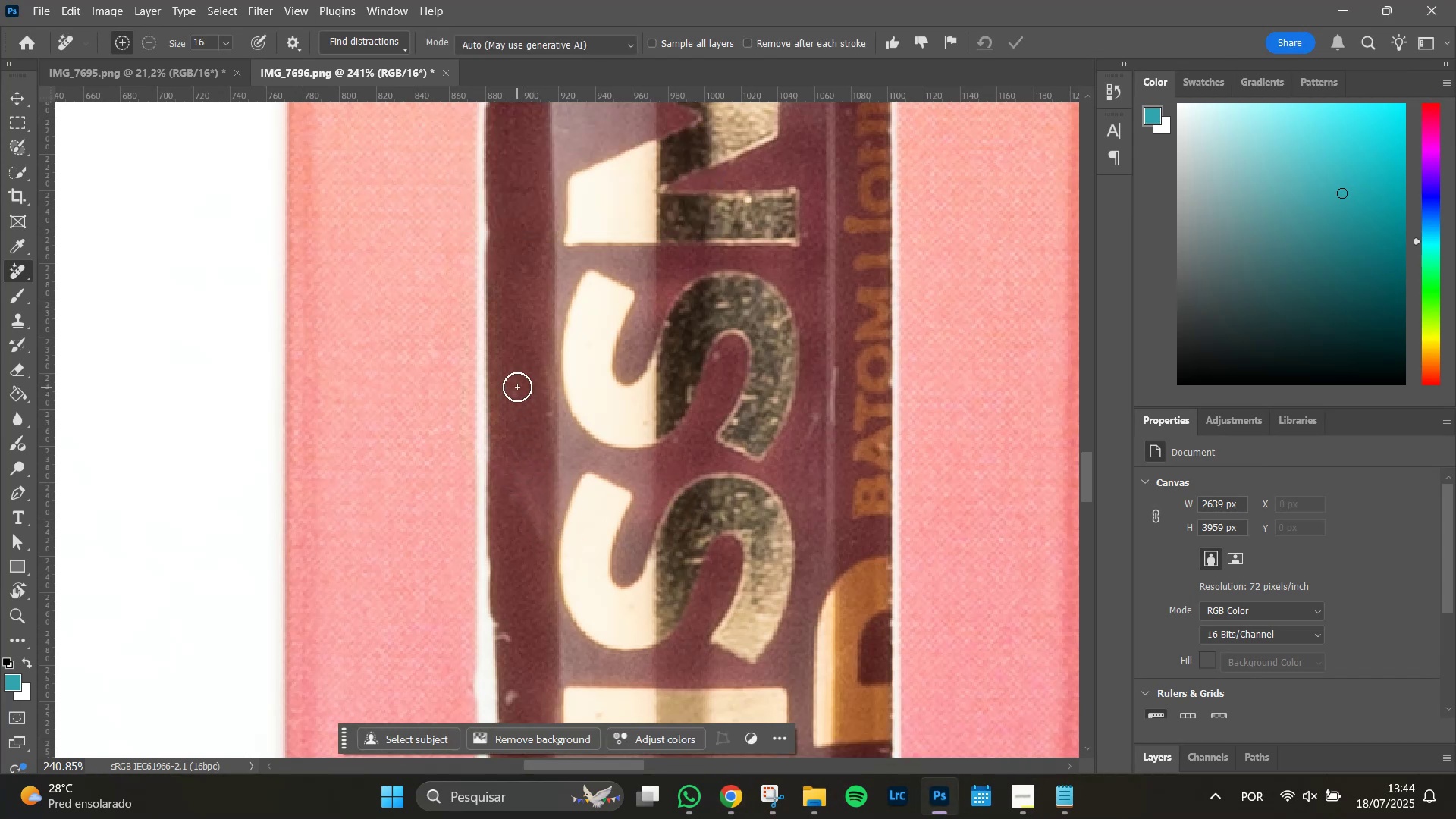 
left_click([515, 397])
 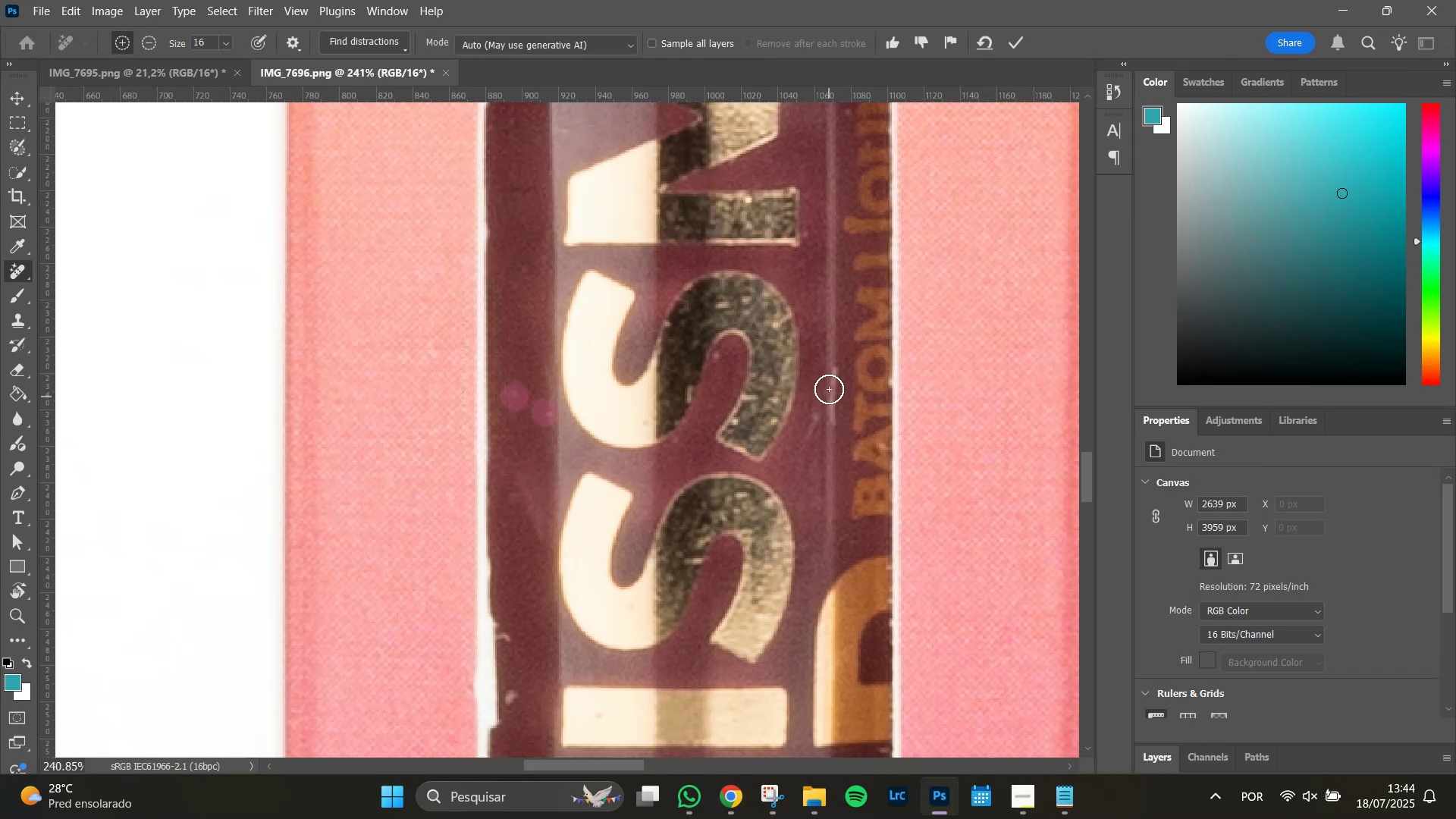 
left_click_drag(start_coordinate=[833, 374], to_coordinate=[833, 418])
 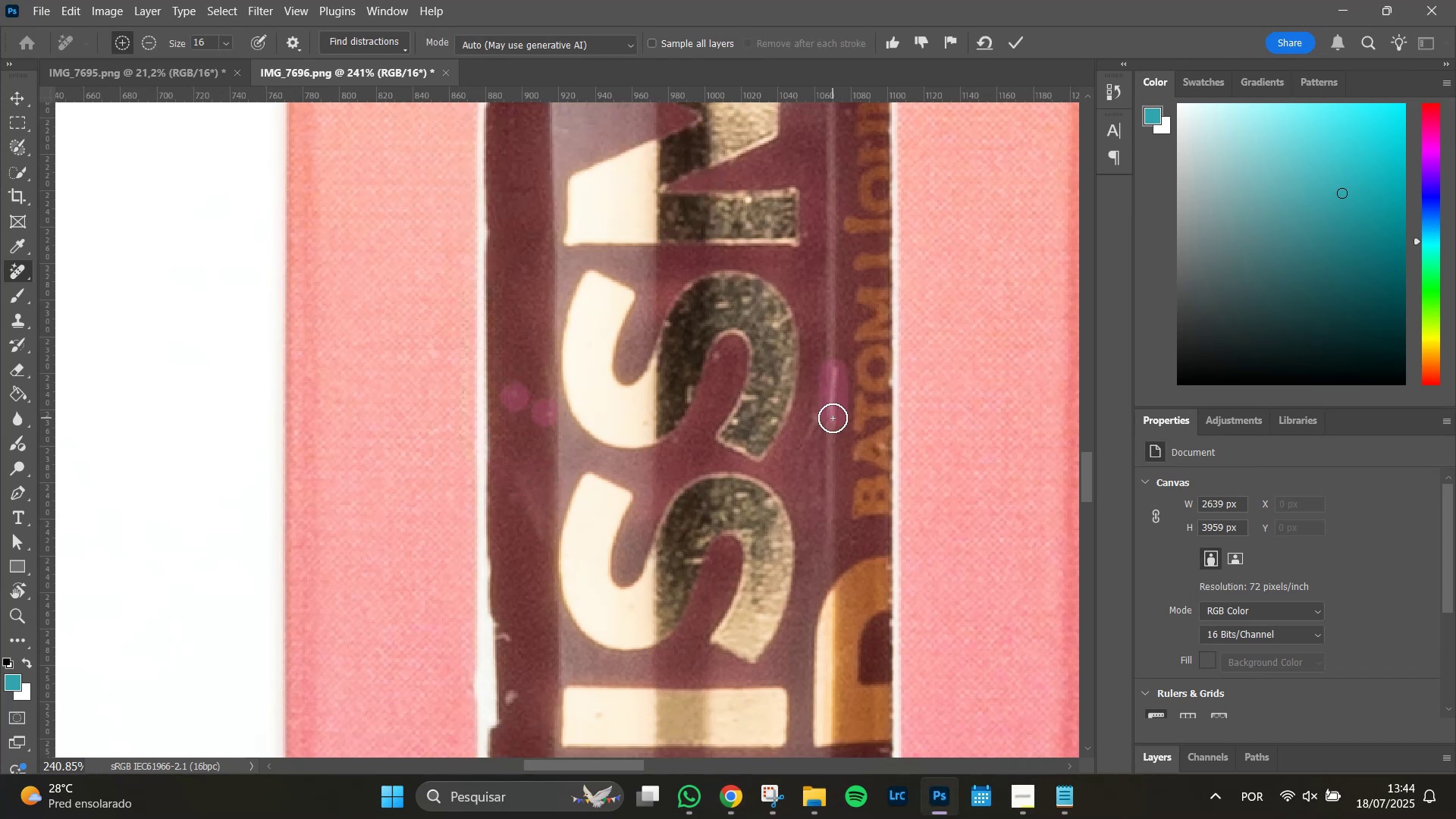 
key(Enter)
 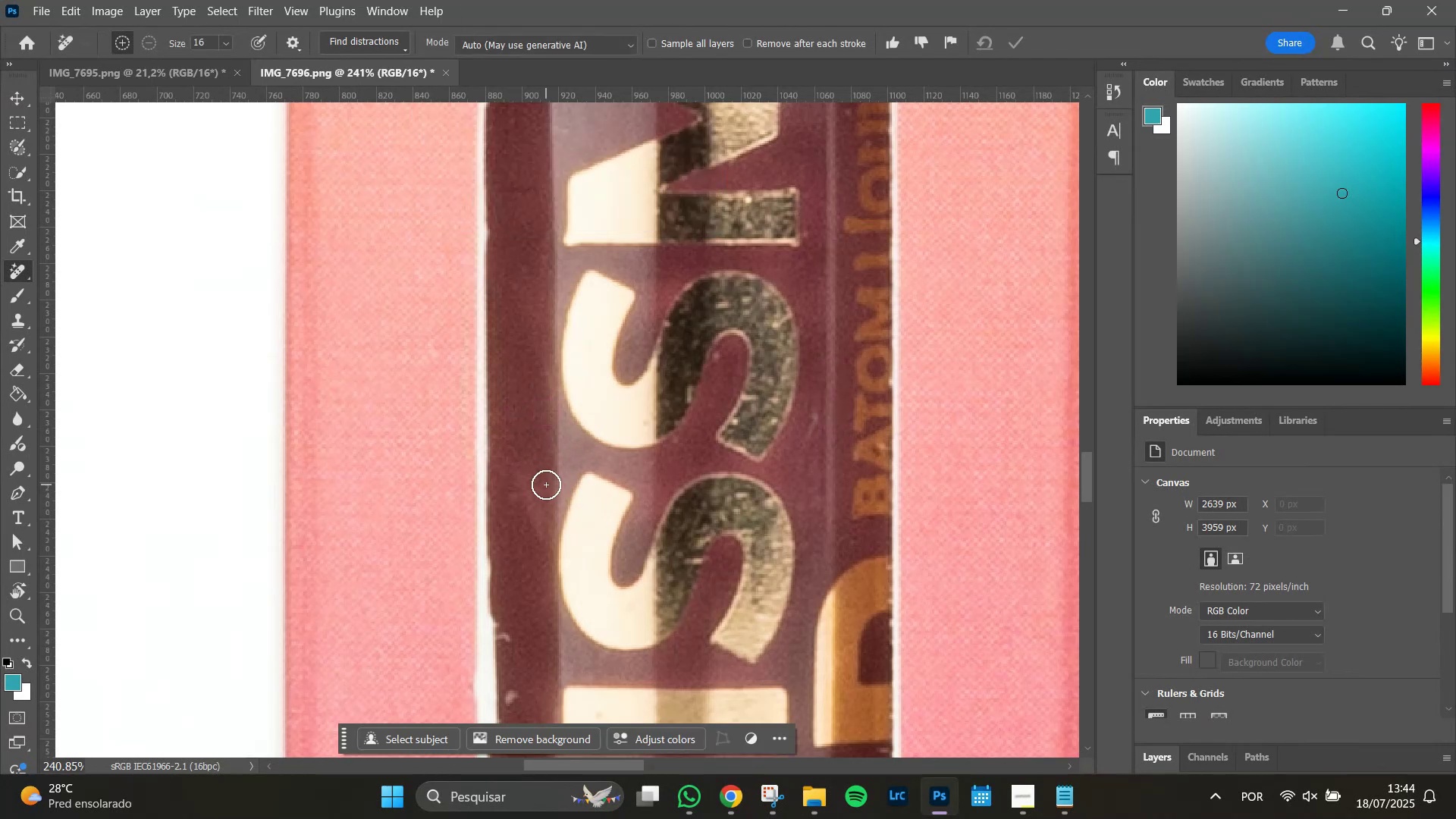 
hold_key(key=Space, duration=1.42)
 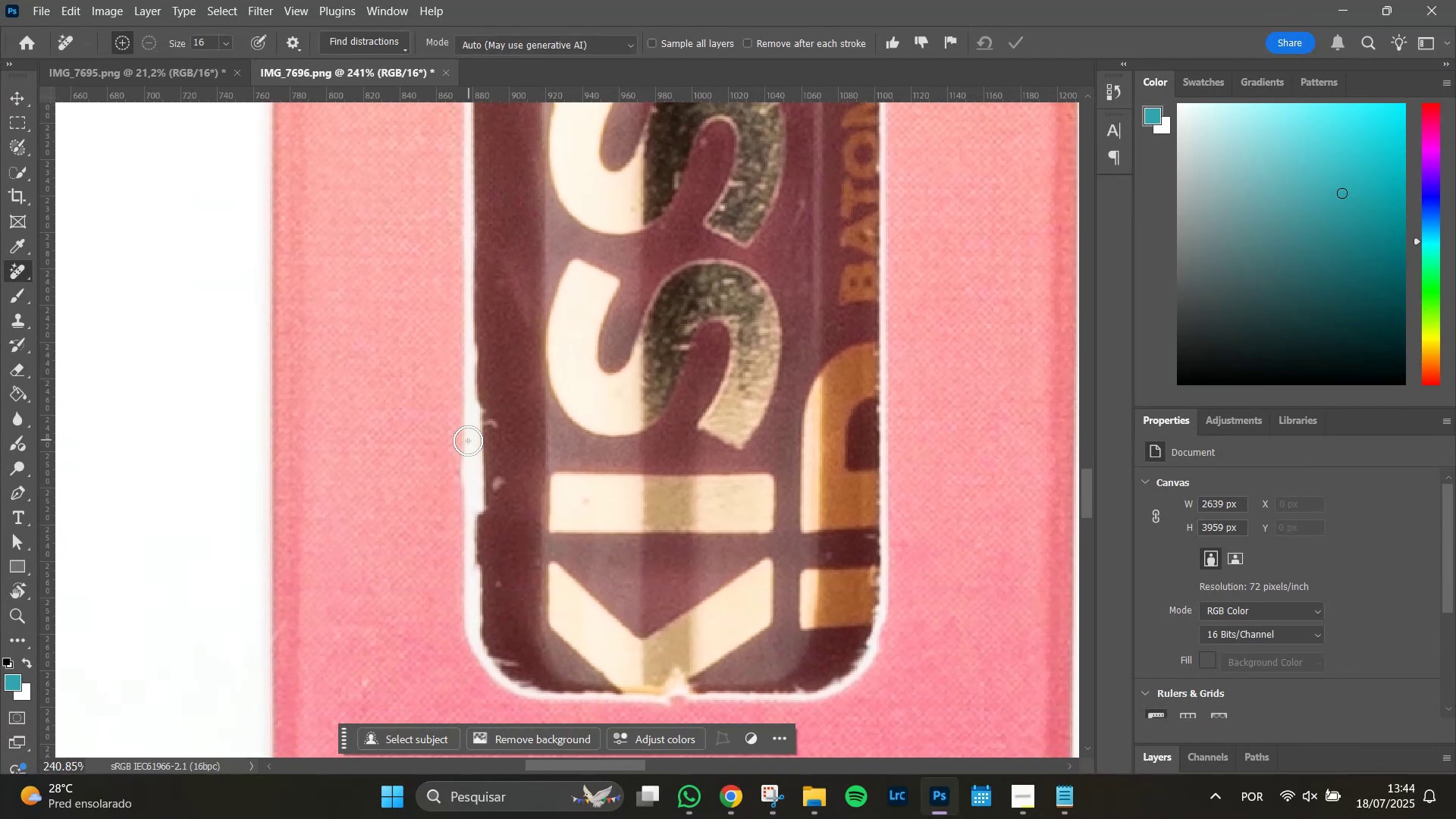 
left_click_drag(start_coordinate=[550, 544], to_coordinate=[537, 331])
 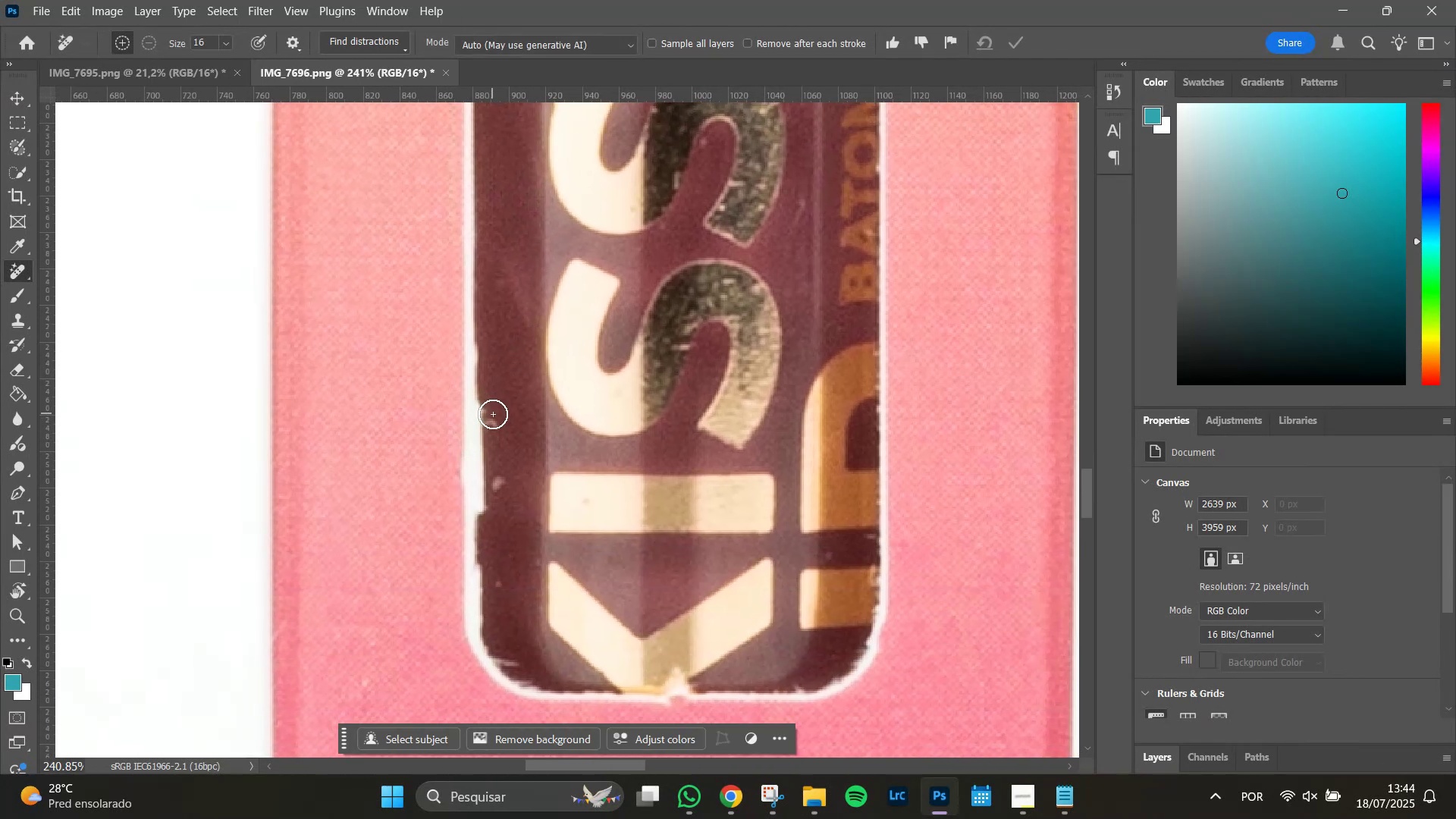 
left_click_drag(start_coordinate=[492, 413], to_coordinate=[500, 424])
 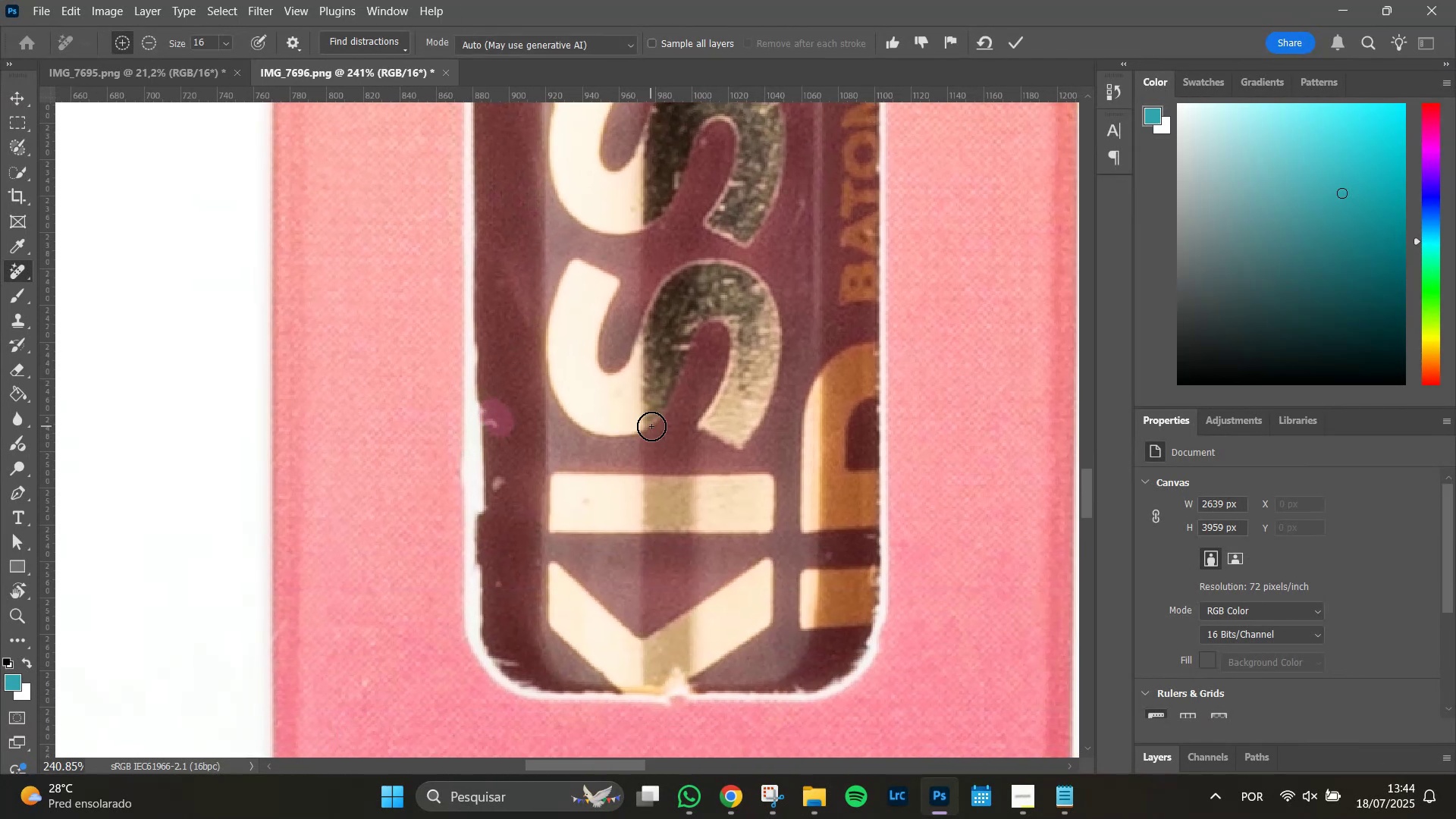 
key(Enter)
 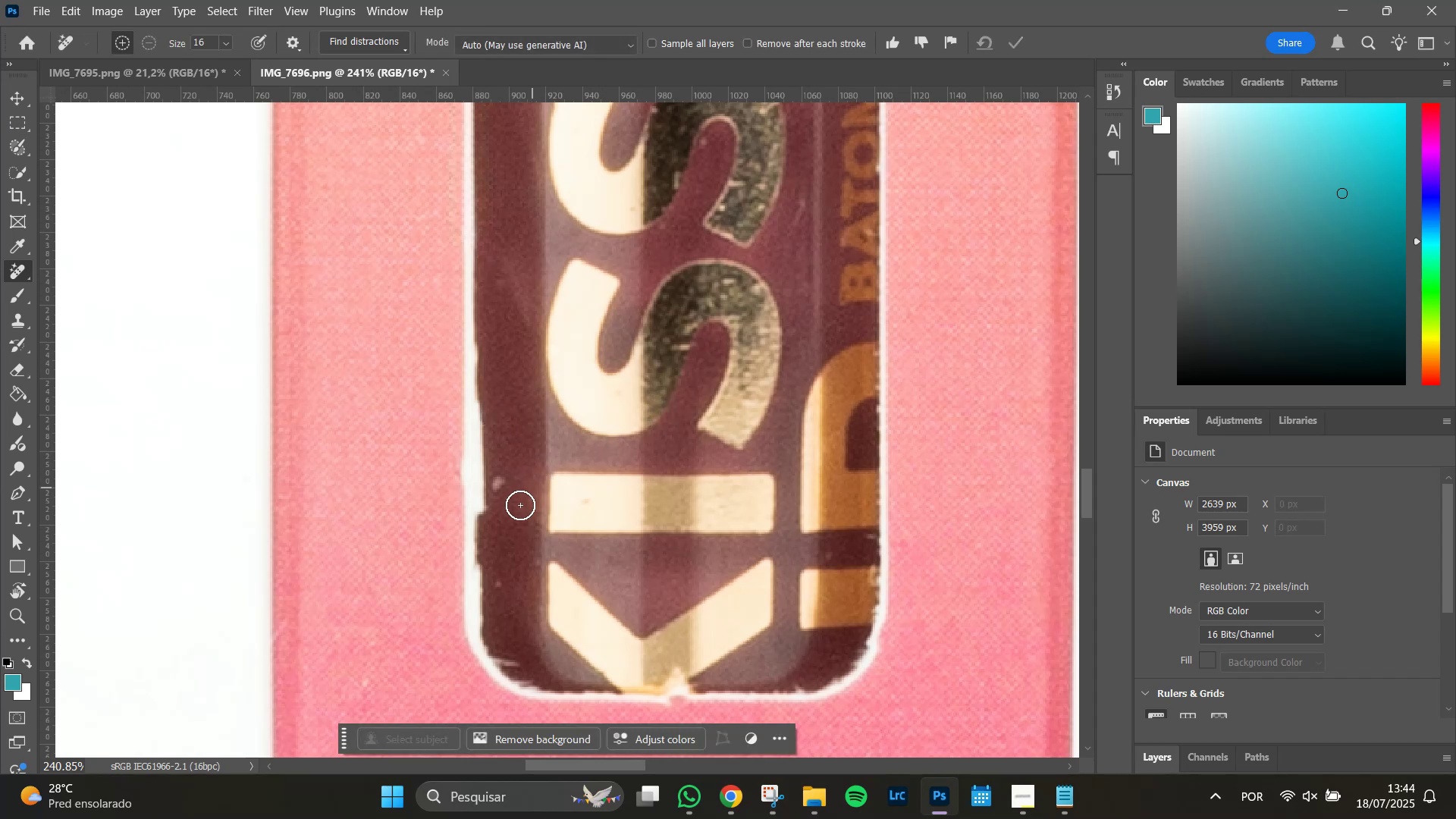 
left_click([501, 484])
 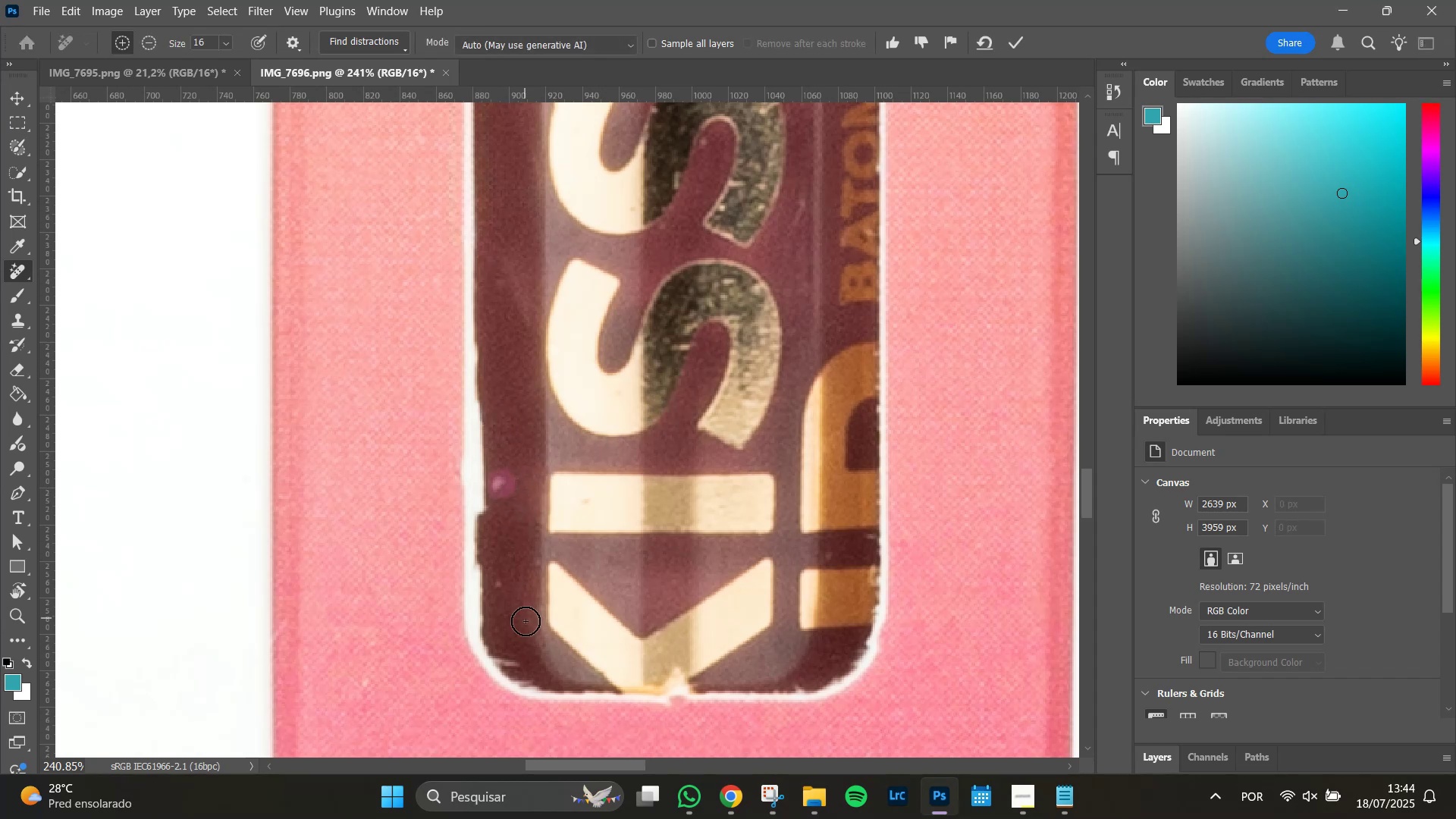 
key(Enter)
 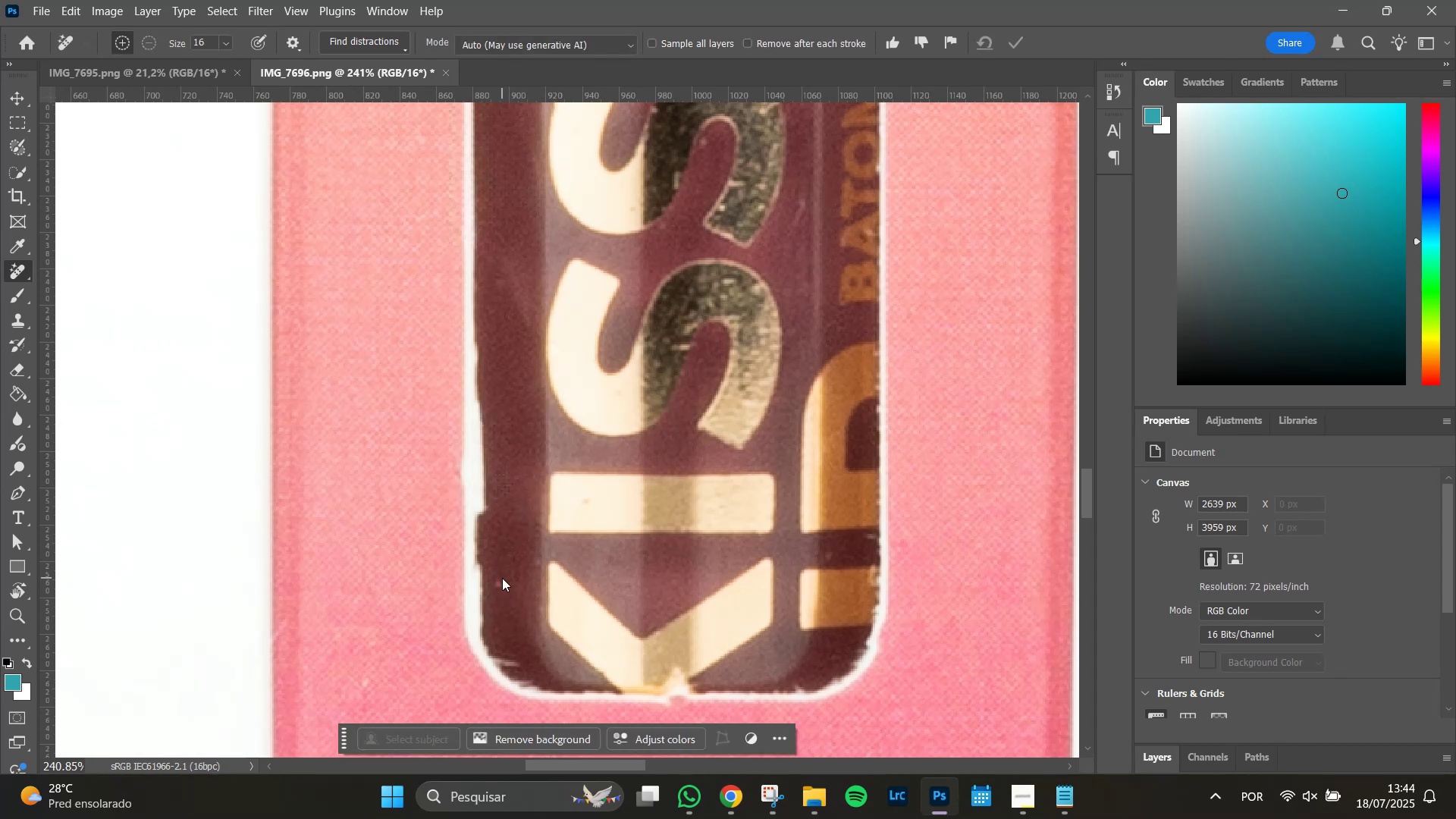 
left_click([503, 586])
 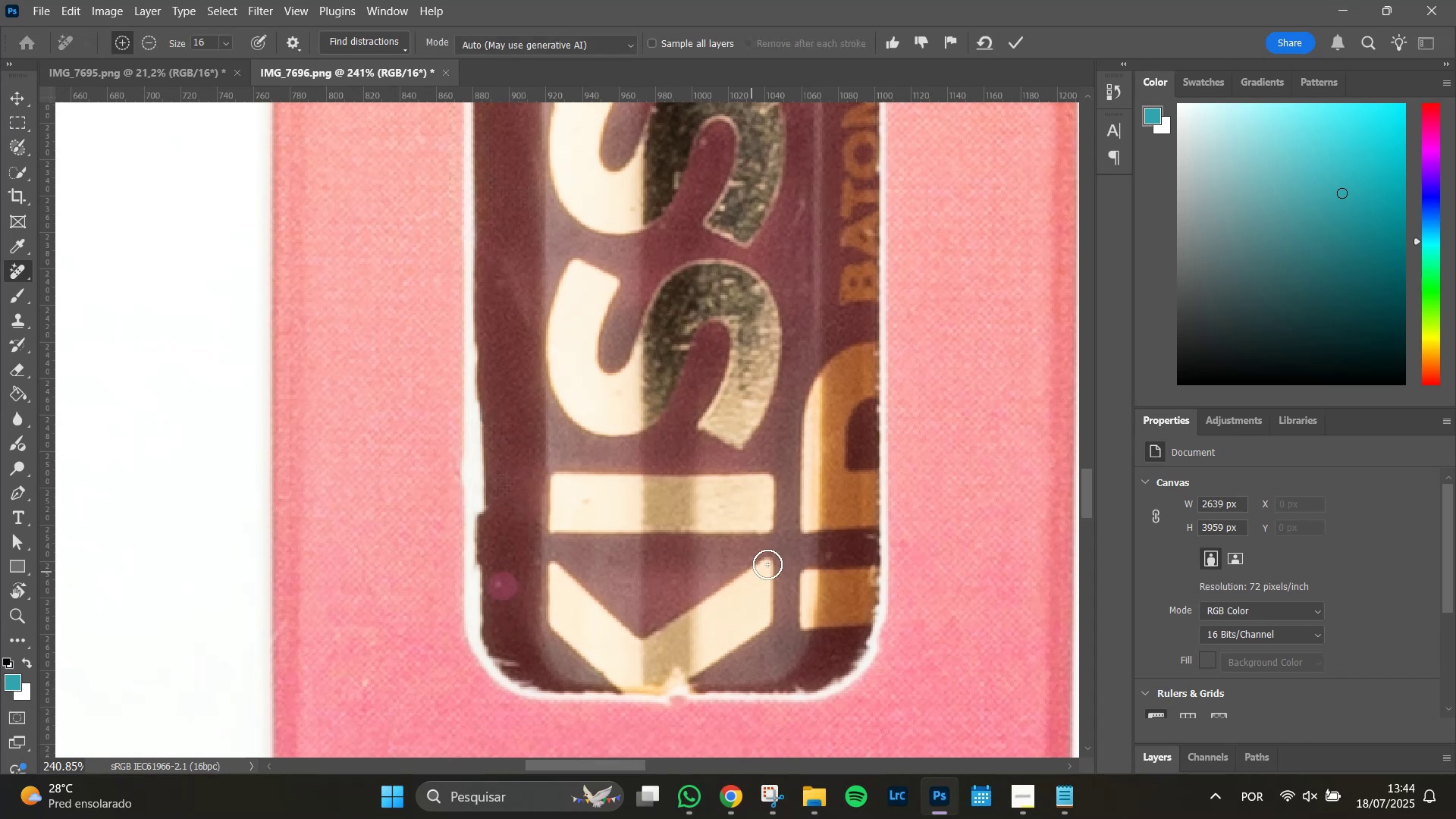 
key(Enter)
 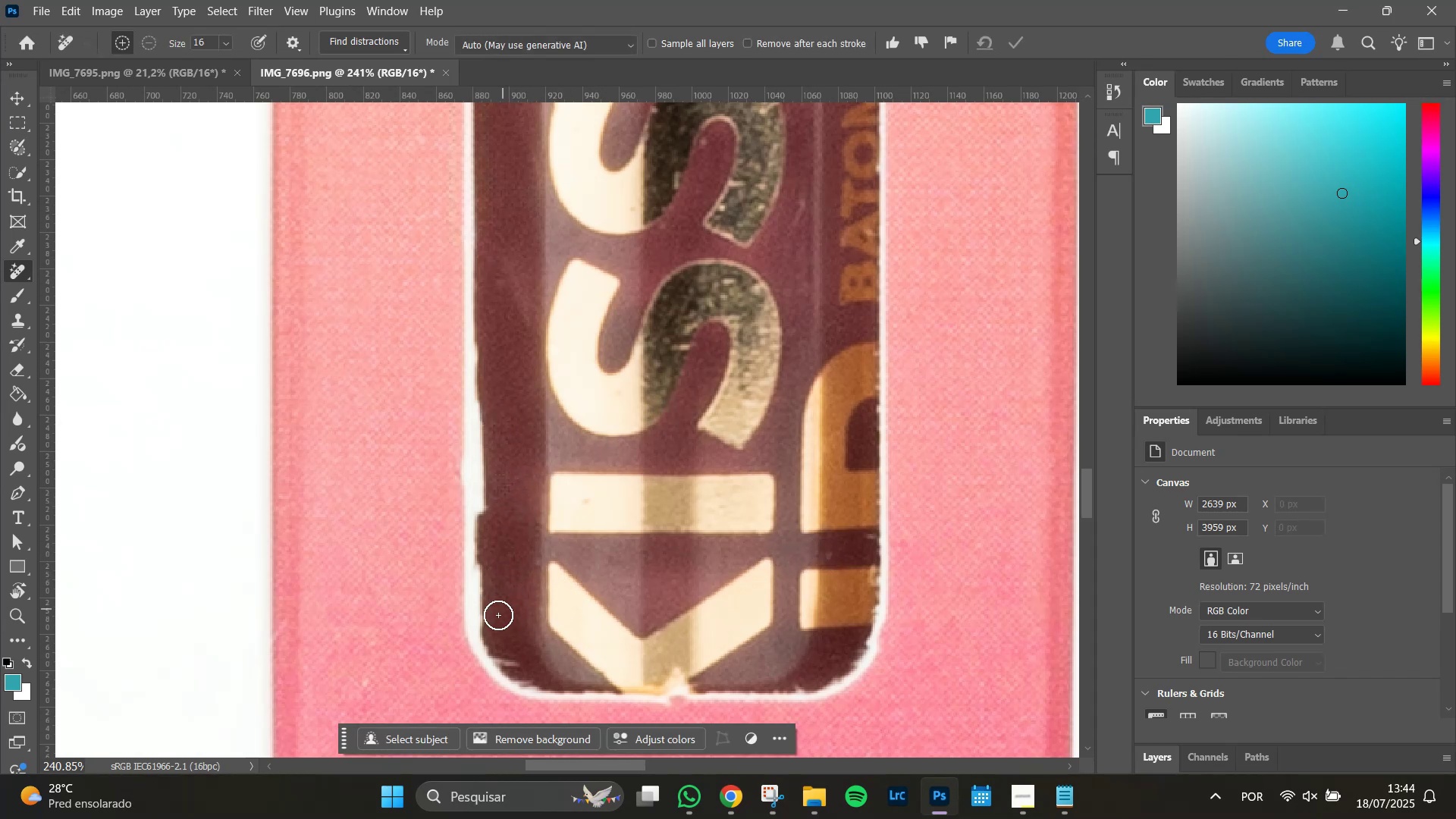 
left_click_drag(start_coordinate=[519, 661], to_coordinate=[504, 653])
 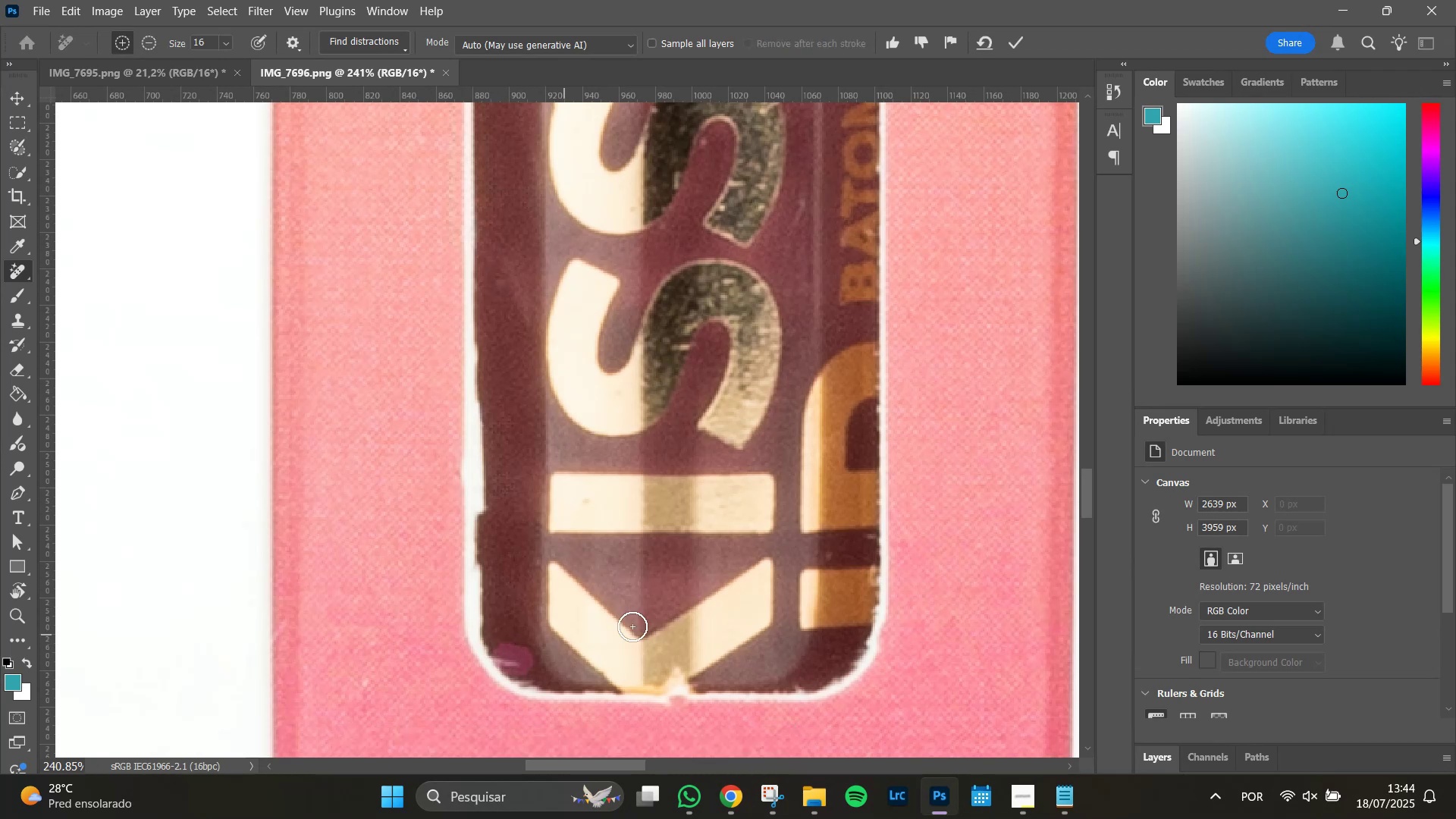 
key(Enter)
 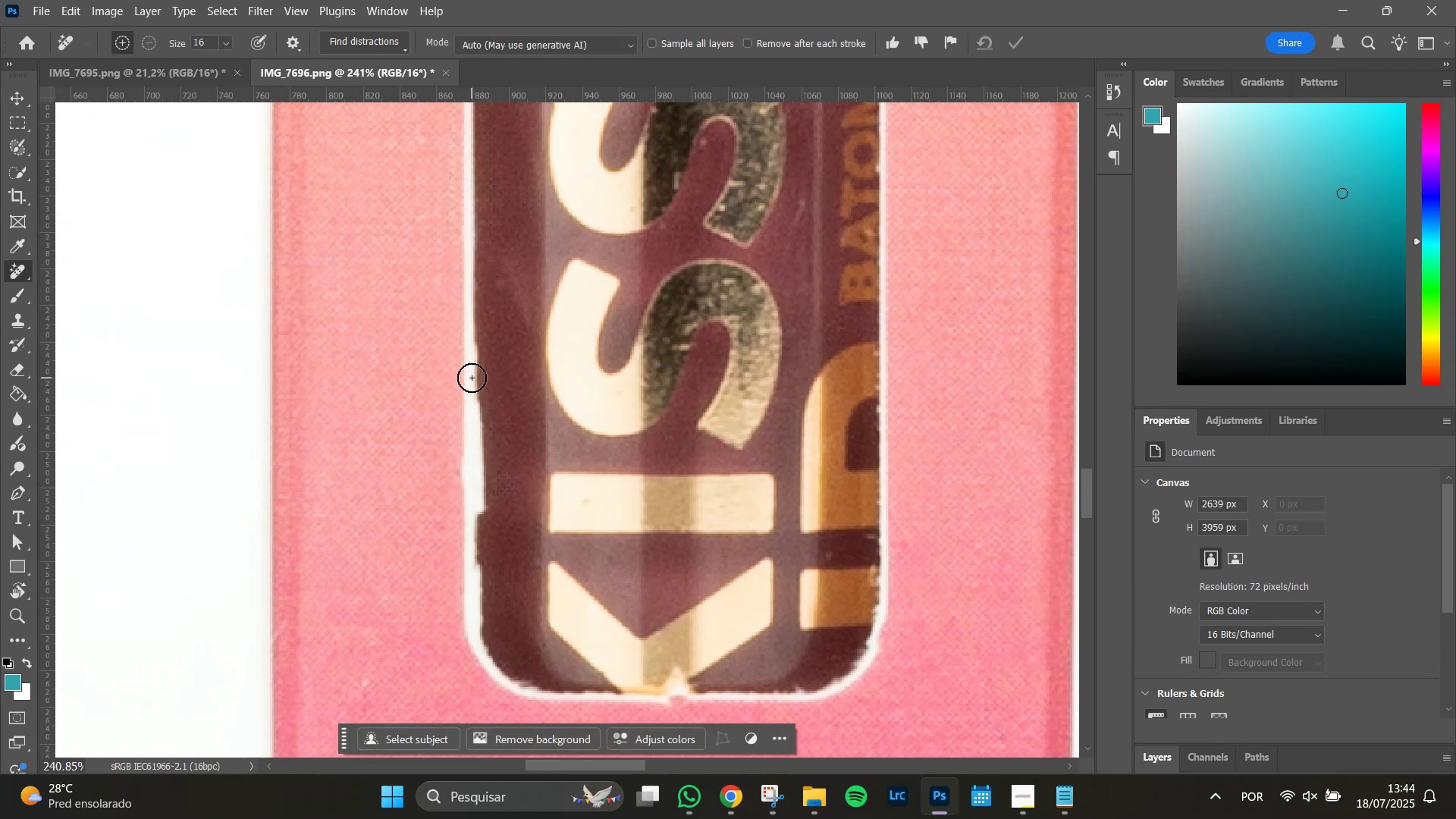 
hold_key(key=AltLeft, duration=1.19)
 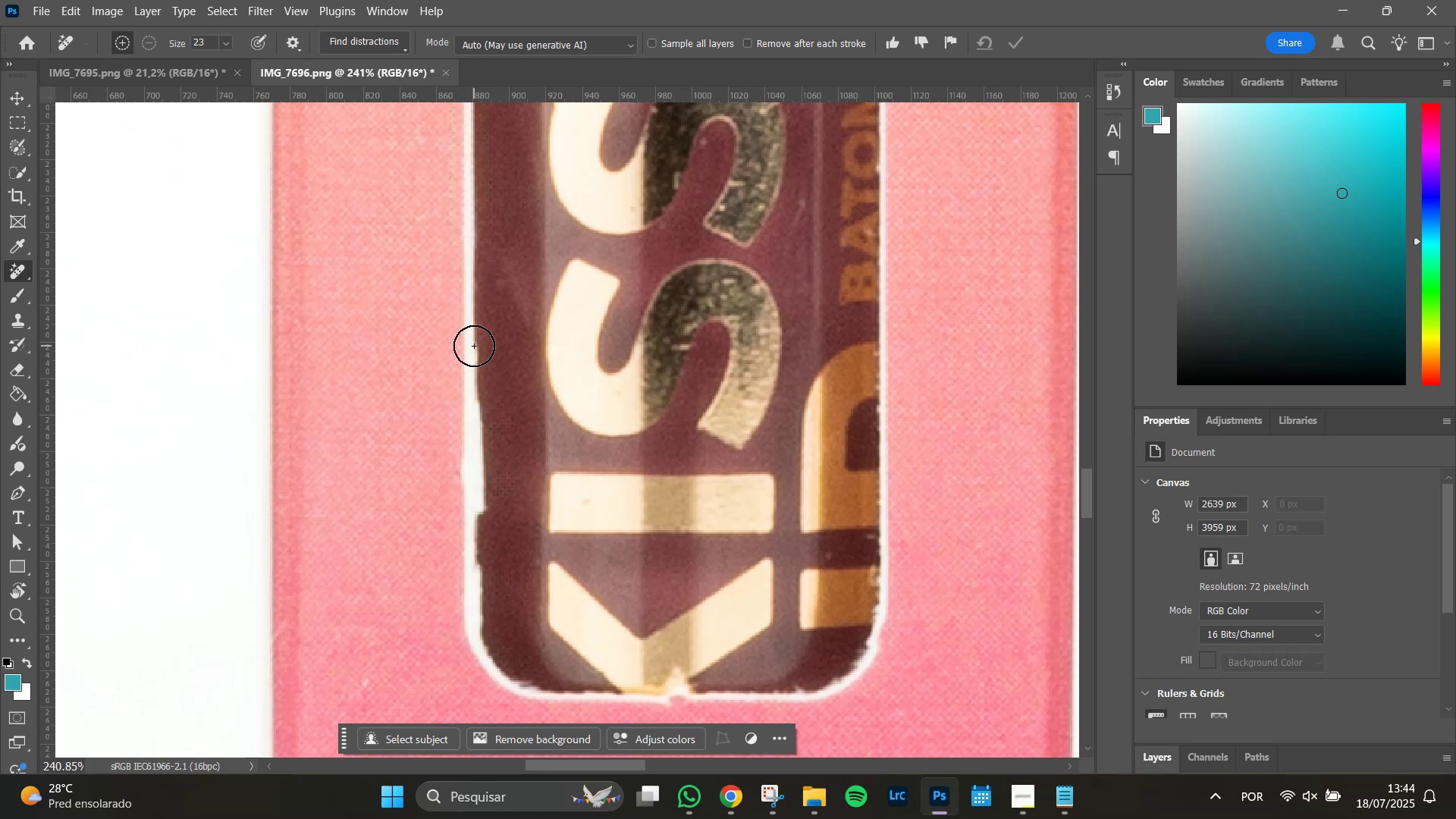 
hold_key(key=ShiftLeft, duration=1.51)
left_click_drag(start_coordinate=[474, 346], to_coordinate=[479, 630])
 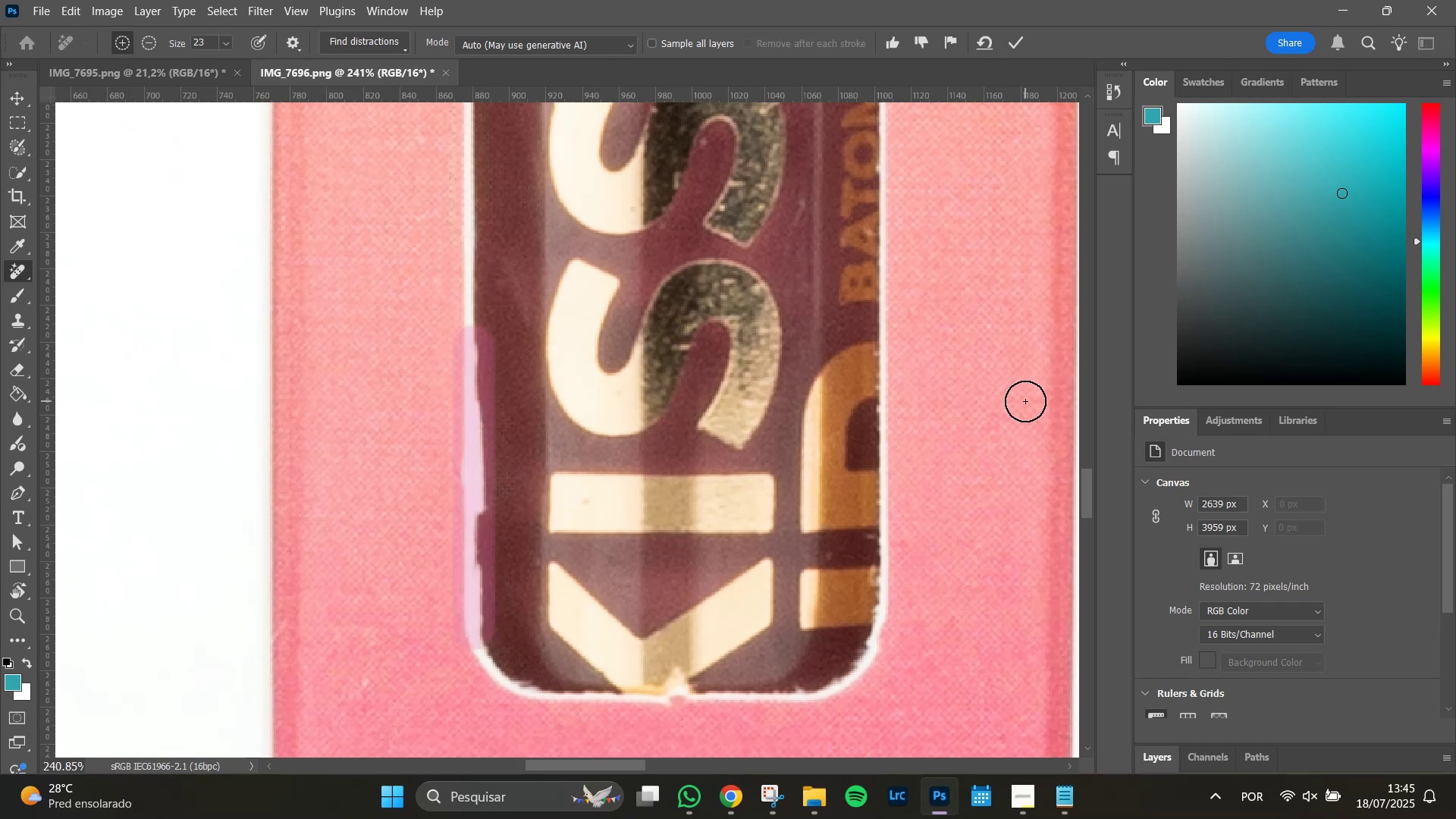 
hold_key(key=ShiftLeft, duration=1.51)
 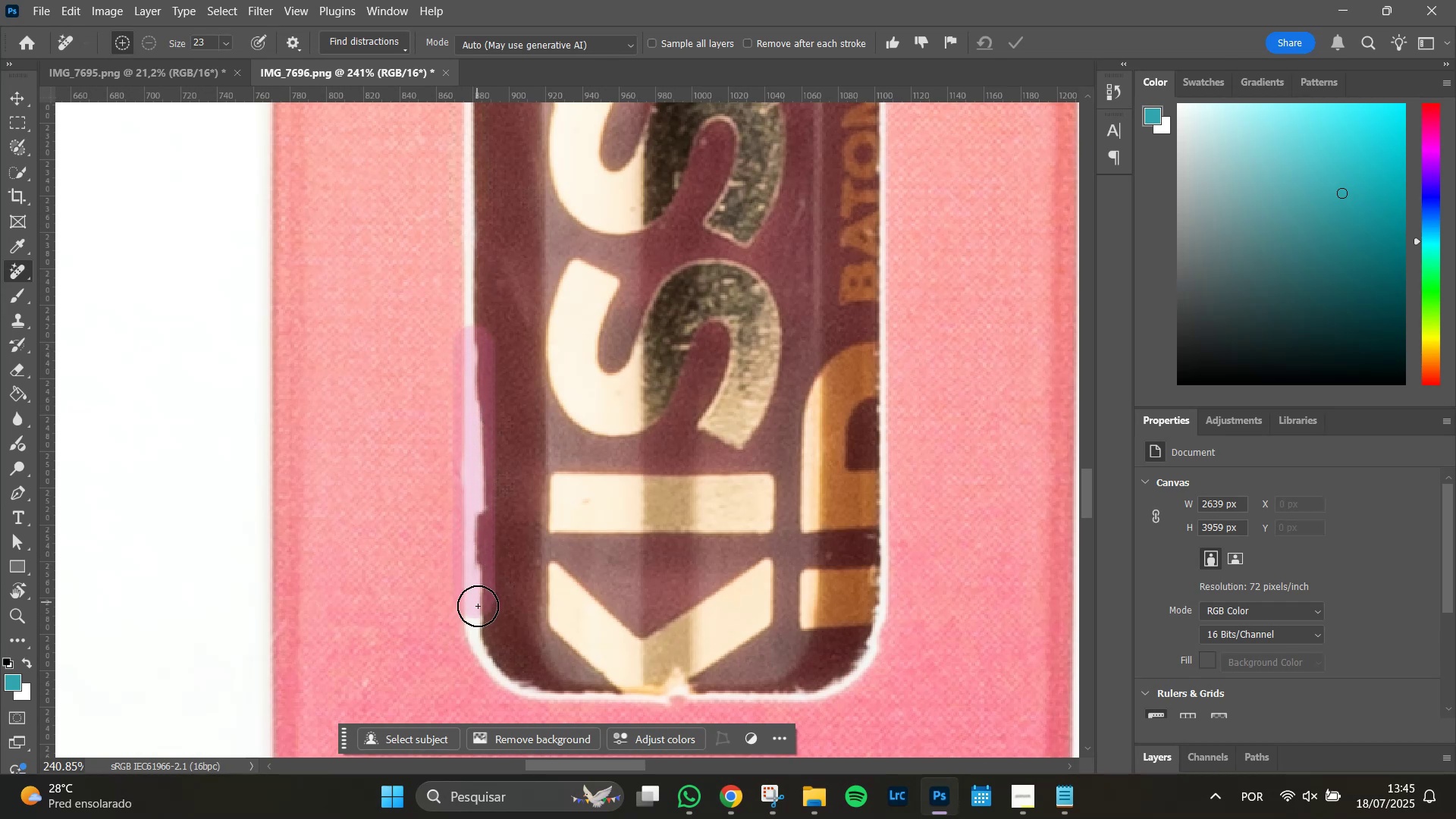 
hold_key(key=ShiftLeft, duration=1.32)
 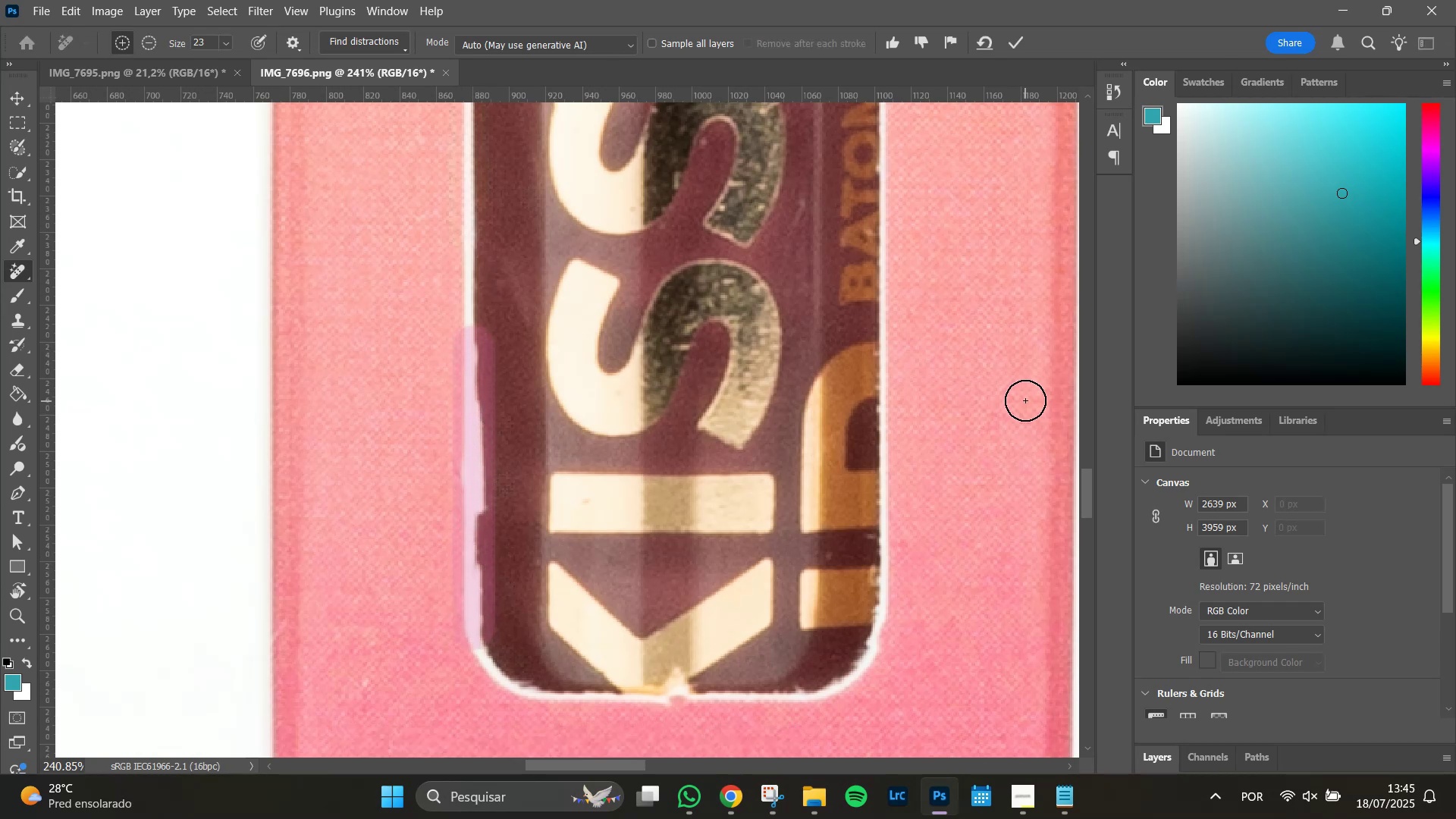 
key(Enter)
 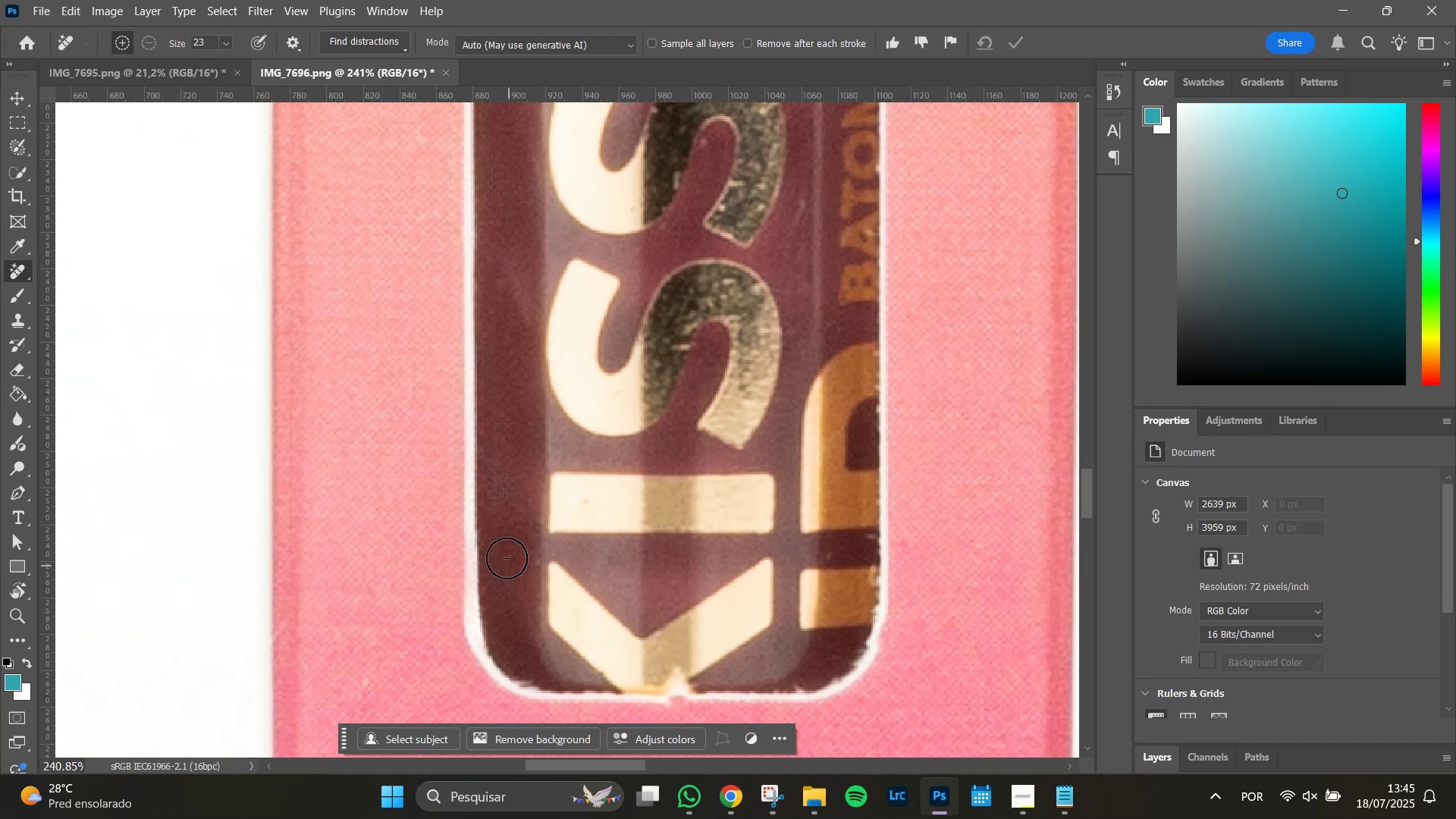 
left_click_drag(start_coordinate=[519, 312], to_coordinate=[515, 249])
 